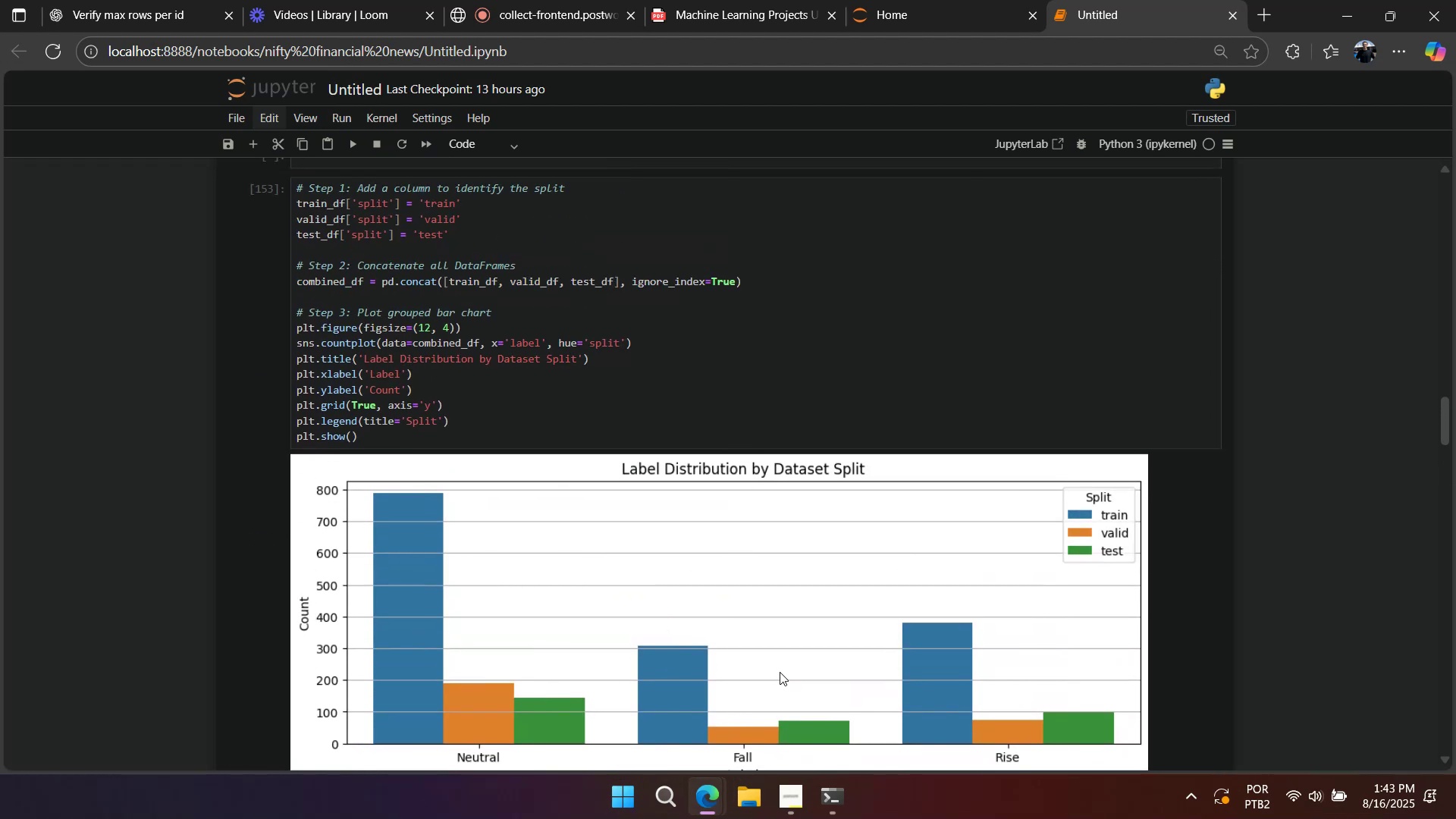 
key(Tab)
key(Backspace)
type(. But I need to use ot)
key(Backspace)
key(Backspace)
type(both datasts)
key(Backspace)
key(Backspace)
type(ests)
key(Backspace)
key(Backspace)
key(Backspace)
key(Backspace)
type(ets for prediction. )
 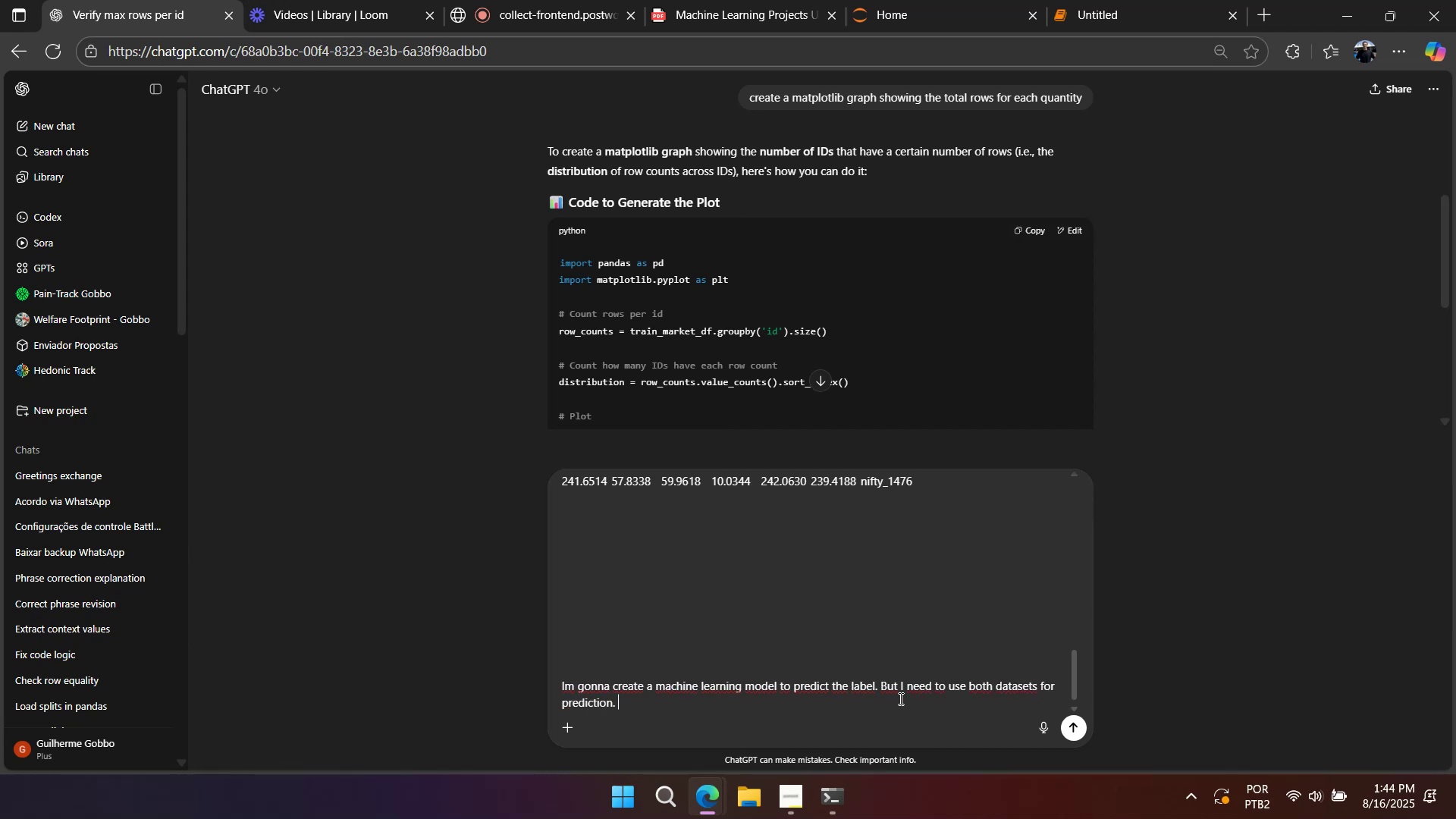 
key(Alt+AltLeft)
 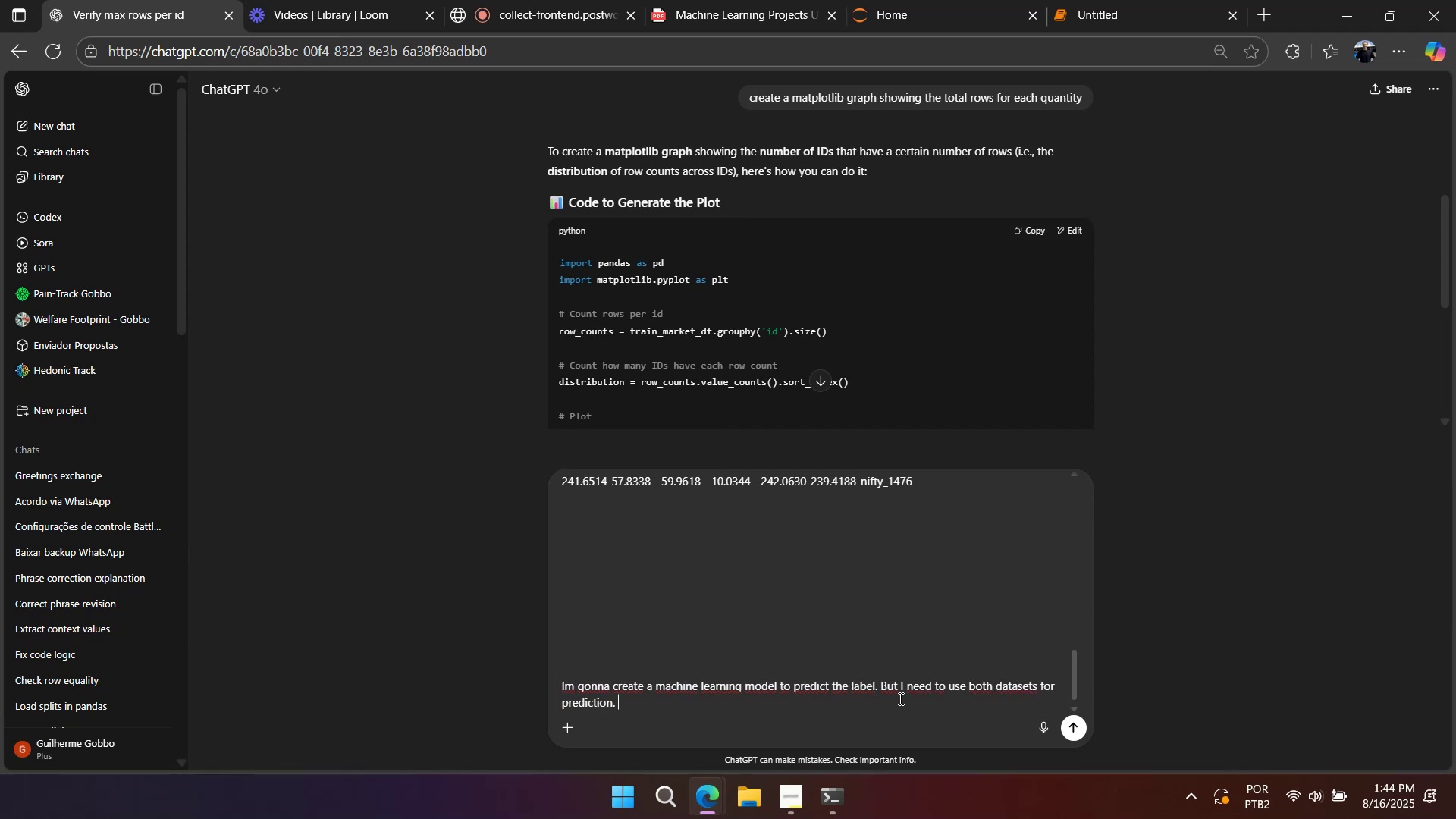 
key(Alt+Tab)
 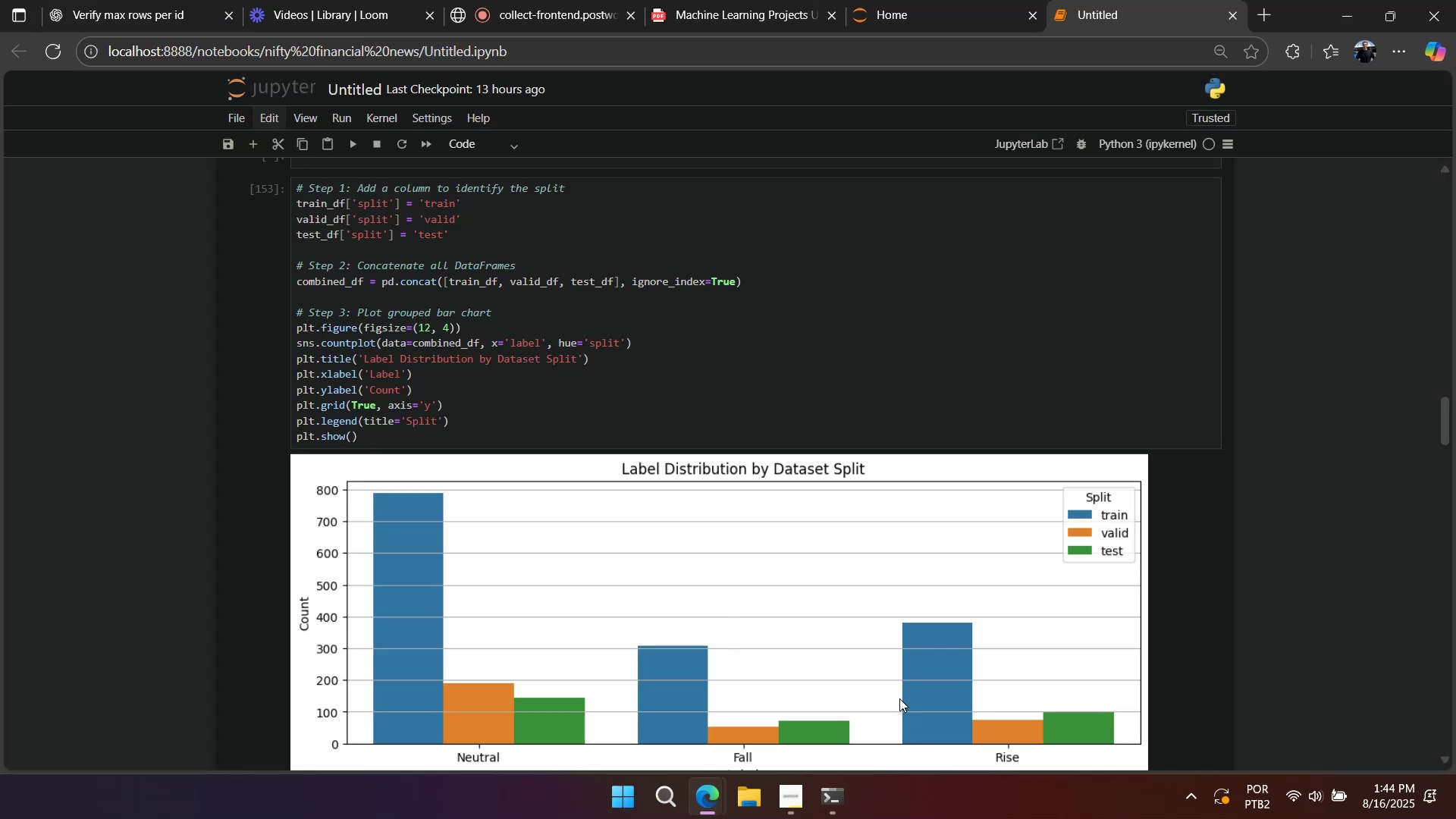 
scroll: coordinate [801, 459], scroll_direction: down, amount: 24.0
 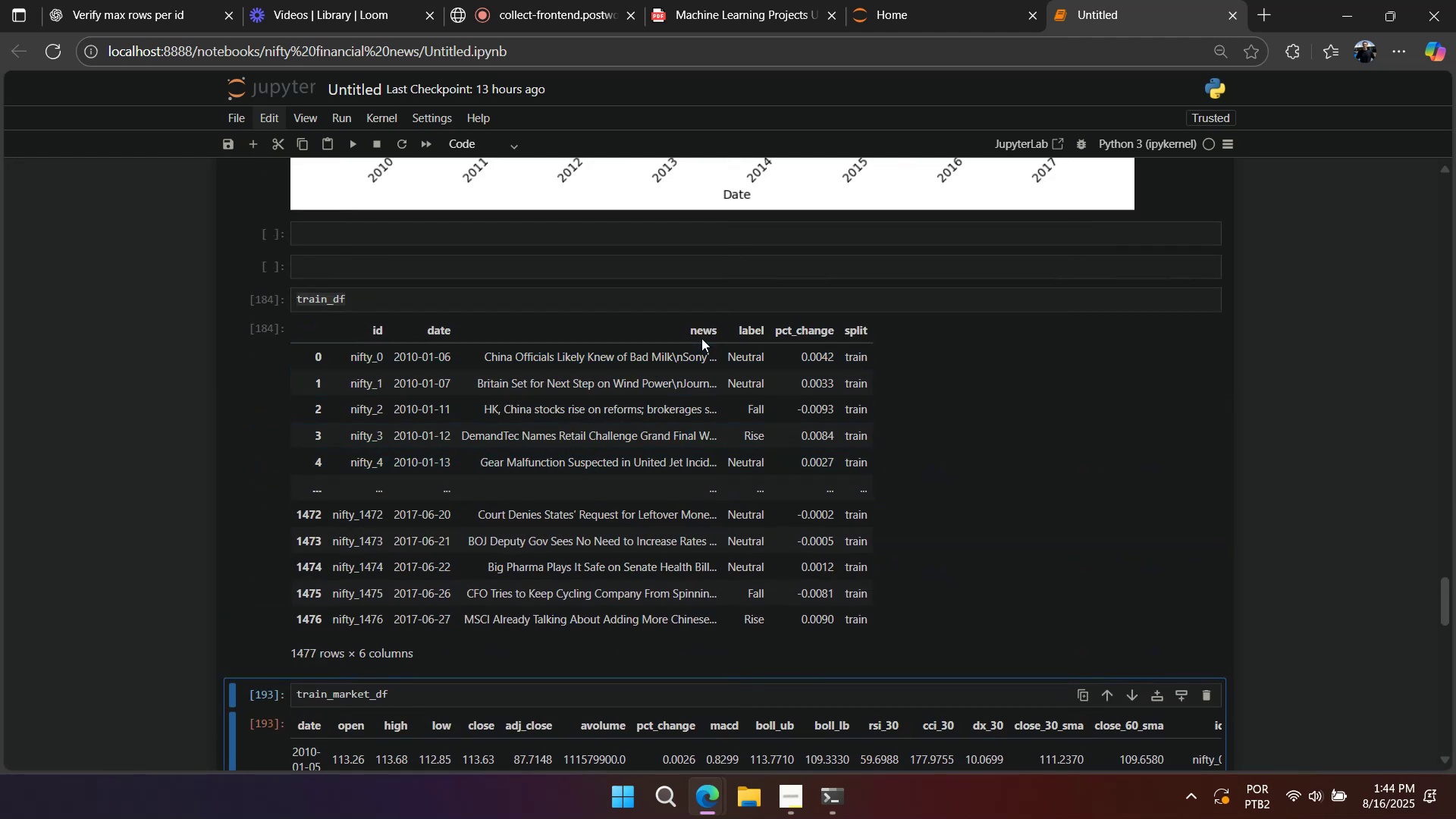 
key(Alt+AltLeft)
 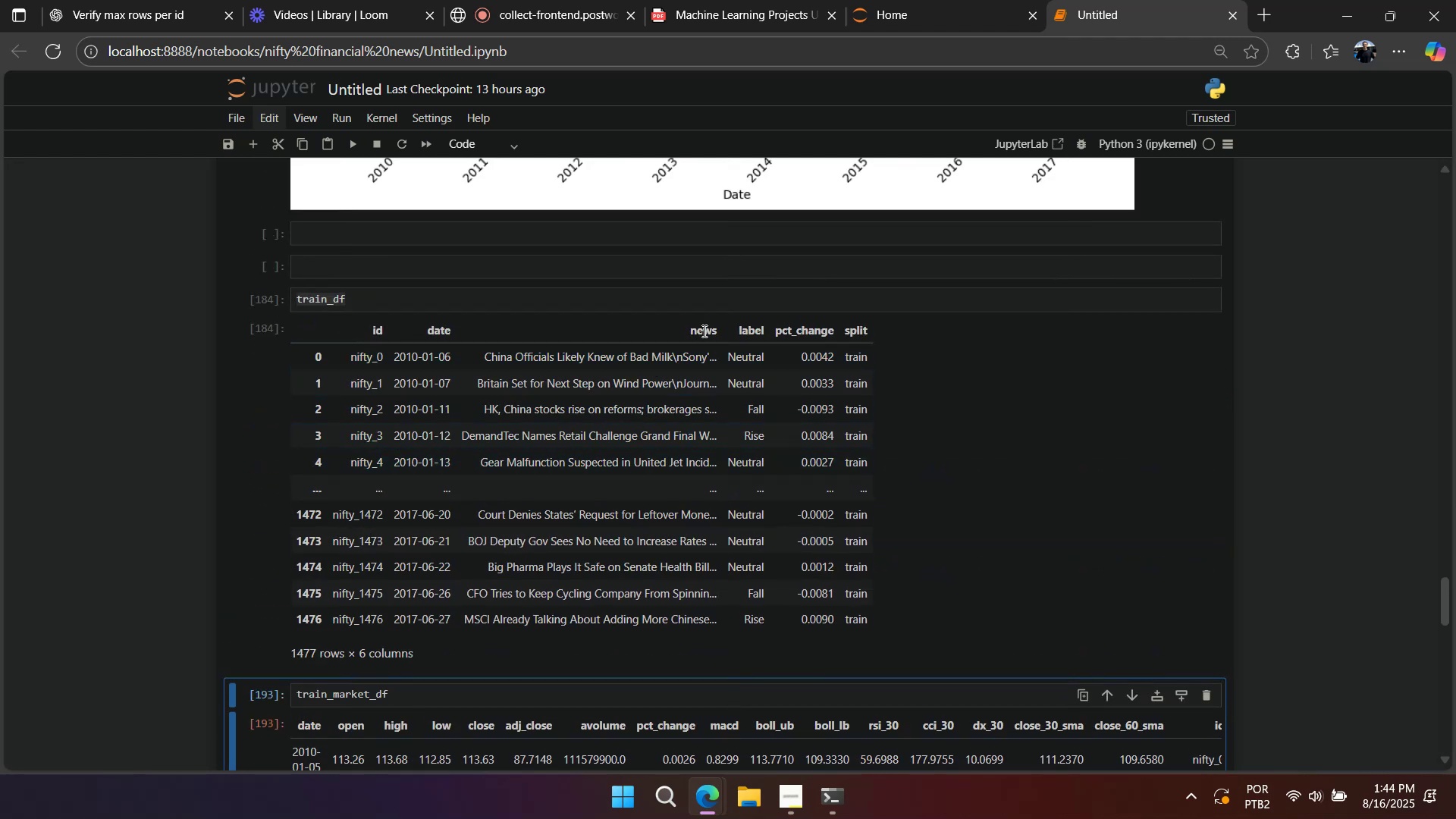 
key(Tab)
type(`news` is the news of the day, and on the market_df related to  the id are the coin)
key(Backspace)
key(Backspace)
key(Backspace)
key(Backspace)
type(marketp ca)
key(Backspace)
key(Backspace)
key(Backspace)
key(Backspace)
type( cap of the past days from this)
key(Backspace)
key(Backspace)
type(e one data i)
key(Backspace)
key(Backspace)
key(Backspace)
type(e in train_df. )
 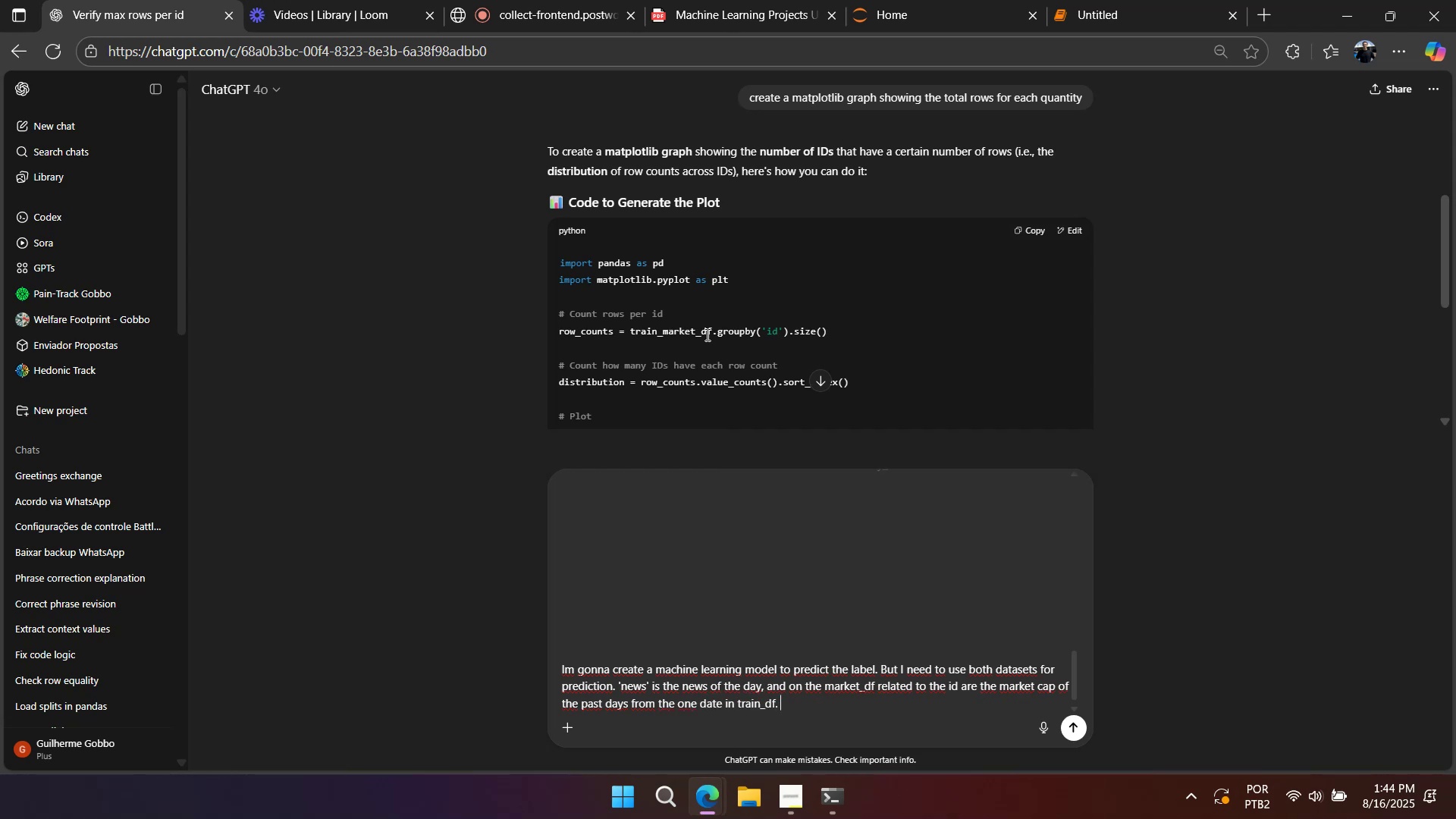 
hold_key(key=ShiftLeft, duration=0.41)
 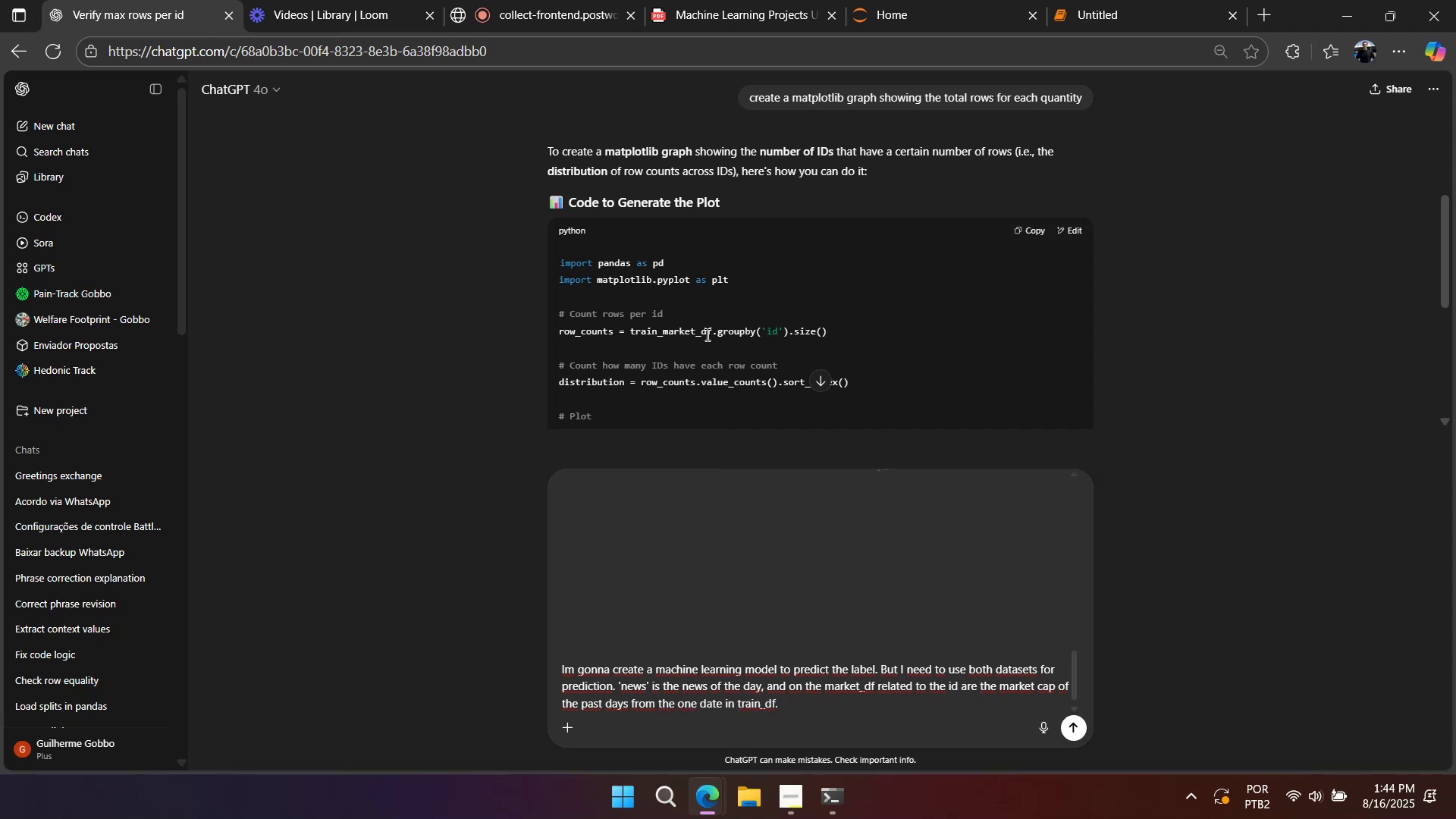 
key(Enter)
 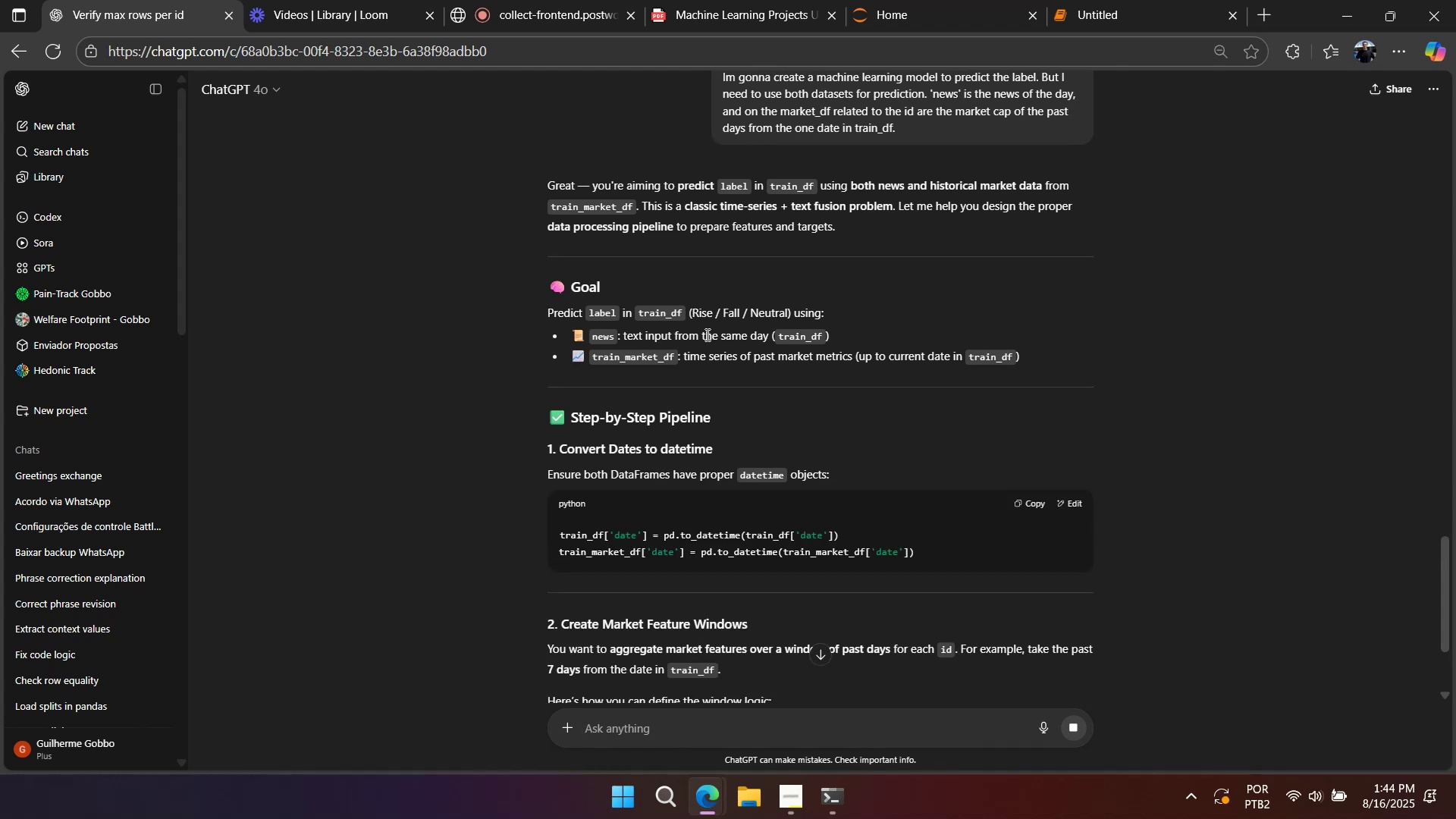 
wait(11.26)
 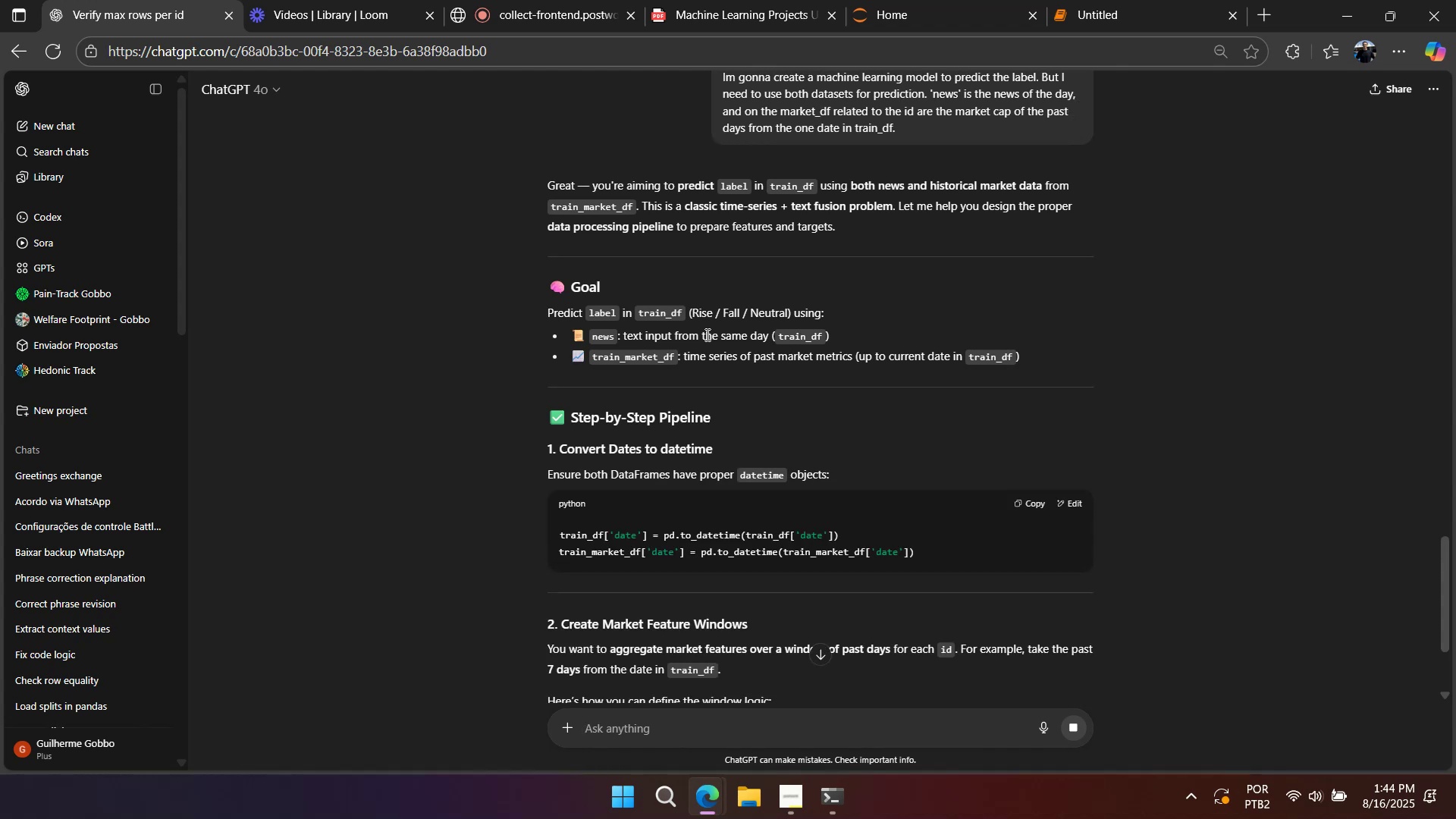 
scroll: coordinate [958, 252], scroll_direction: down, amount: 23.0
 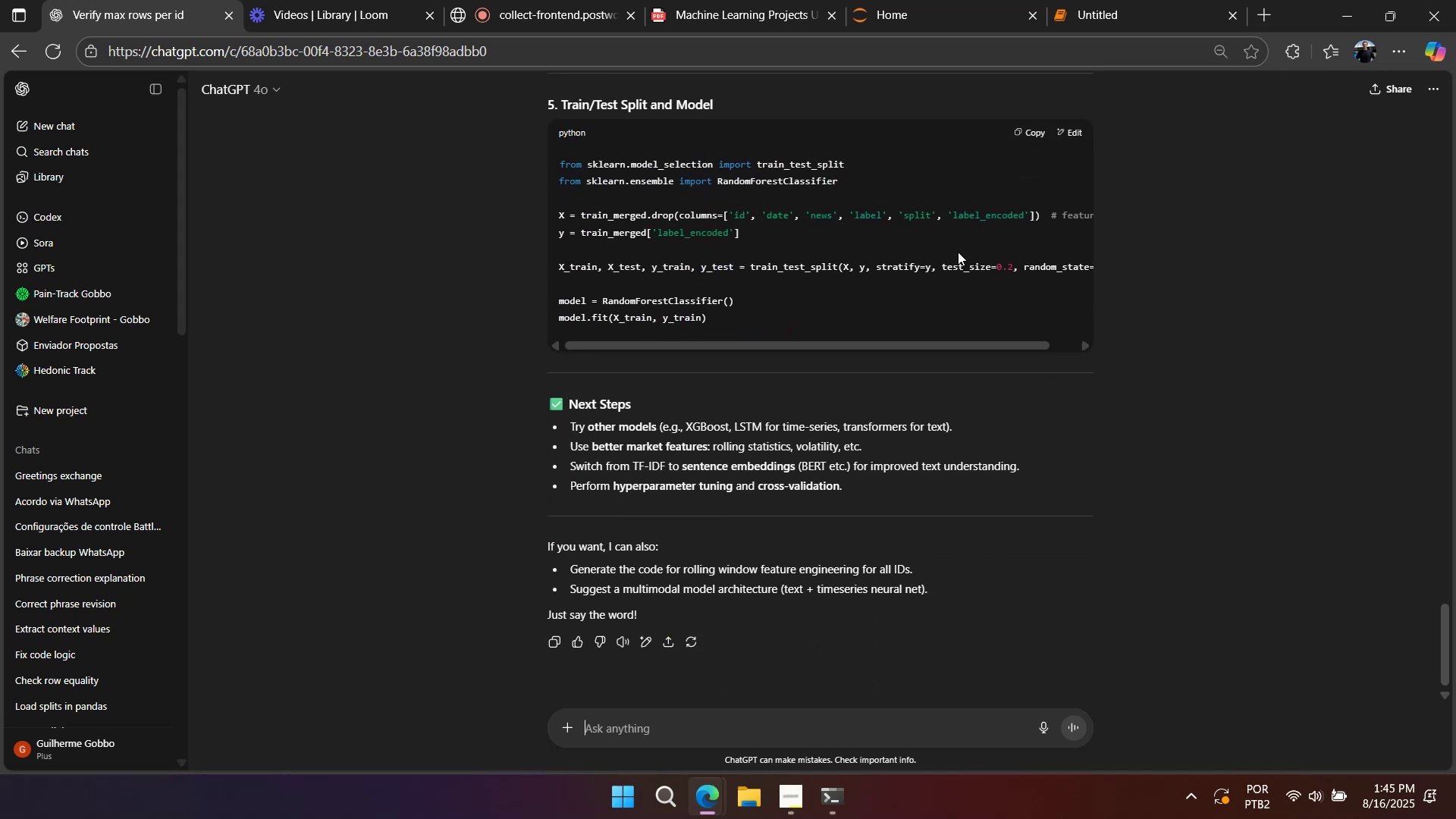 
scroll: coordinate [958, 252], scroll_direction: up, amount: 7.0
 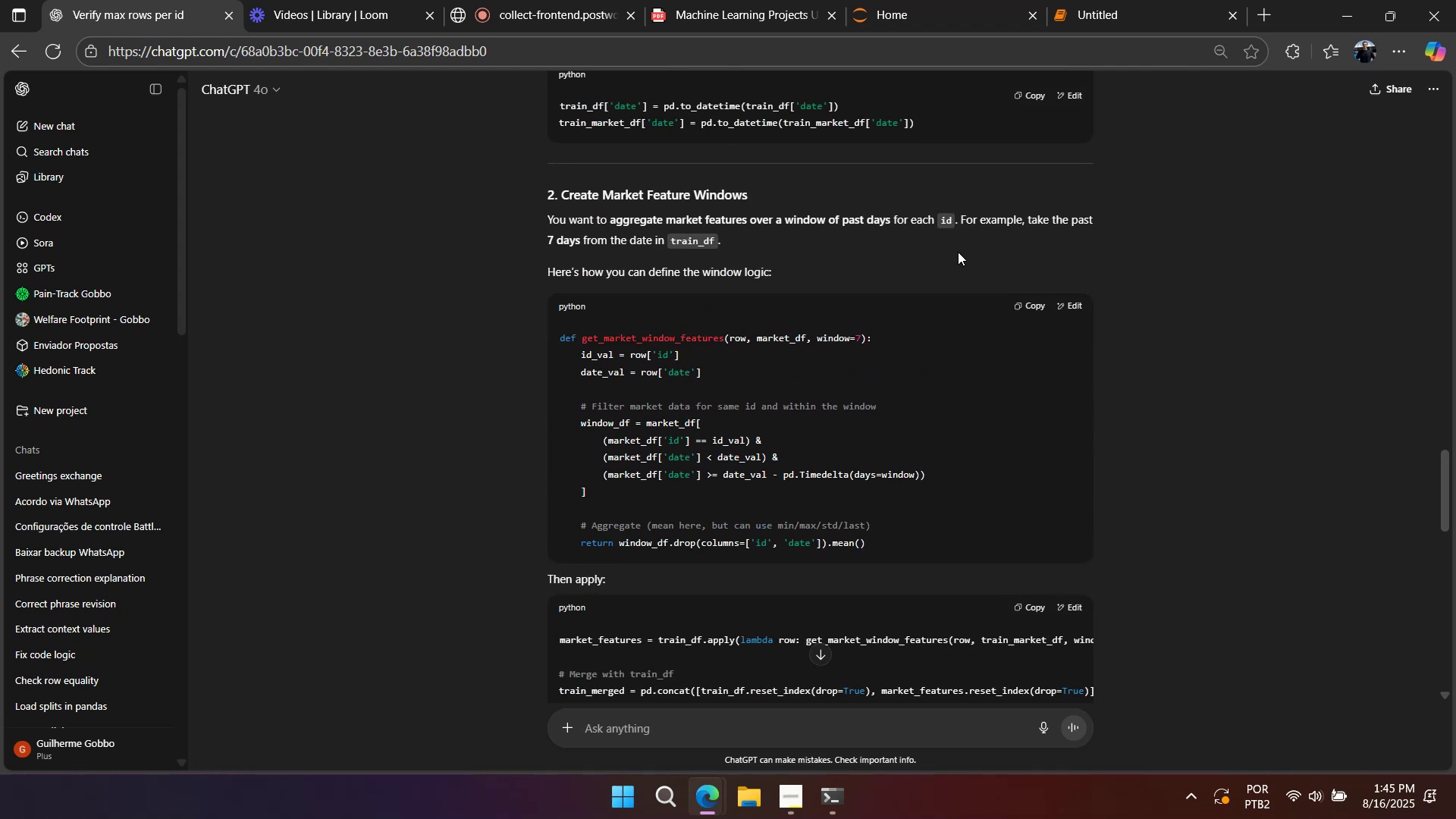 
scroll: coordinate [959, 253], scroll_direction: down, amount: 4.0
 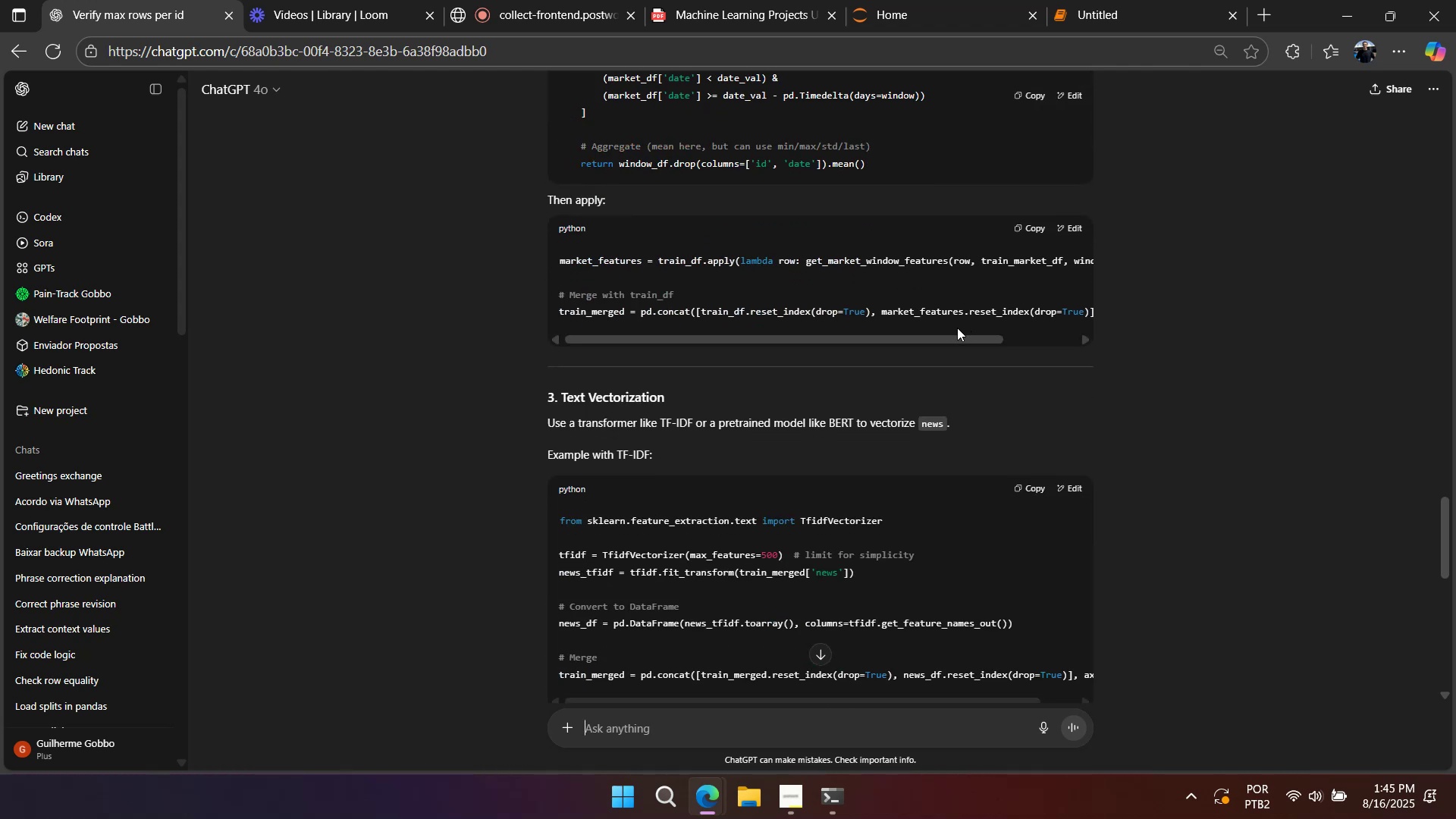 
wait(7.93)
 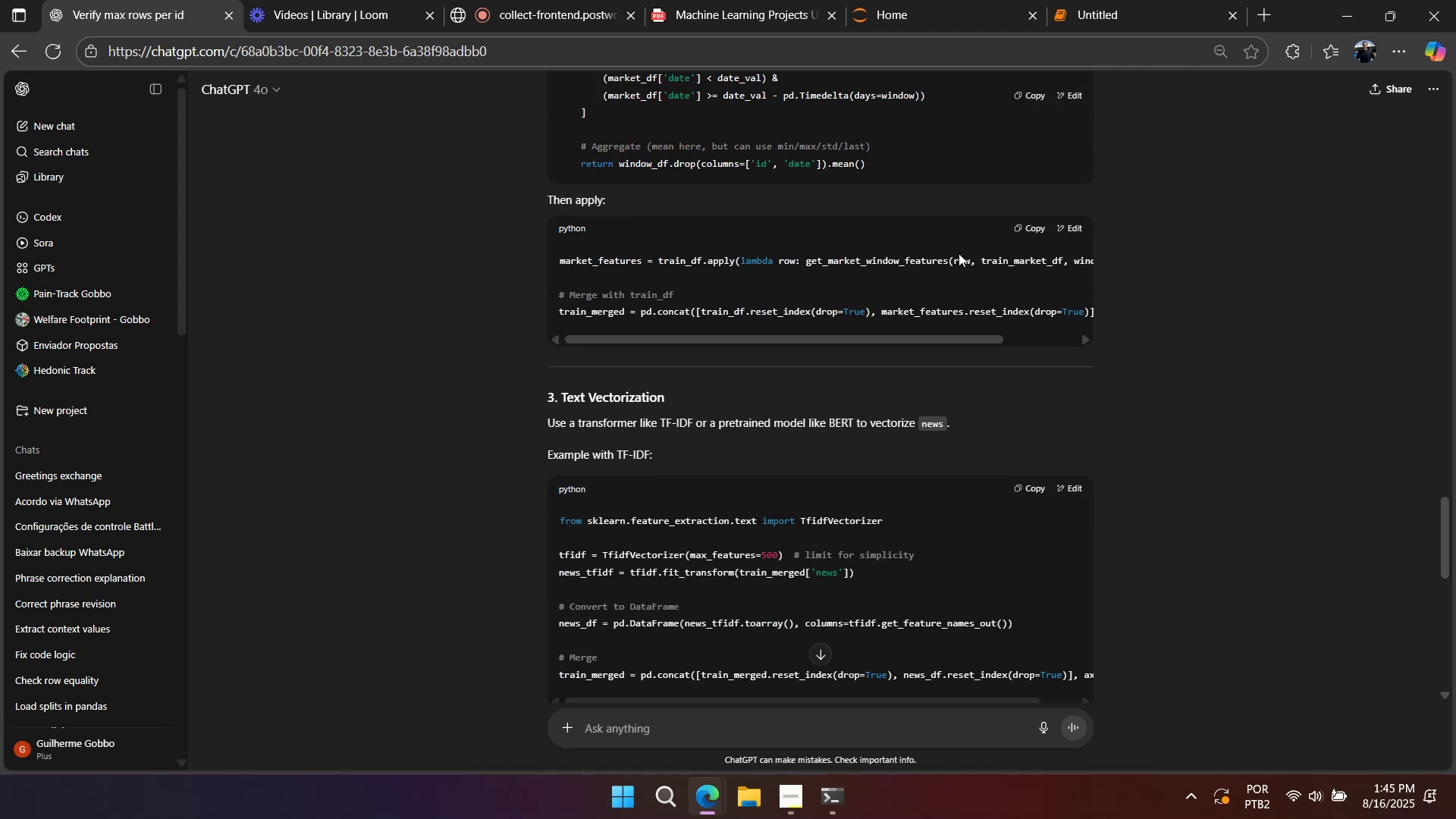 
scroll: coordinate [970, 331], scroll_direction: down, amount: 1.0
 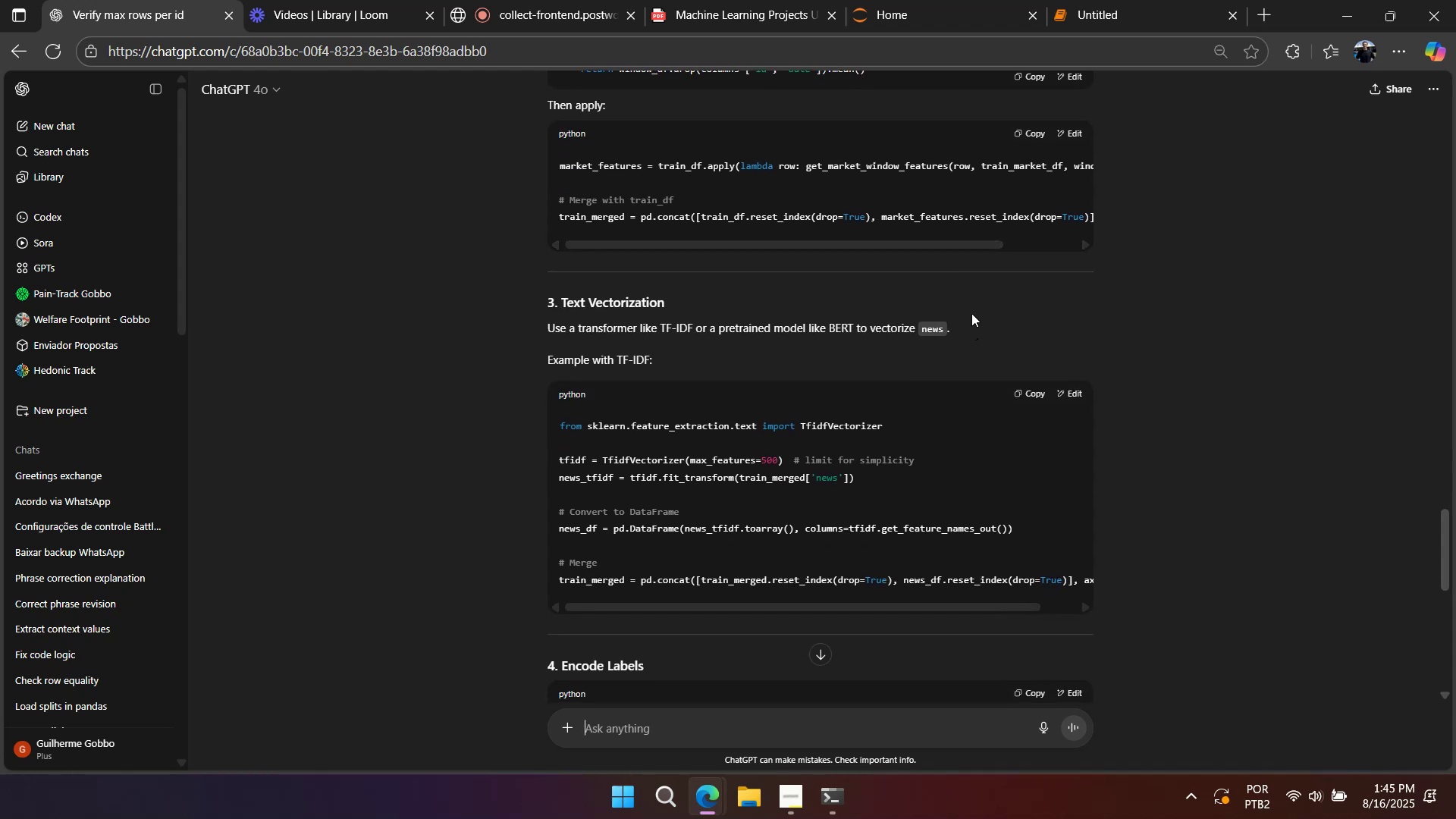 
wait(11.34)
 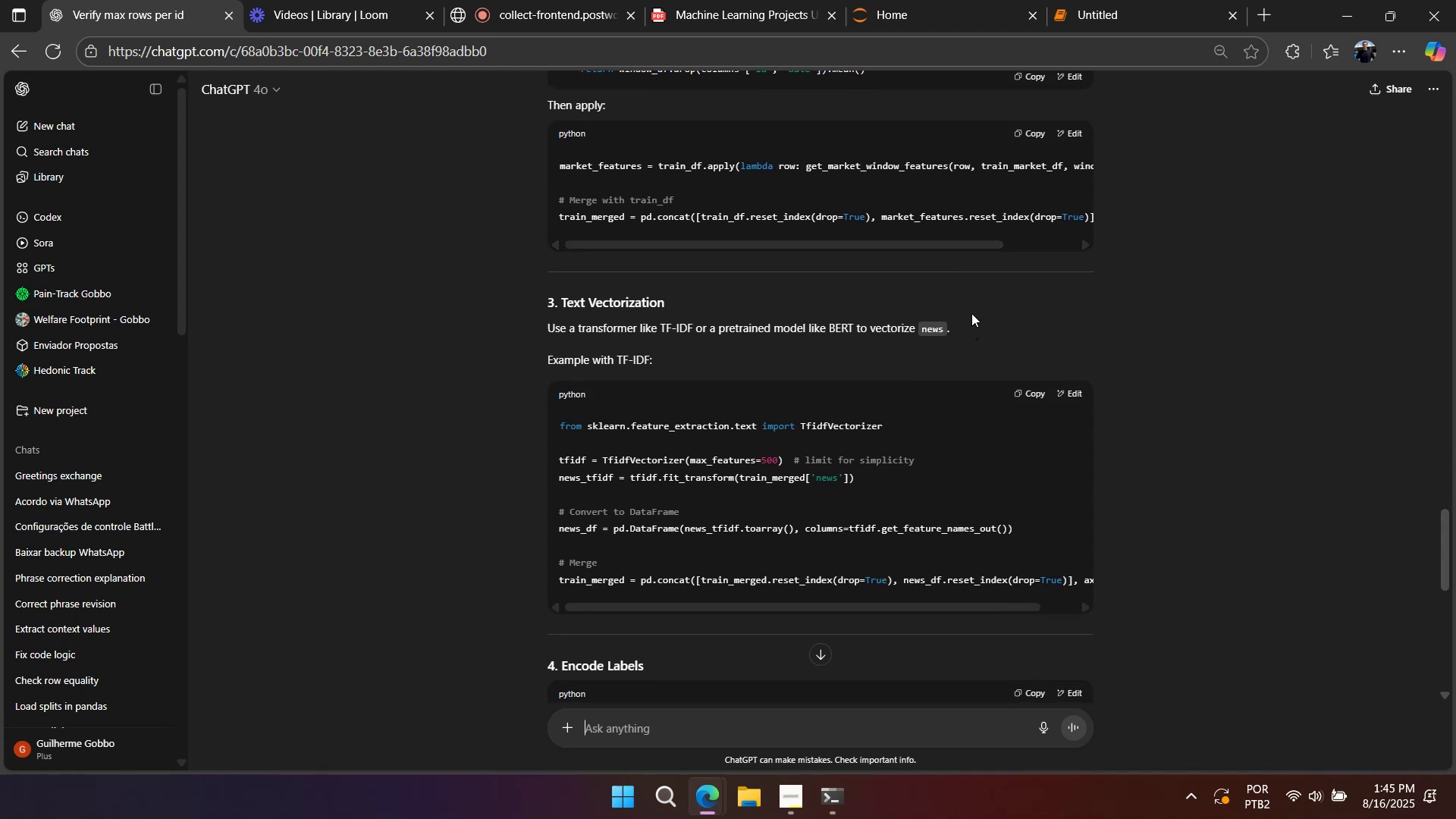 
scroll: coordinate [971, 313], scroll_direction: down, amount: 1.0
 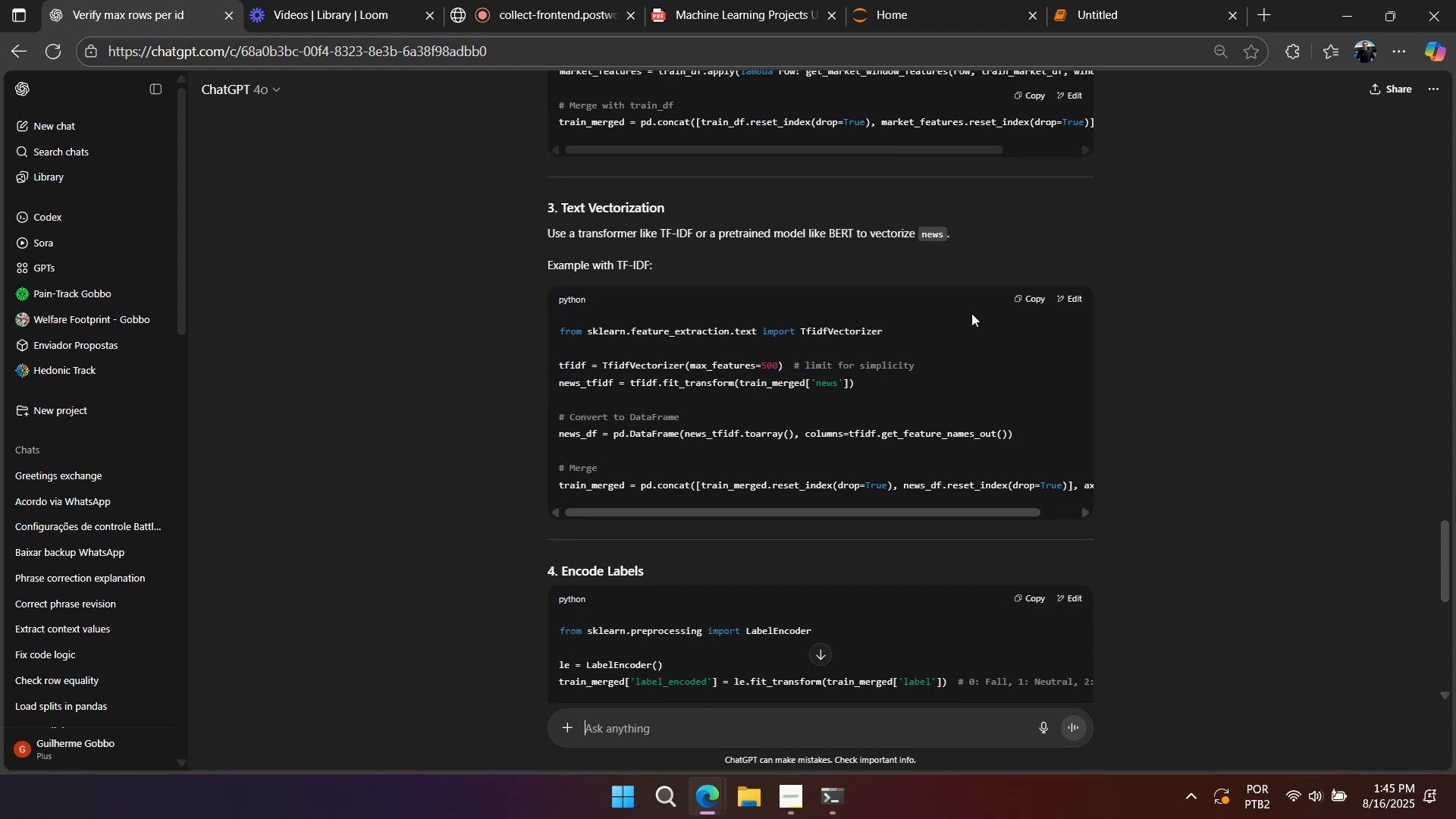 
right_click([971, 313])
 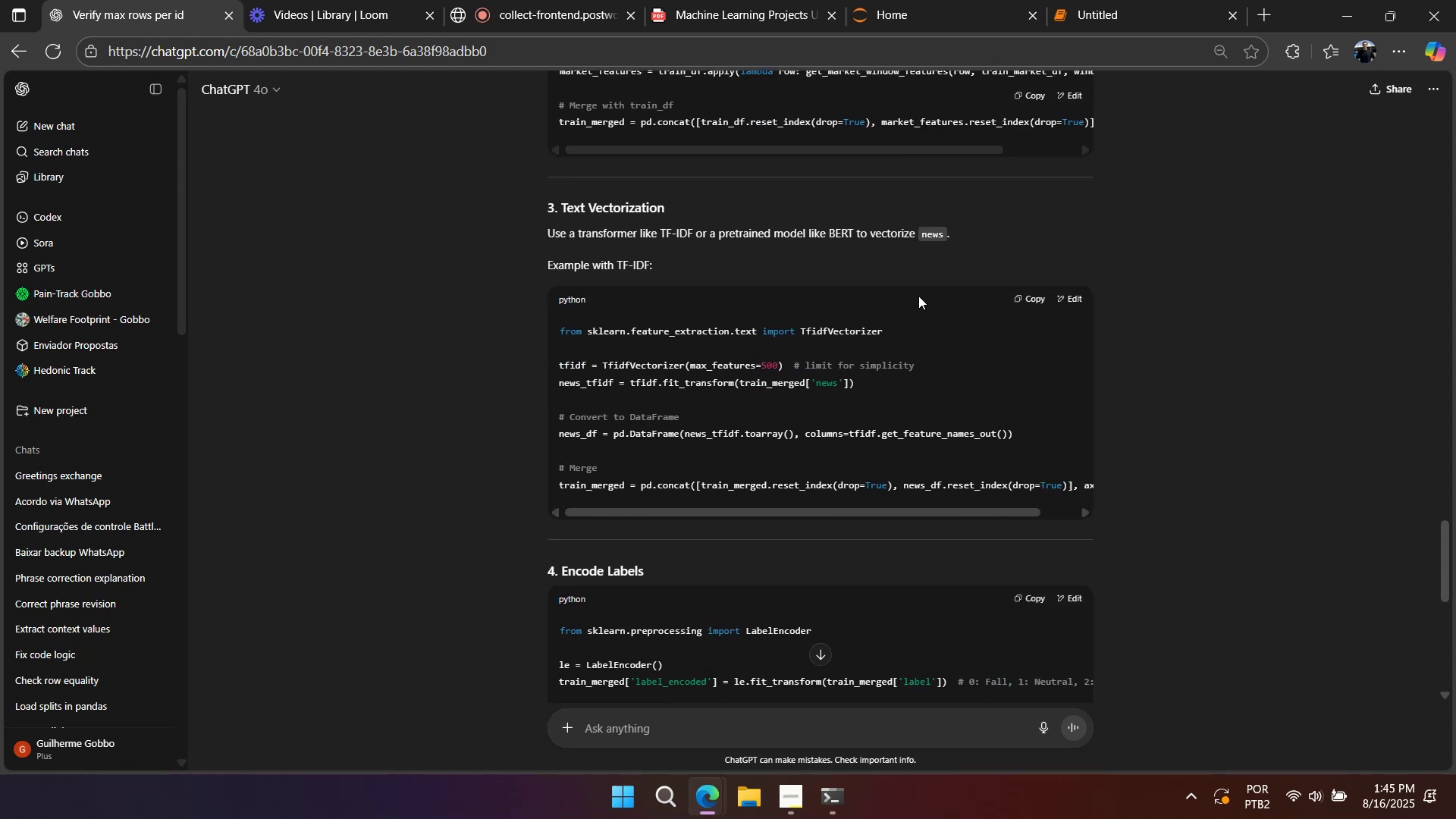 
left_click([918, 296])
 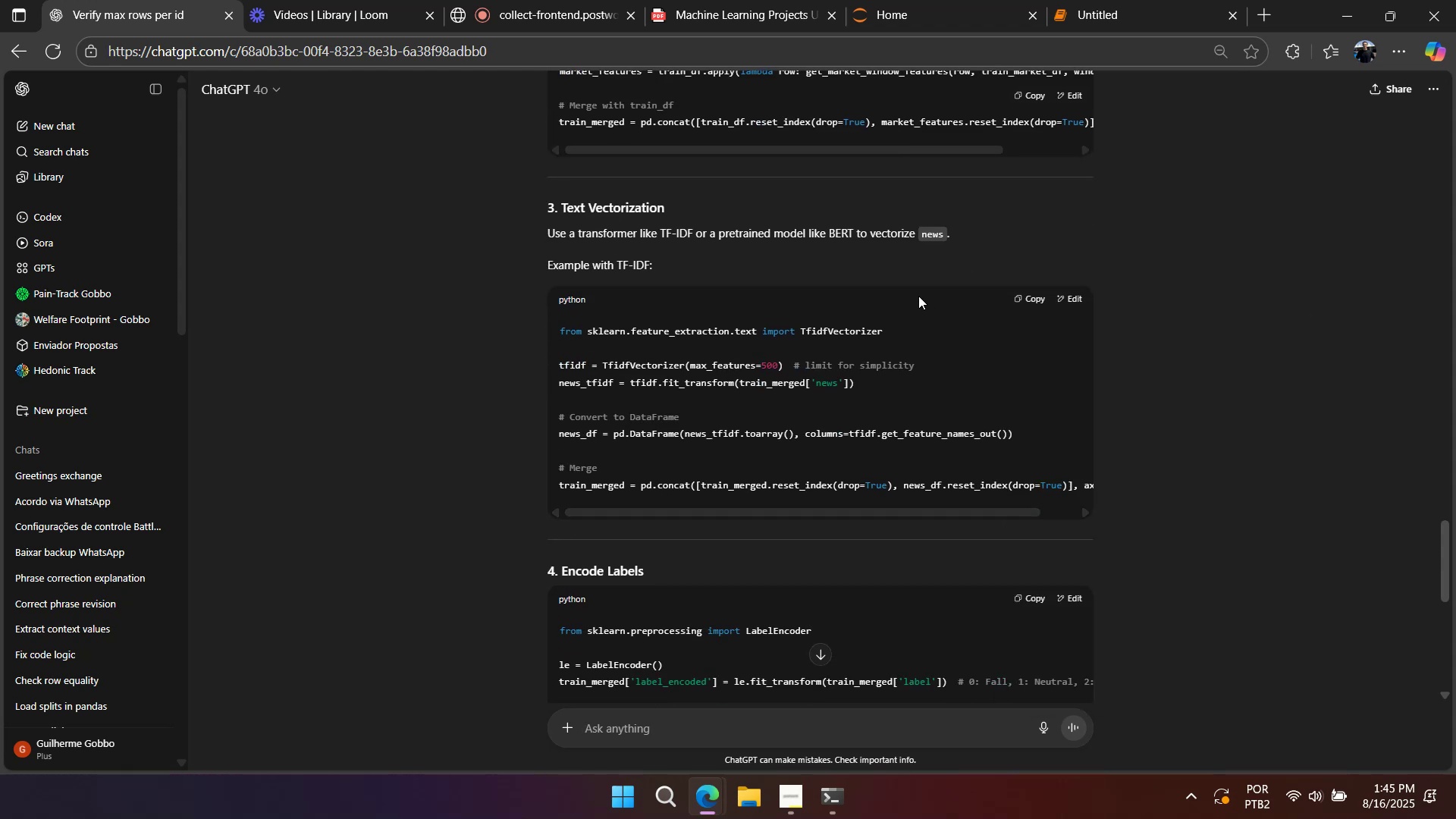 
right_click([918, 296])
 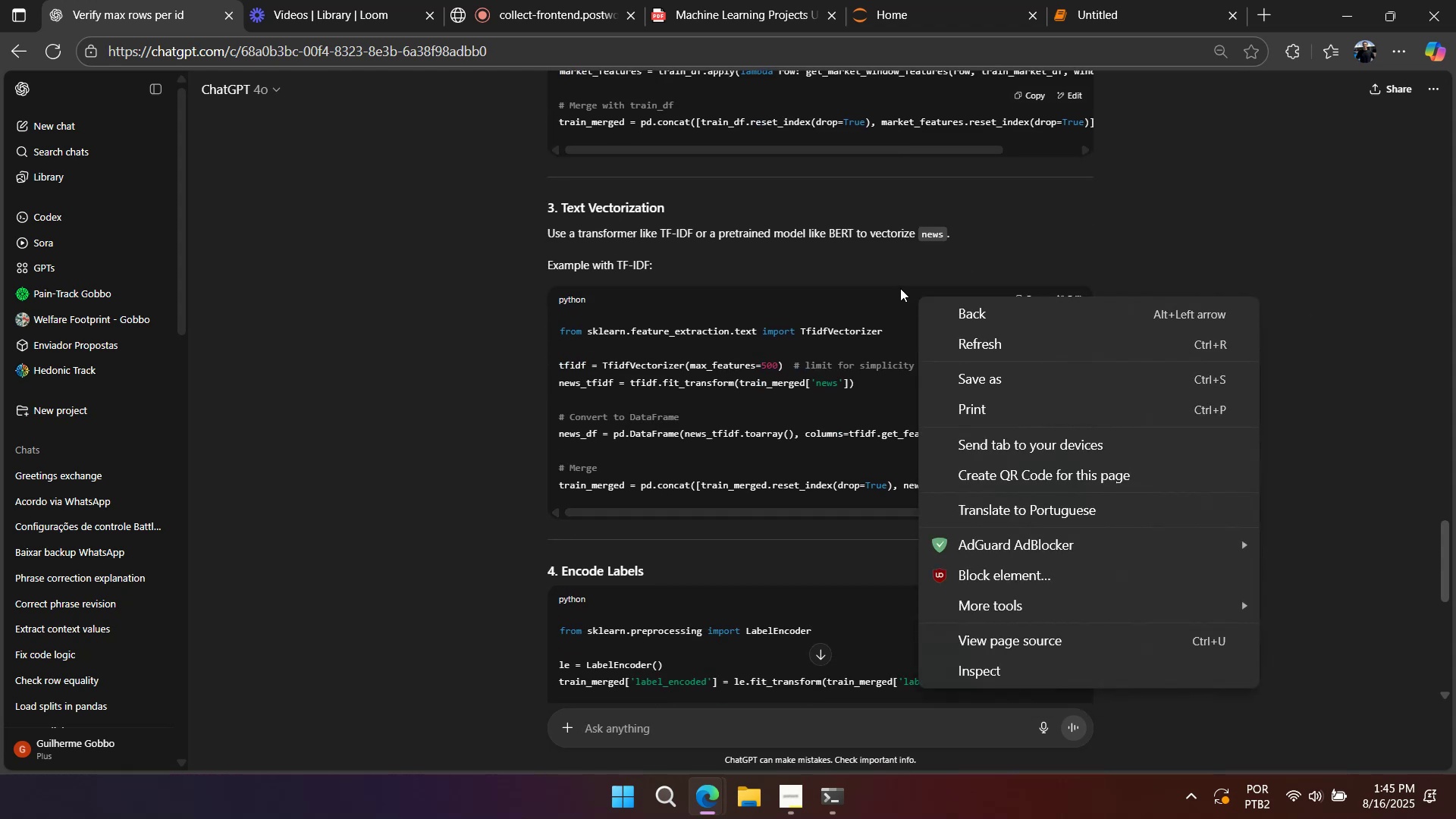 
left_click([900, 288])
 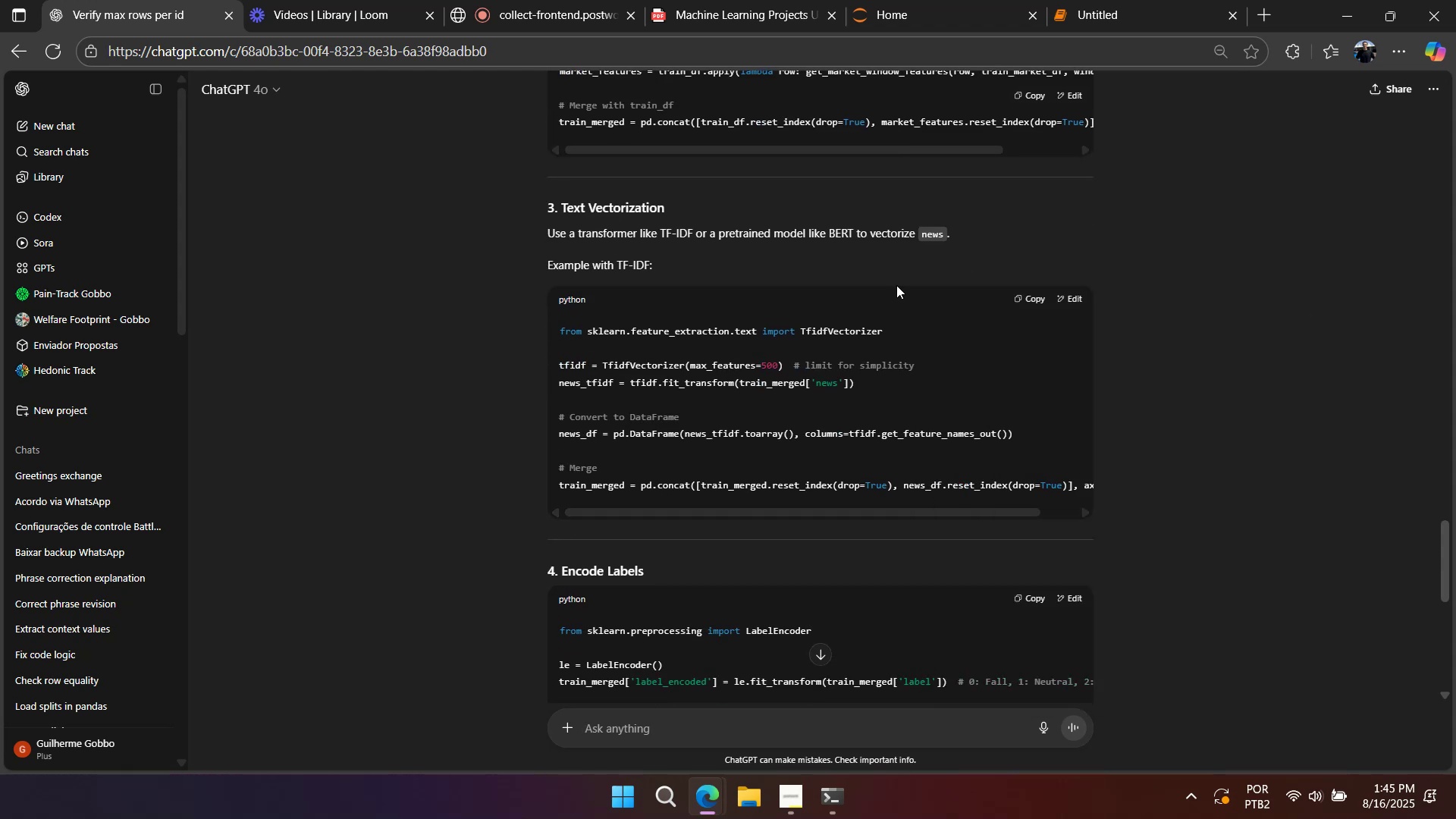 
right_click([894, 284])
 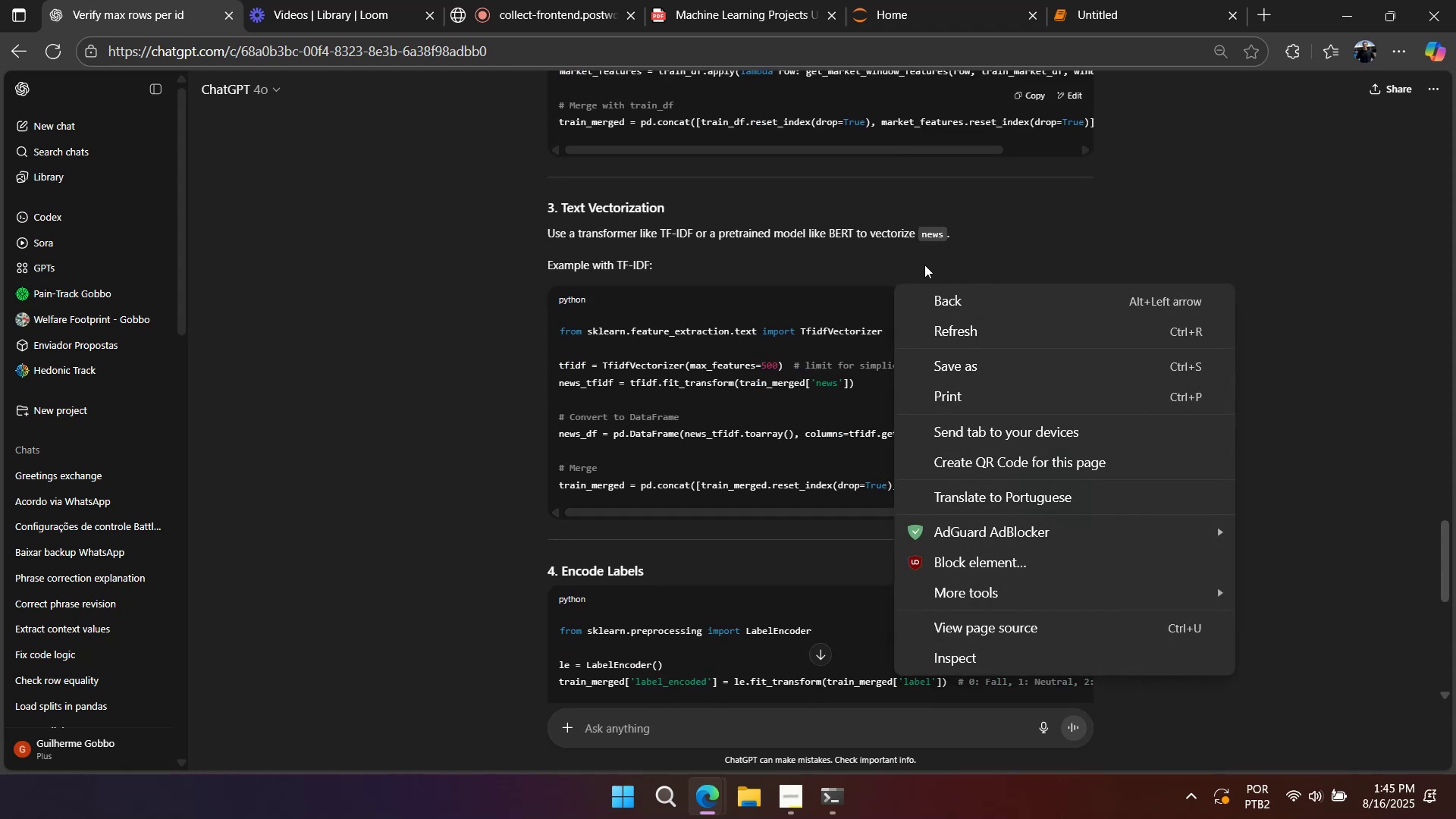 
left_click([924, 265])
 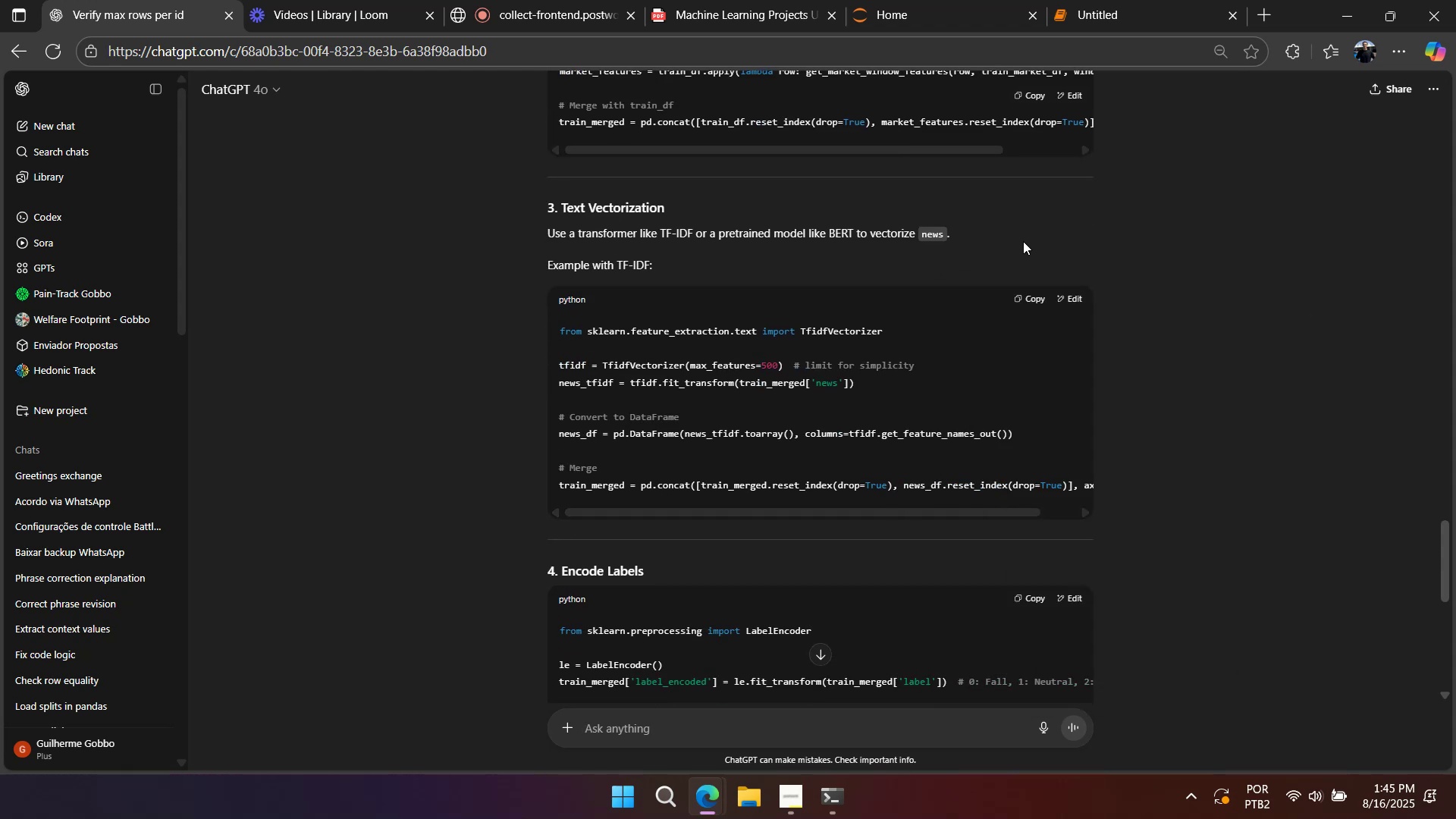 
scroll: coordinate [1009, 304], scroll_direction: down, amount: 5.0
 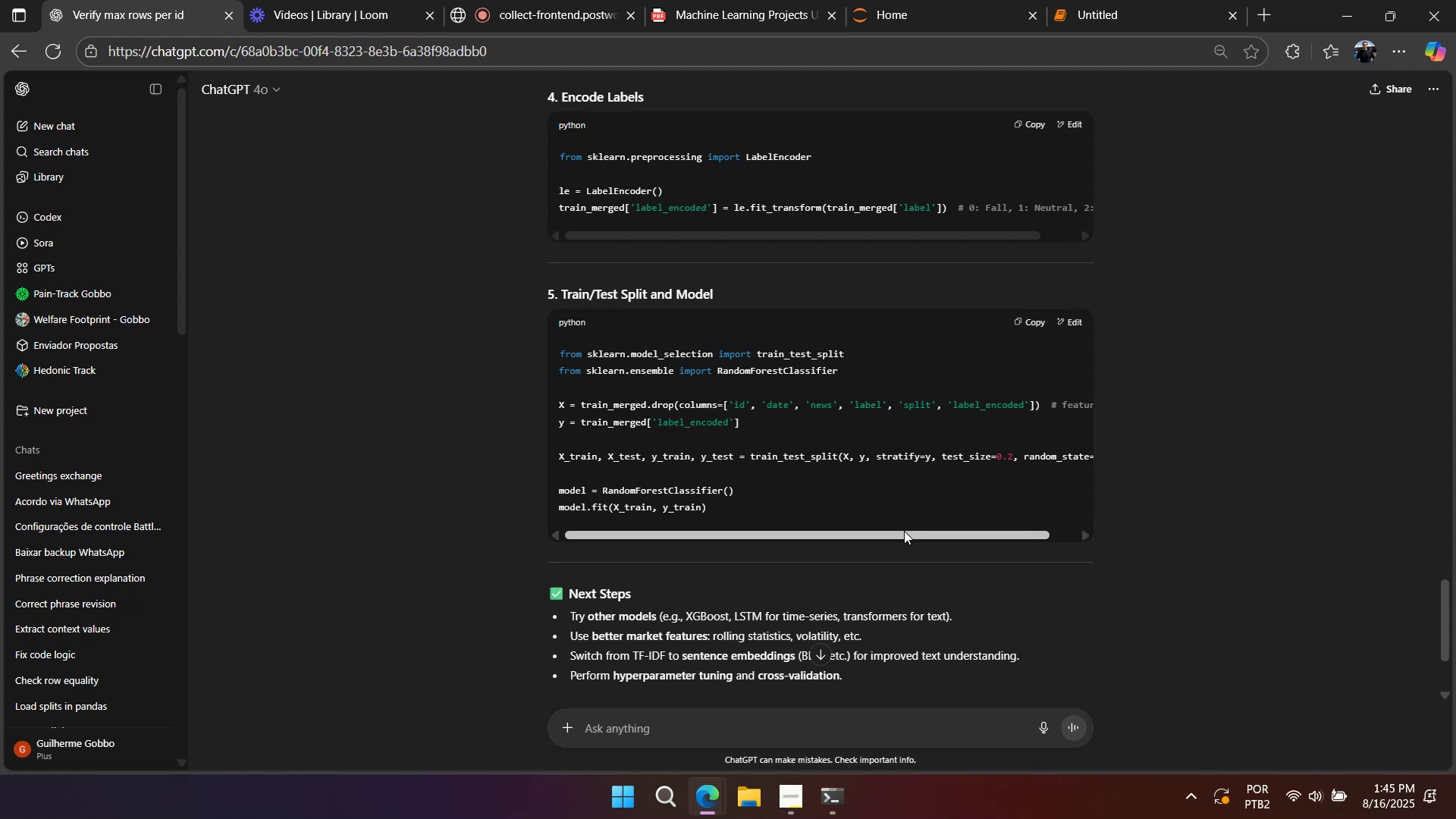 
left_click_drag(start_coordinate=[904, 531], to_coordinate=[770, 545])
 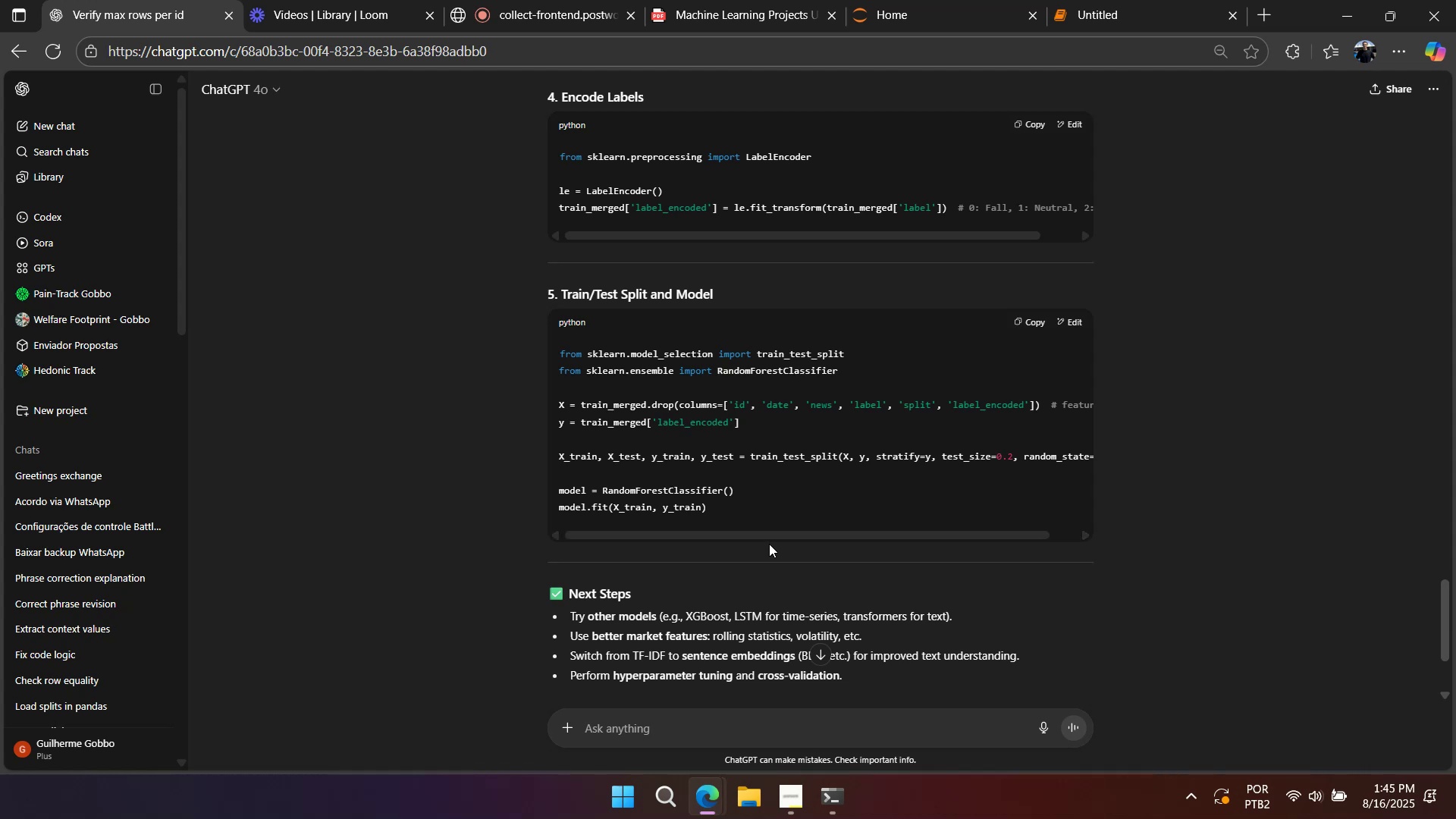 
scroll: coordinate [769, 543], scroll_direction: down, amount: 5.0
 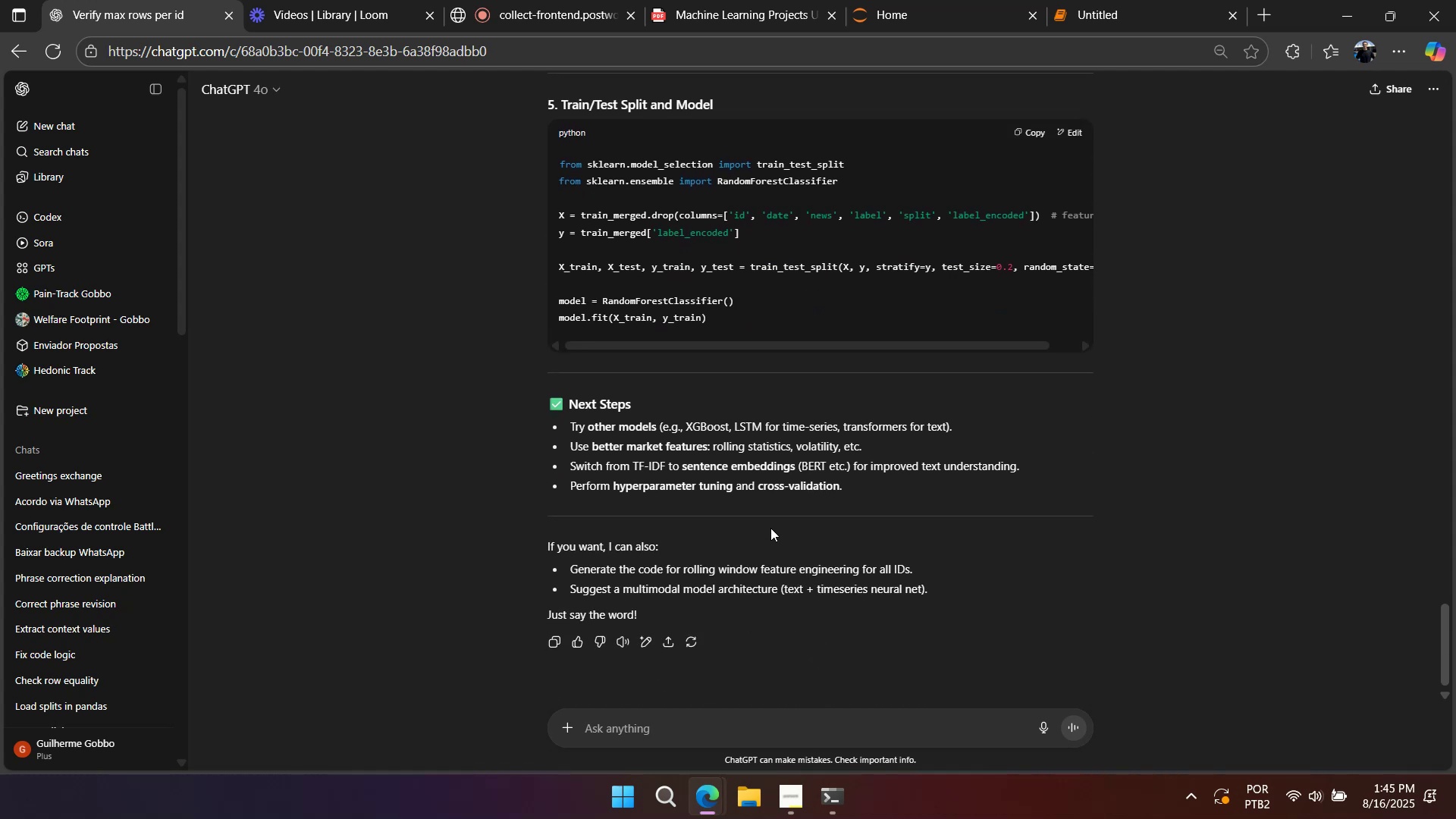 
scroll: coordinate [774, 528], scroll_direction: up, amount: 16.0
 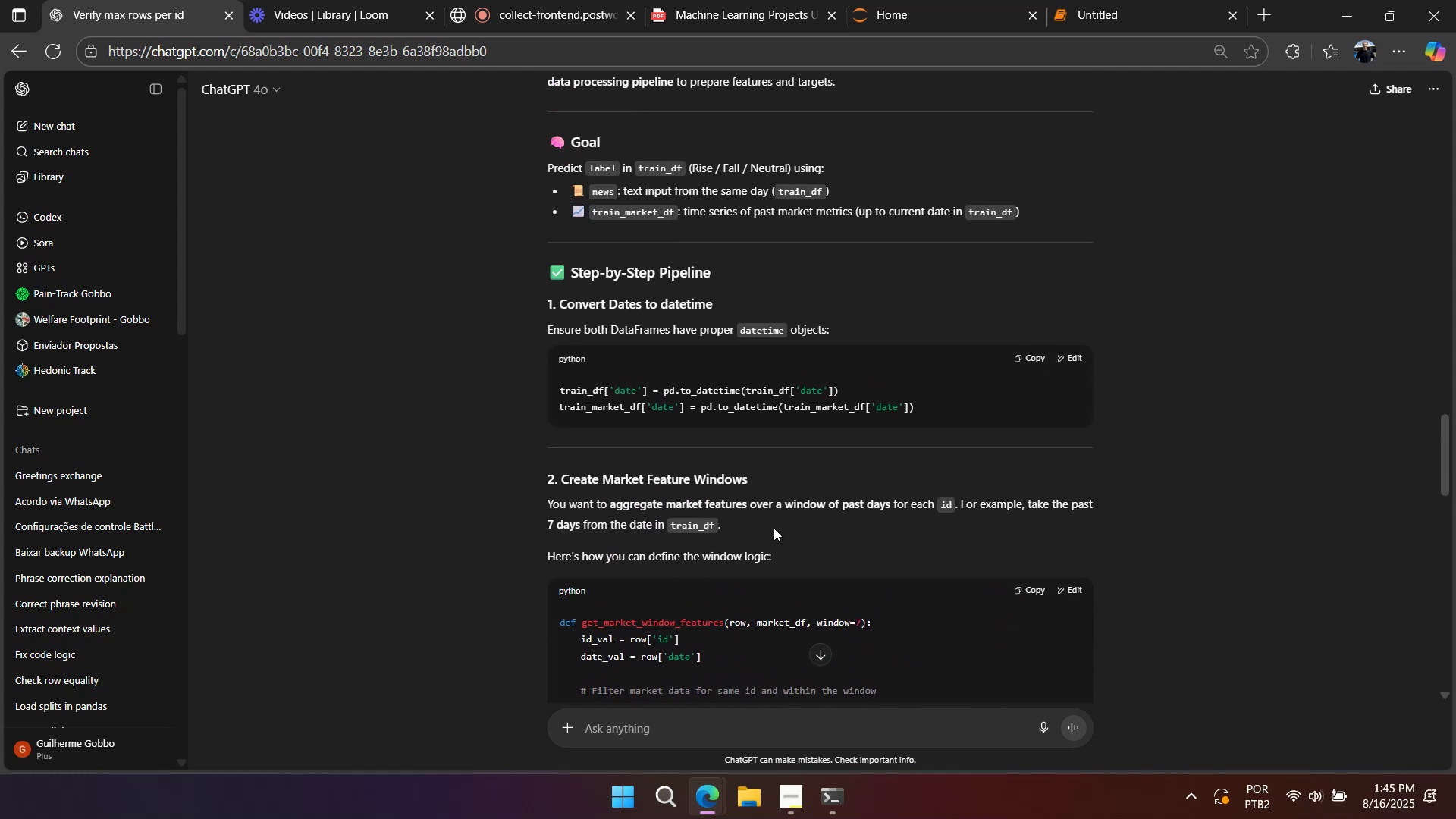 
scroll: coordinate [765, 532], scroll_direction: down, amount: 3.0
 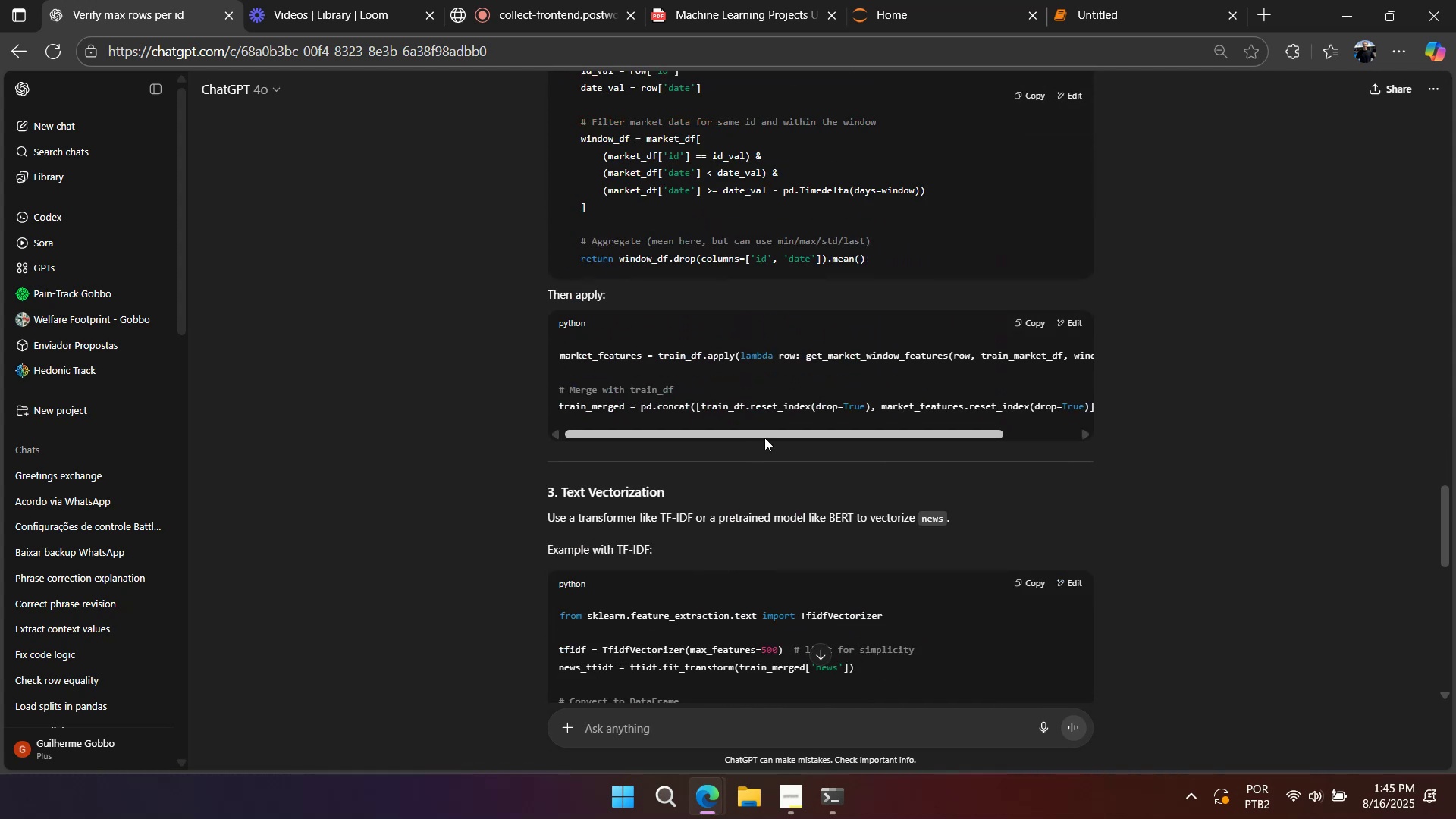 
left_click_drag(start_coordinate=[764, 438], to_coordinate=[678, 434])
 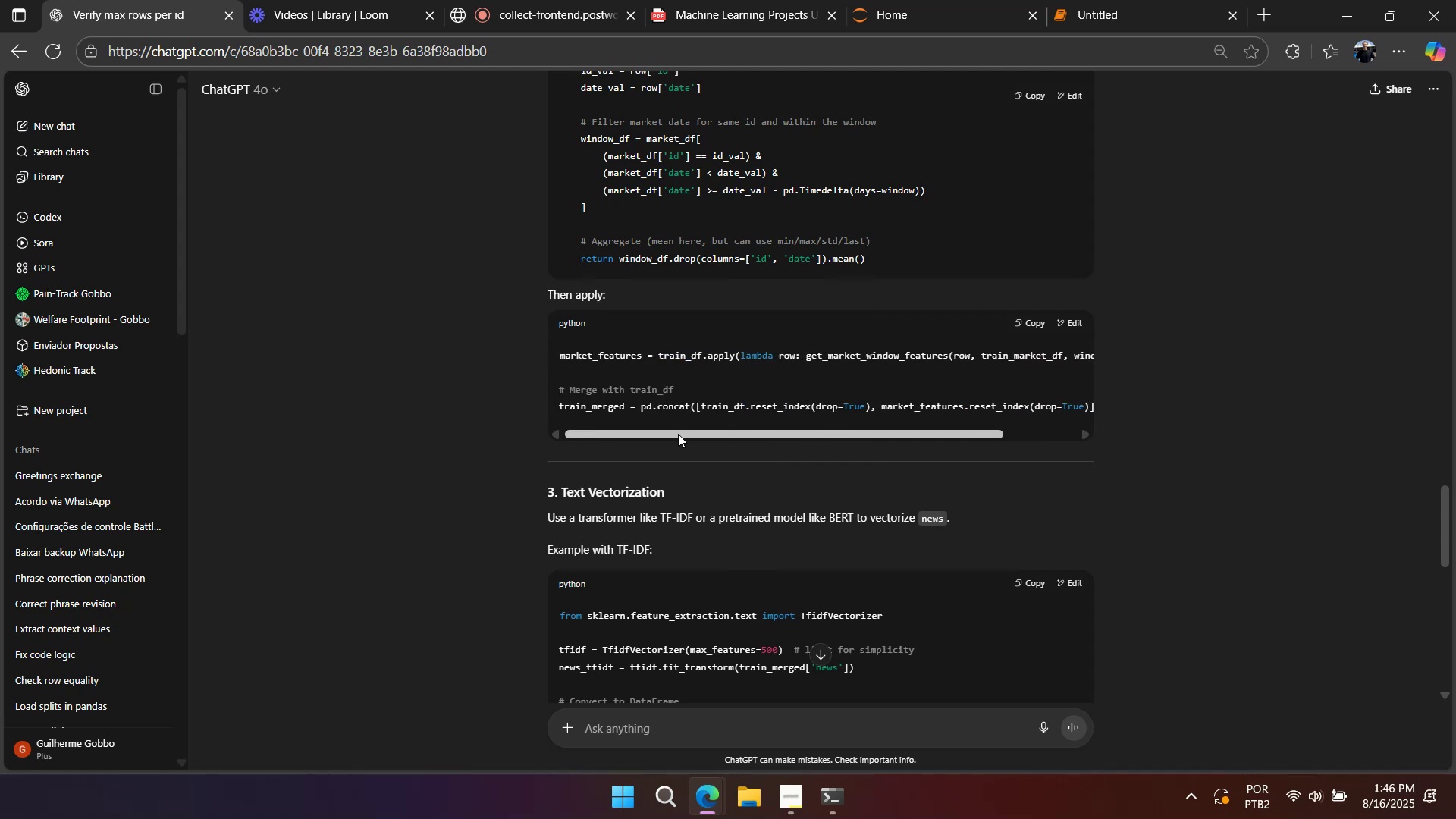 
scroll: coordinate [678, 434], scroll_direction: up, amount: 3.0
 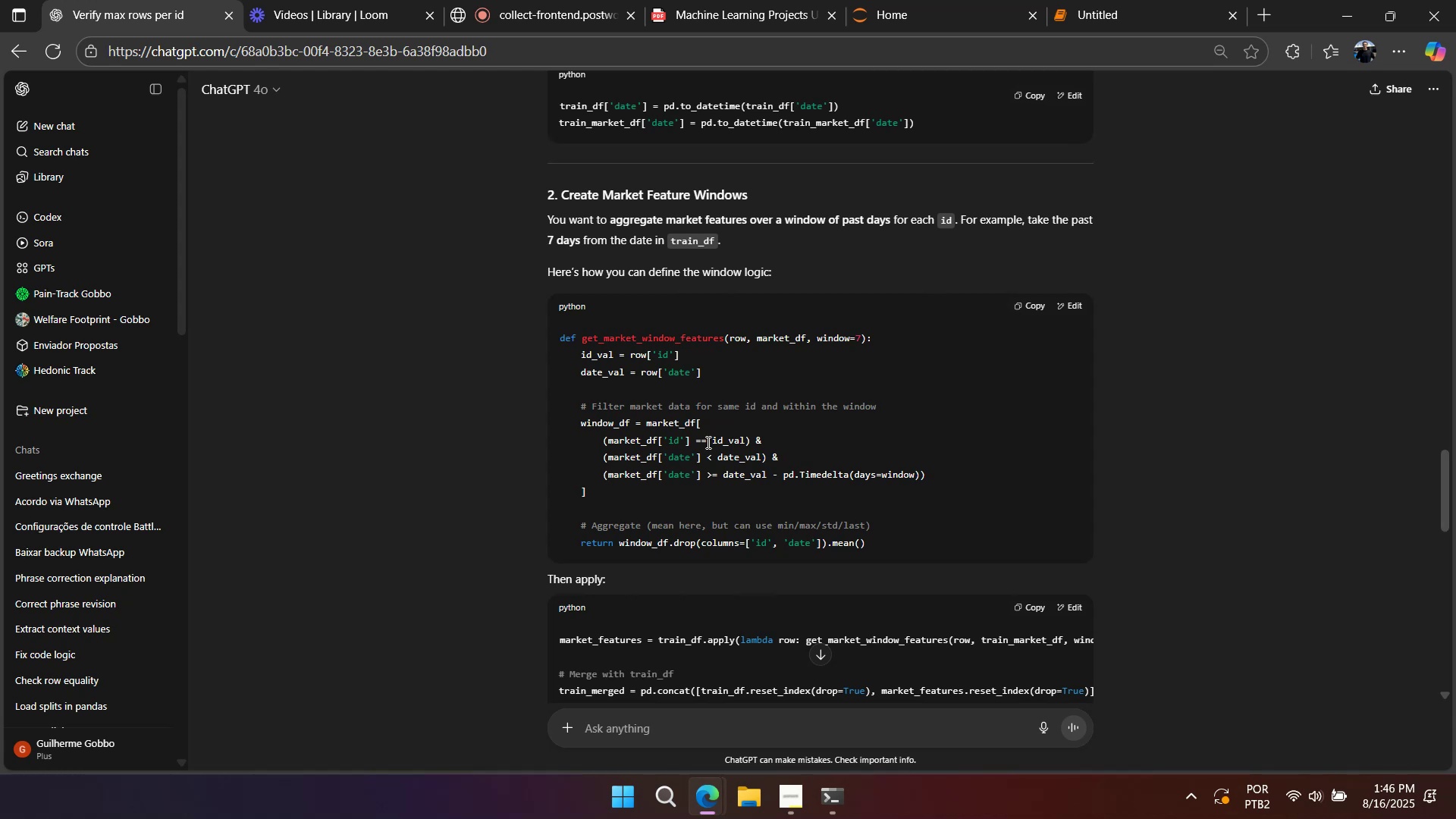 
wait(14.64)
 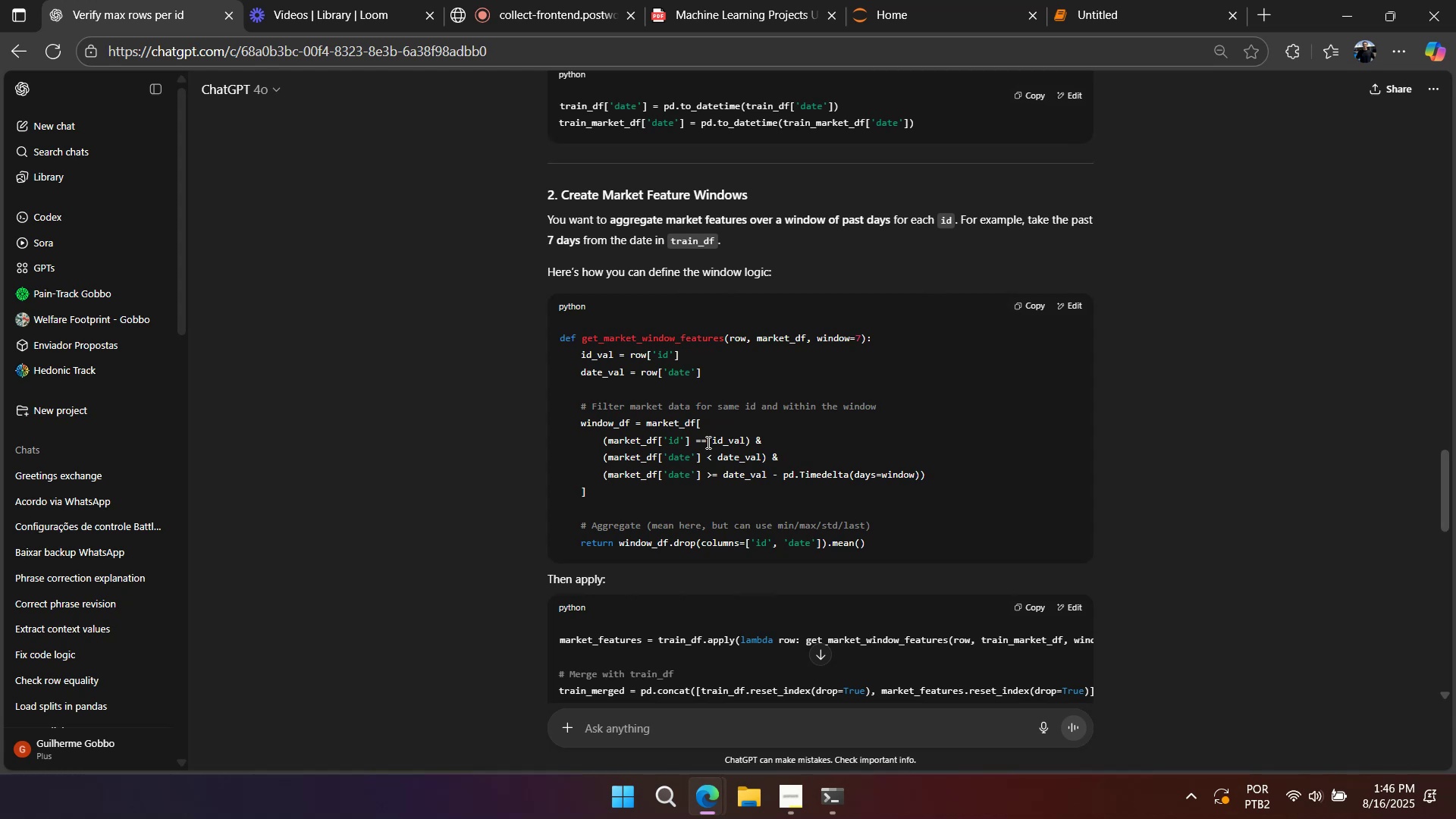 
left_click_drag(start_coordinate=[945, 635], to_coordinate=[1116, 638])
 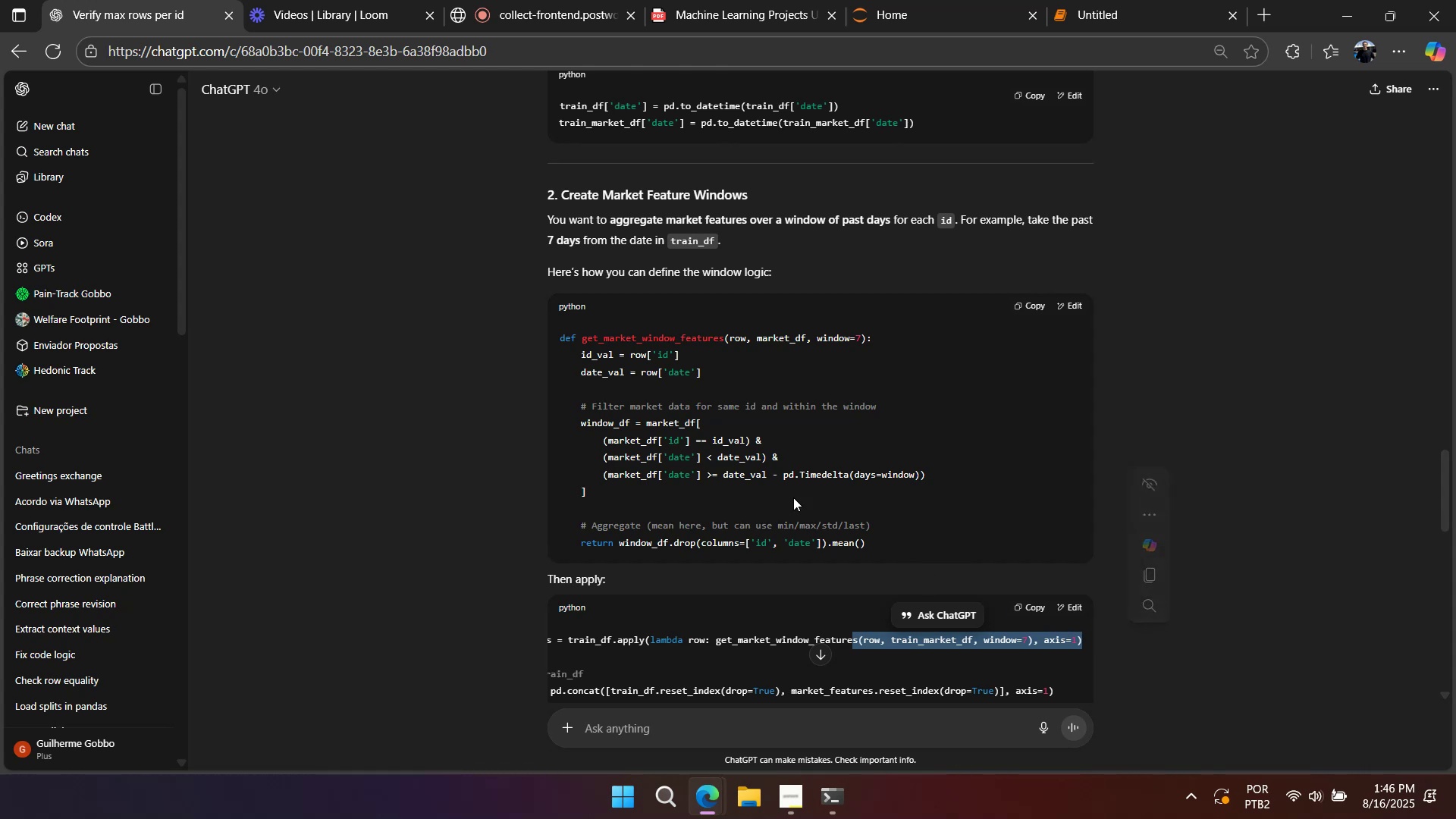 
scroll: coordinate [741, 464], scroll_direction: up, amount: 2.0
 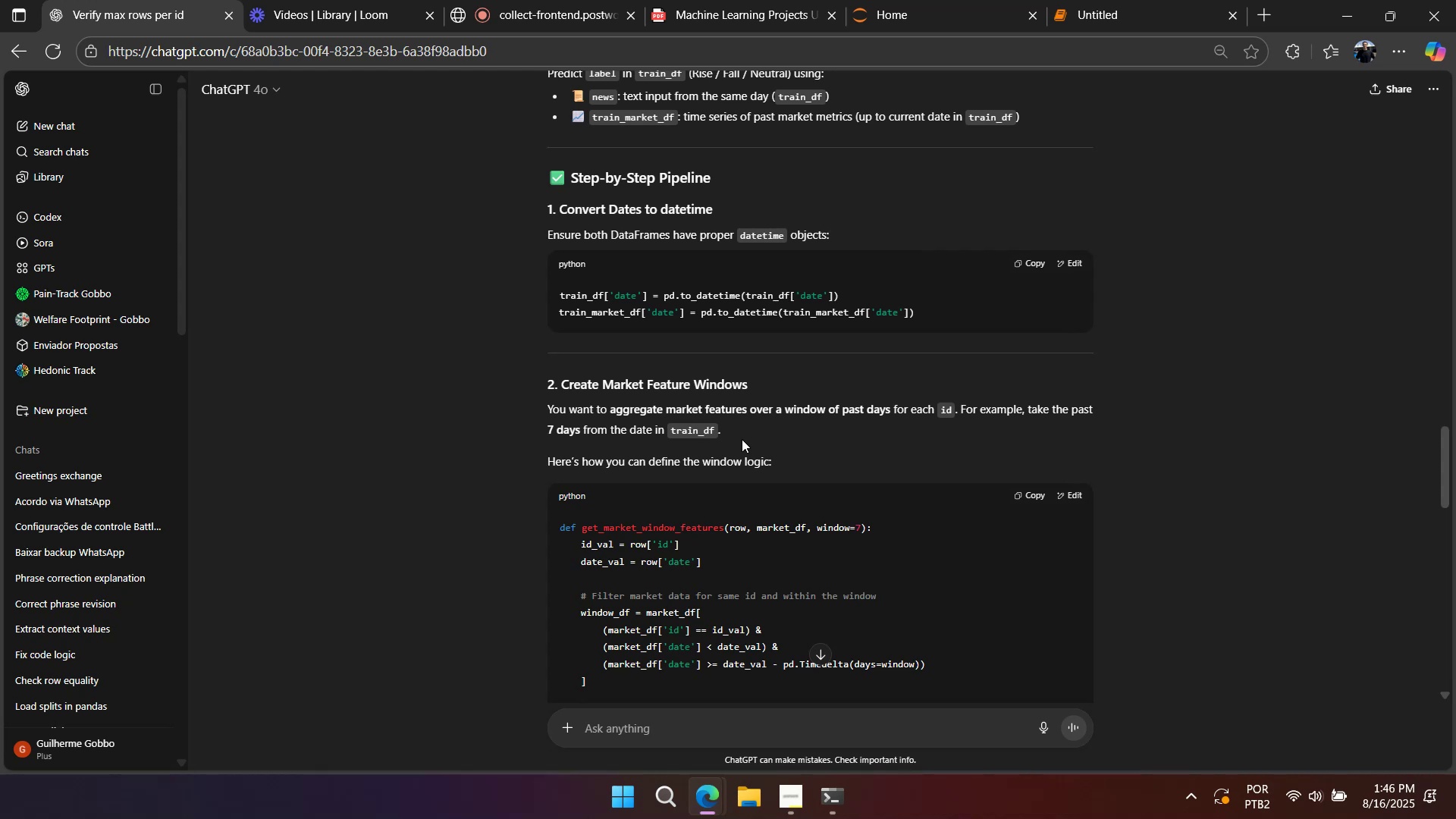 
wait(17.26)
 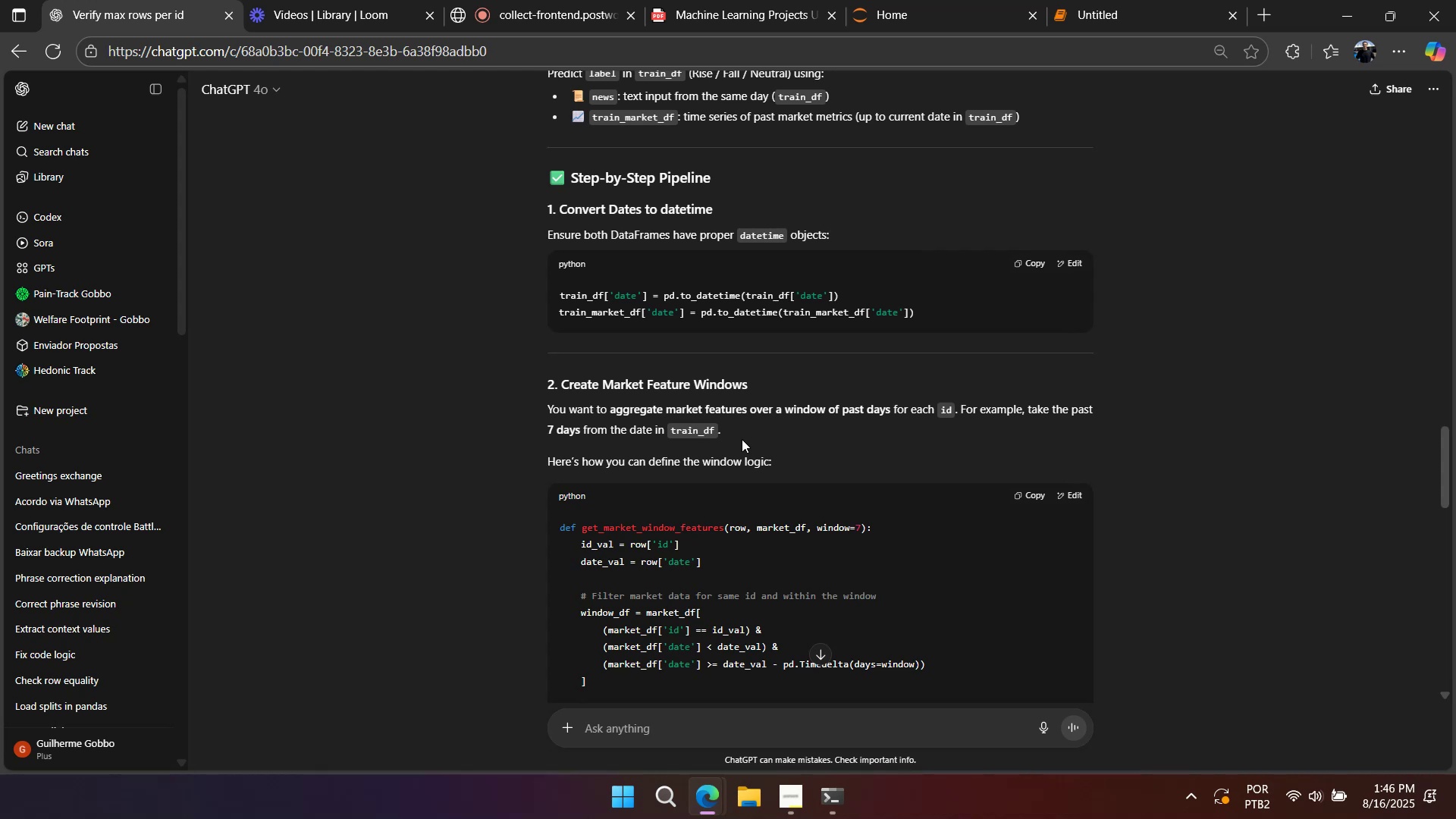 
scroll: coordinate [688, 451], scroll_direction: down, amount: 3.0
 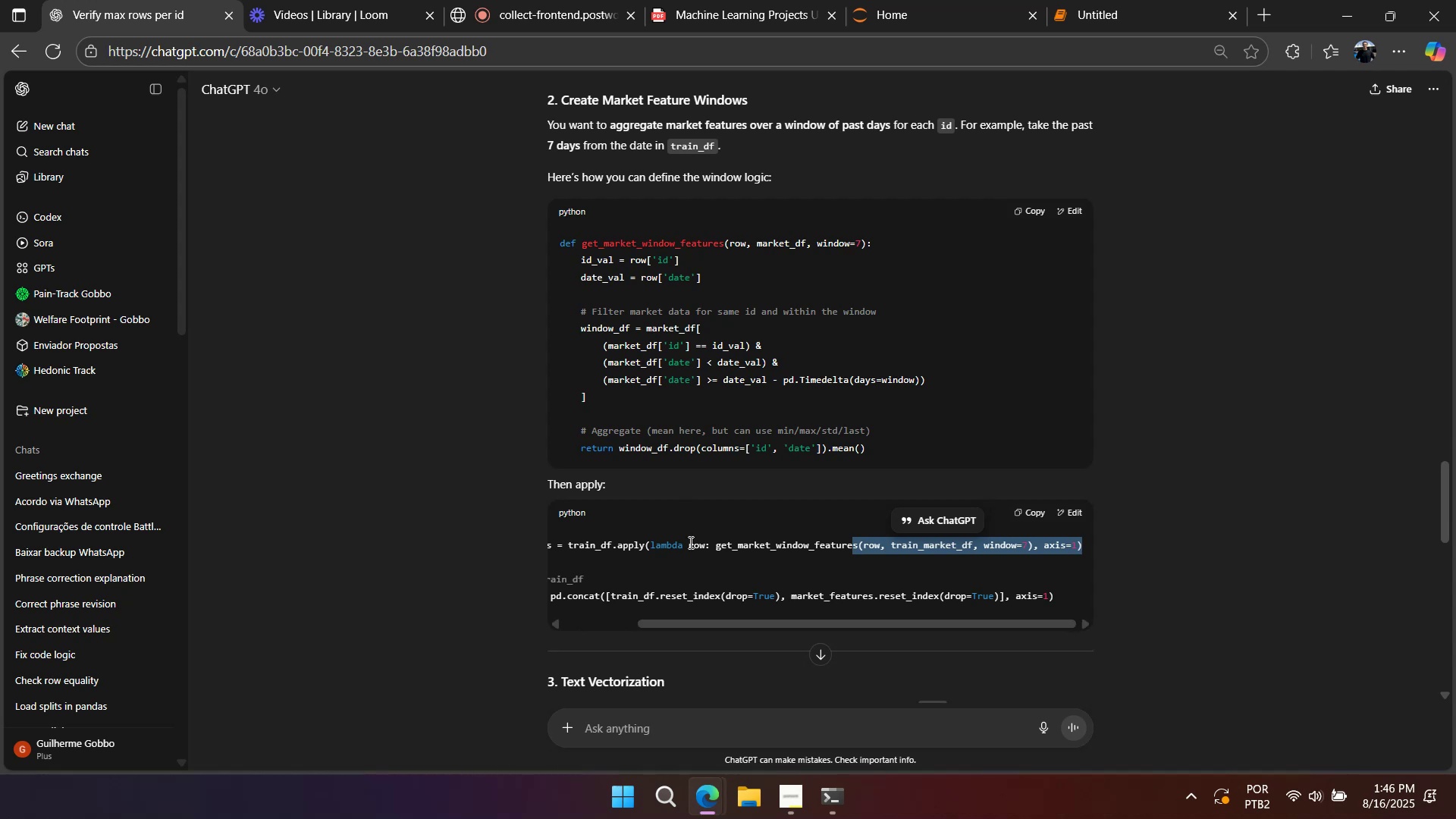 
left_click_drag(start_coordinate=[699, 623], to_coordinate=[523, 604])
 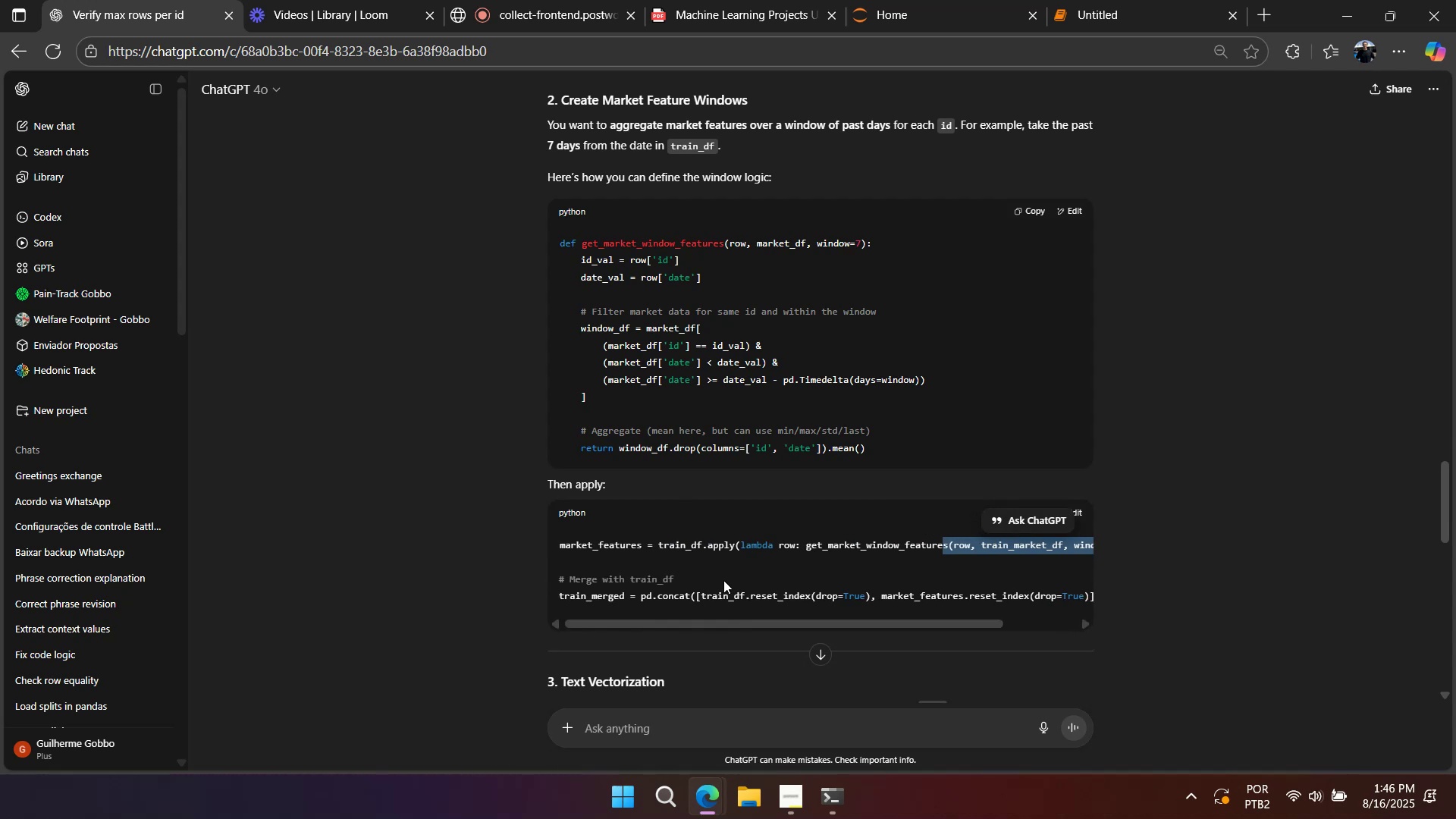 
left_click([723, 580])
 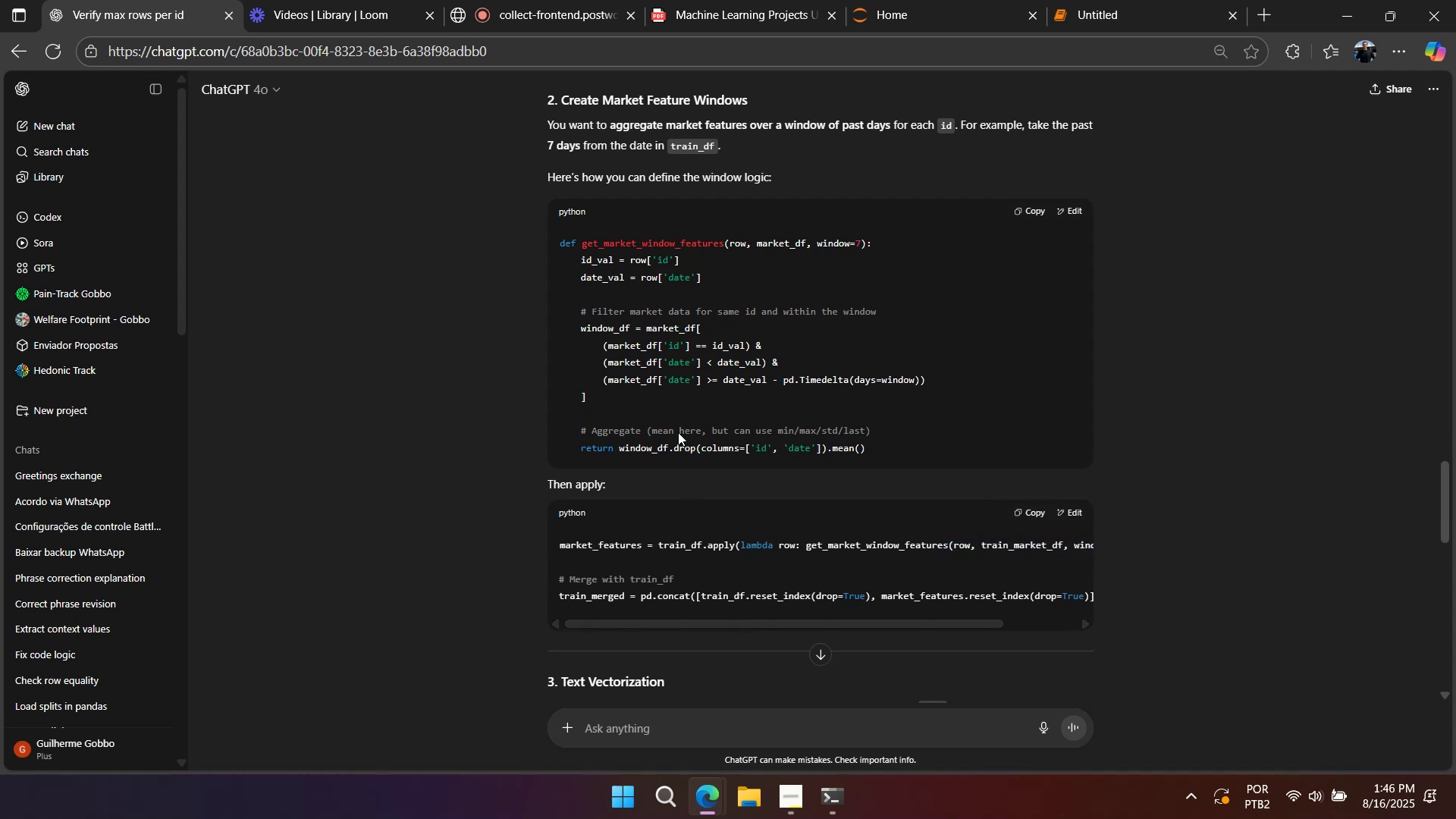 
scroll: coordinate [689, 440], scroll_direction: up, amount: 5.0
 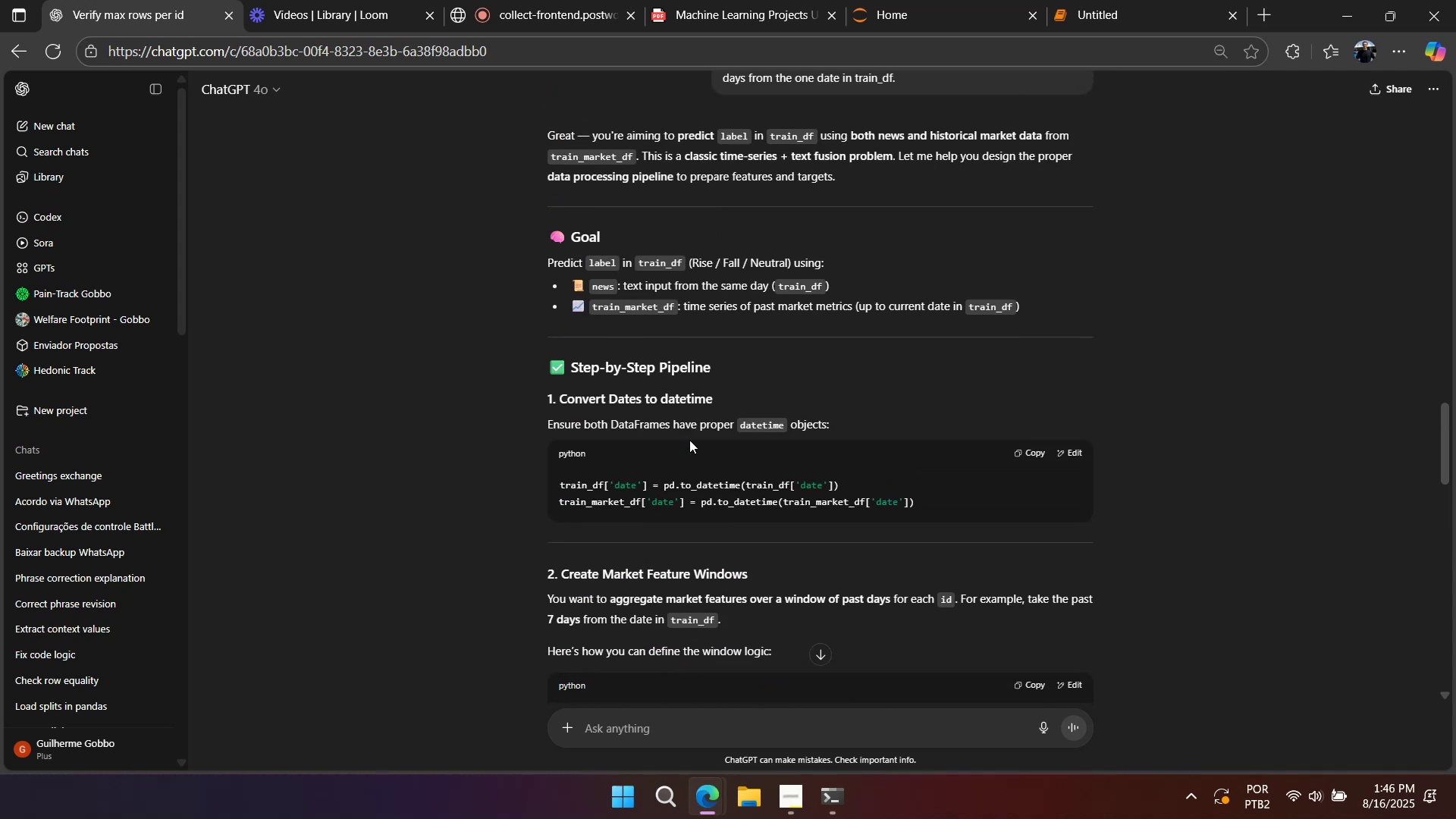 
wait(6.46)
 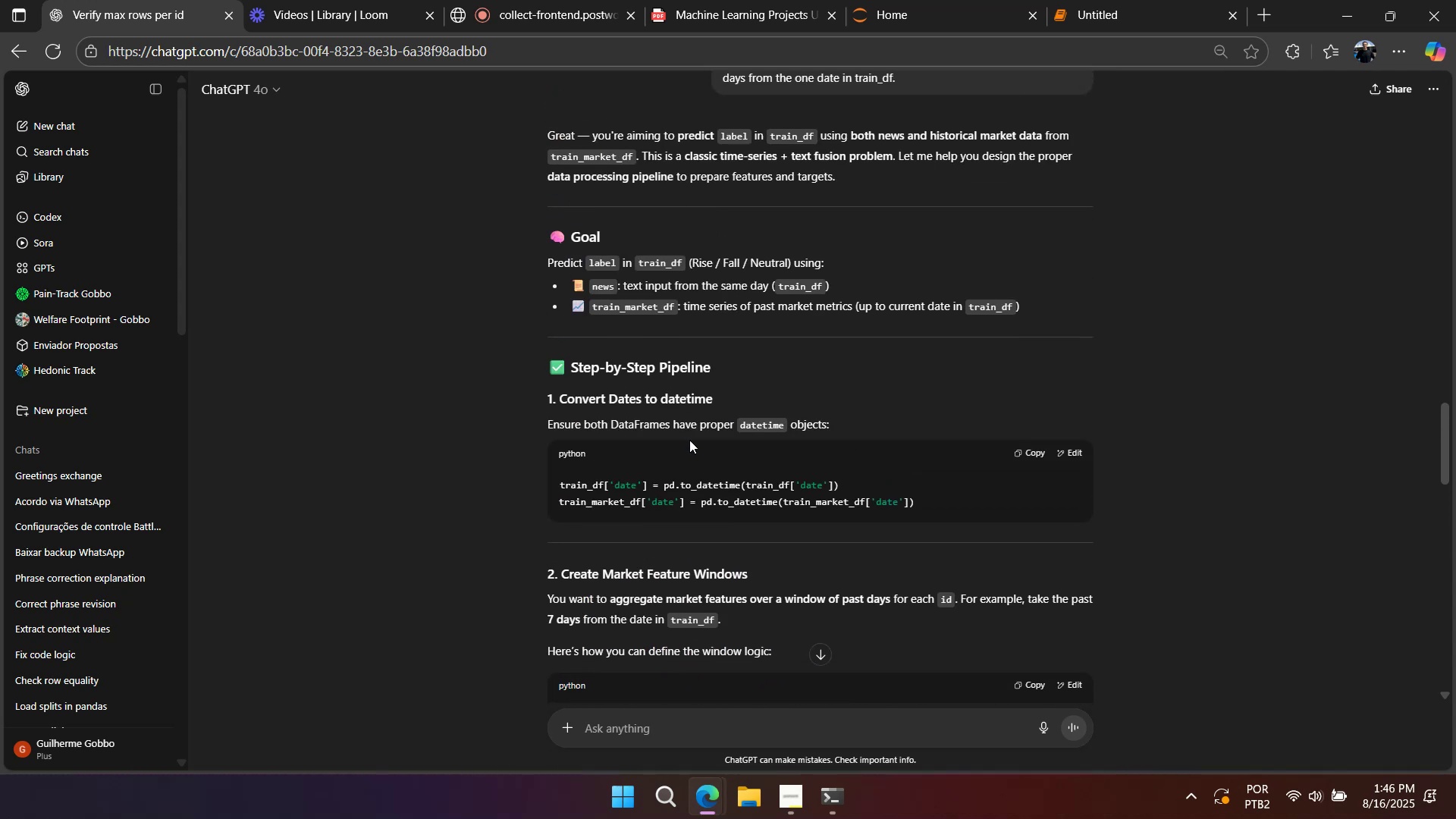 
scroll: coordinate [676, 444], scroll_direction: down, amount: 7.0
 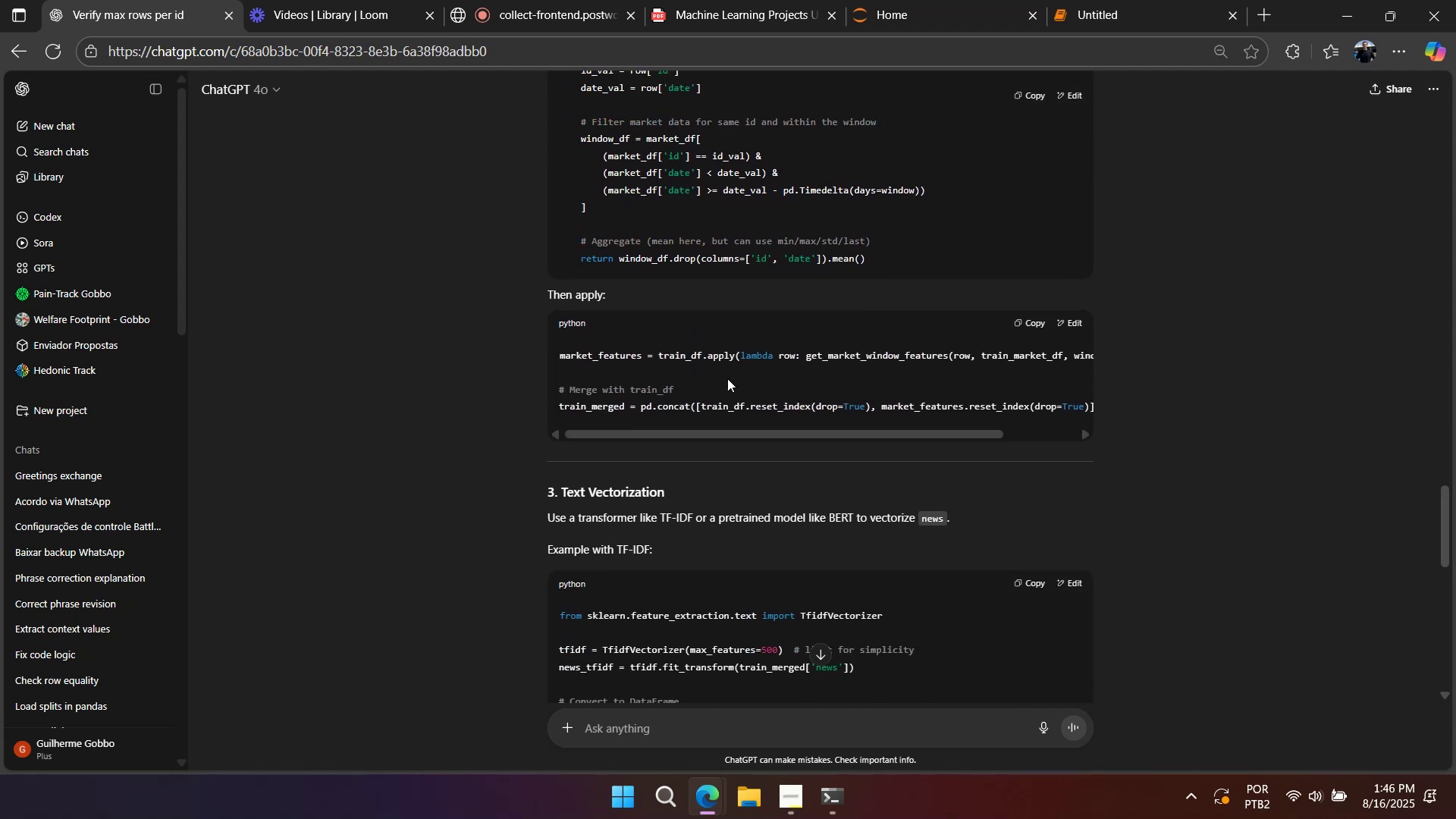 
wait(5.89)
 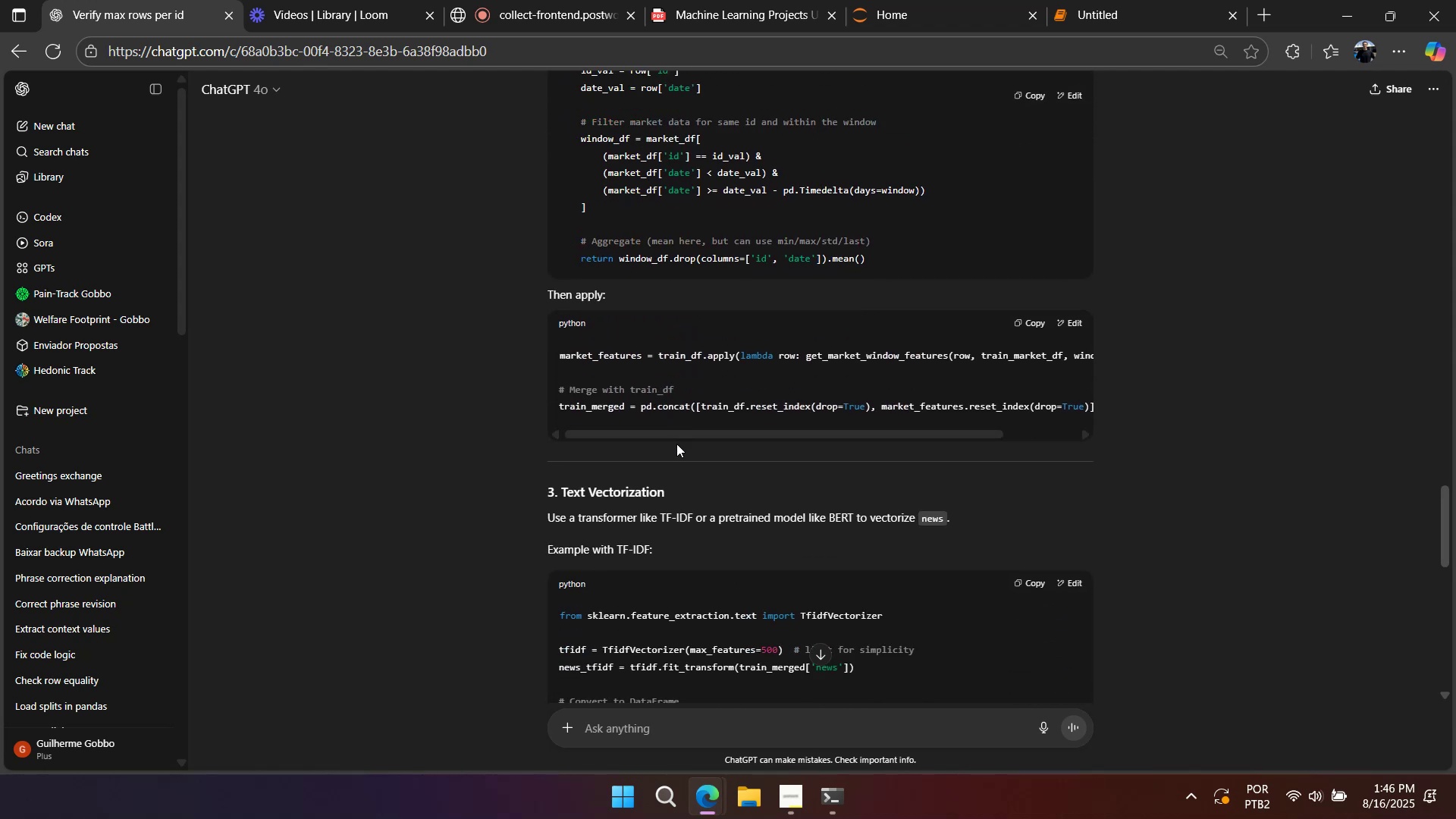 
left_click_drag(start_coordinate=[850, 436], to_coordinate=[785, 435])
 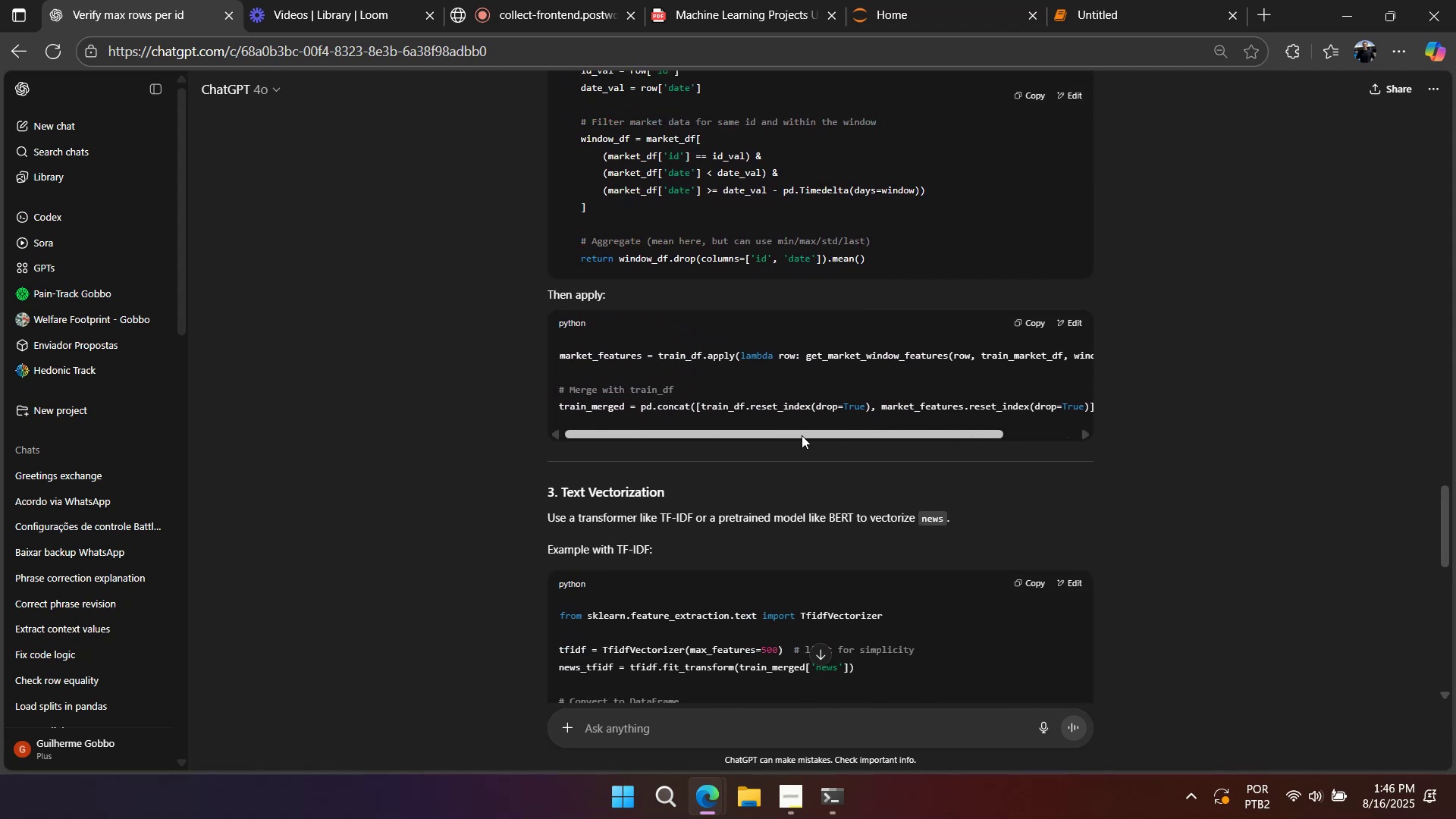 
scroll: coordinate [802, 435], scroll_direction: up, amount: 2.0
 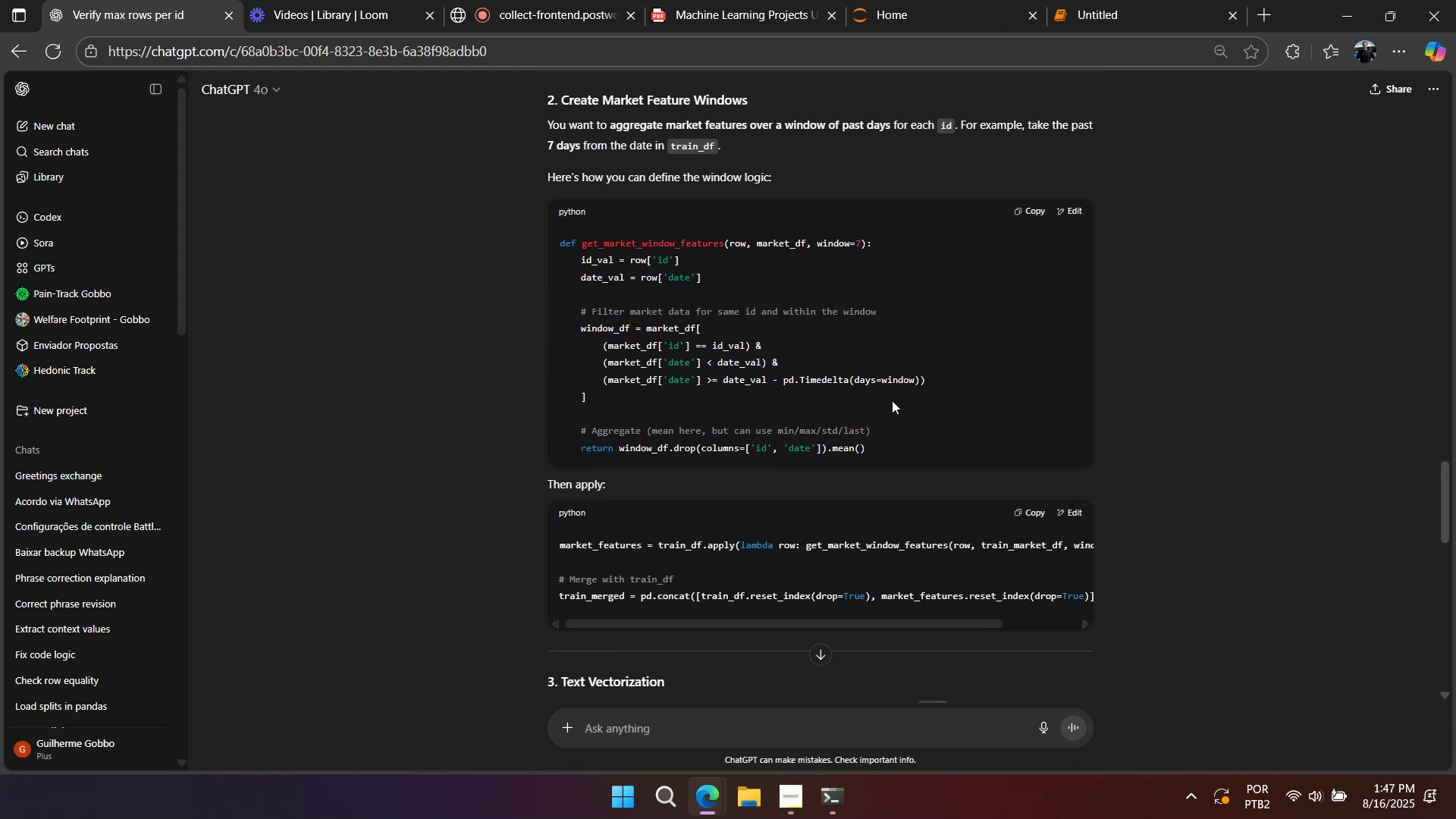 
wait(12.76)
 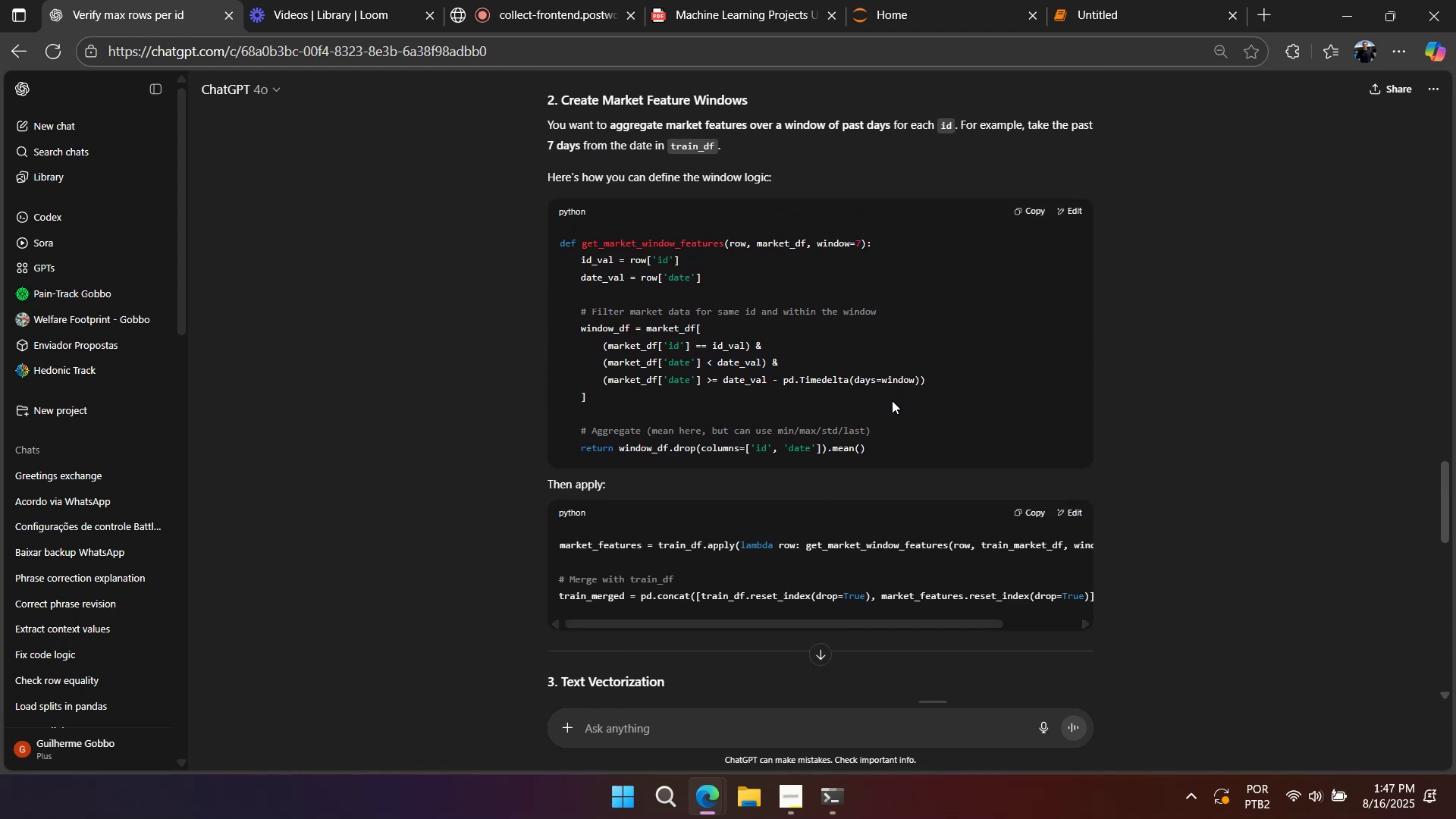 
scroll: coordinate [978, 312], scroll_direction: down, amount: 4.0
 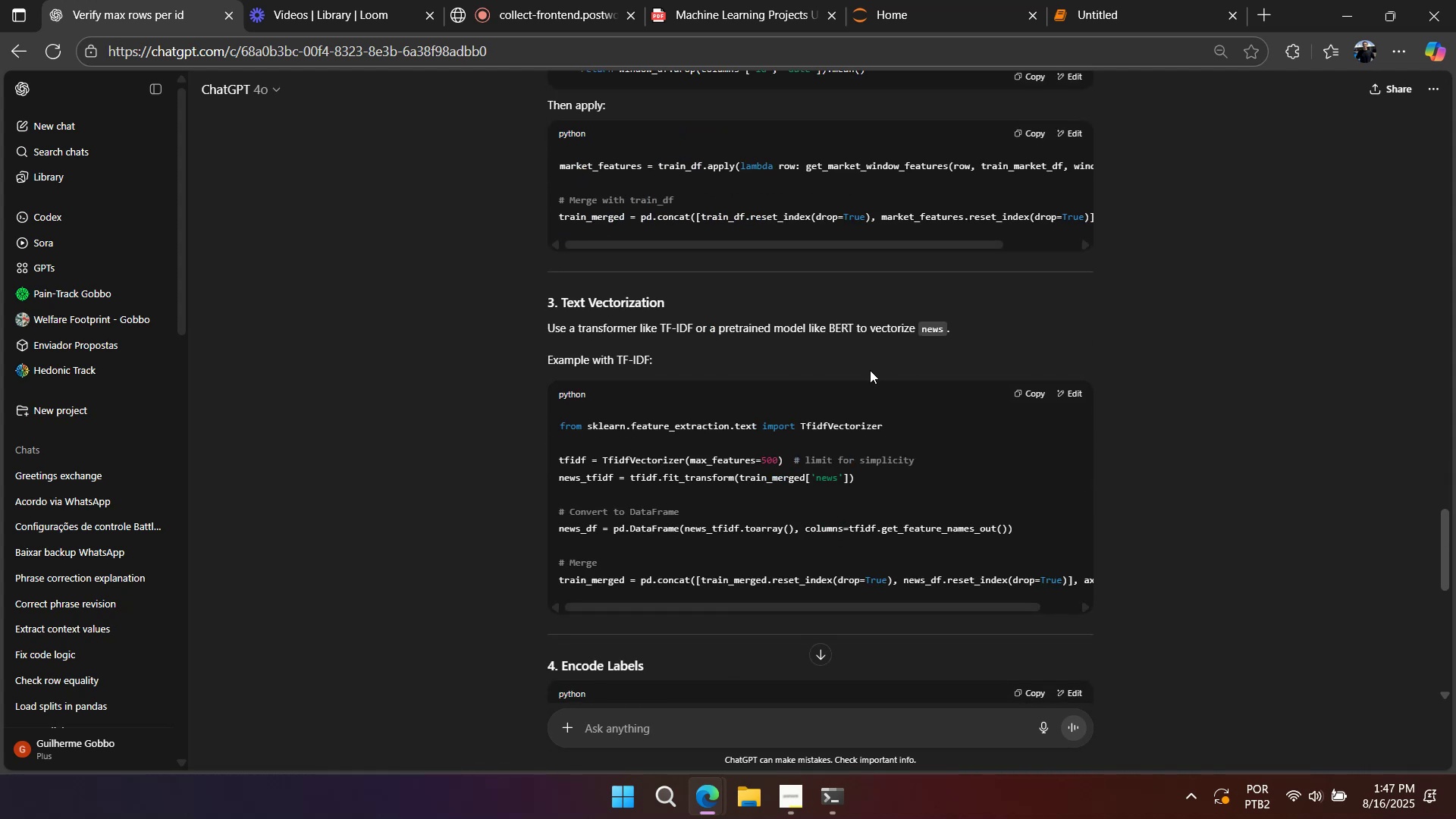 
scroll: coordinate [961, 376], scroll_direction: up, amount: 6.0
 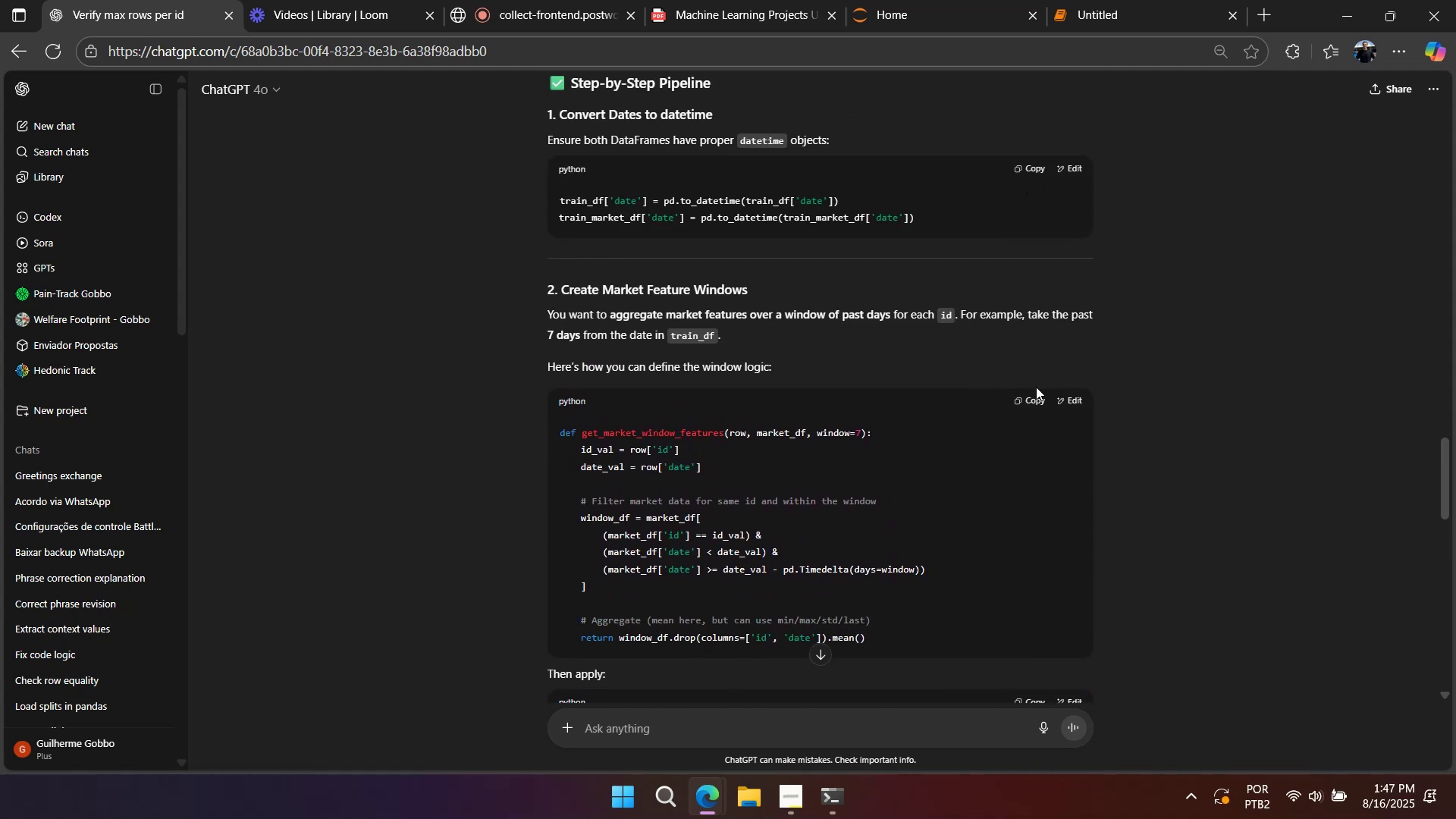 
double_click([1097, 34])
 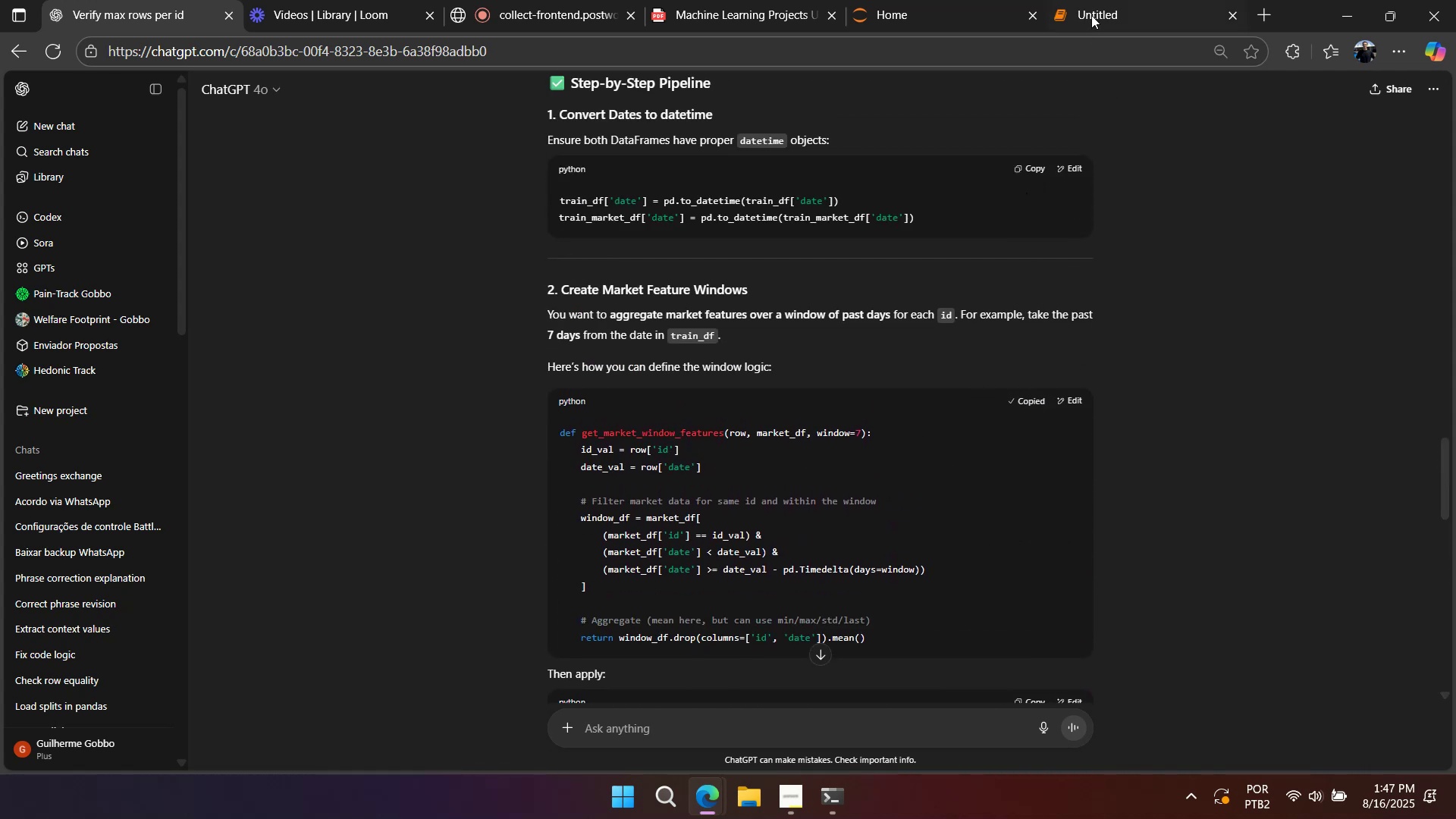 
triple_click([1091, 14])
 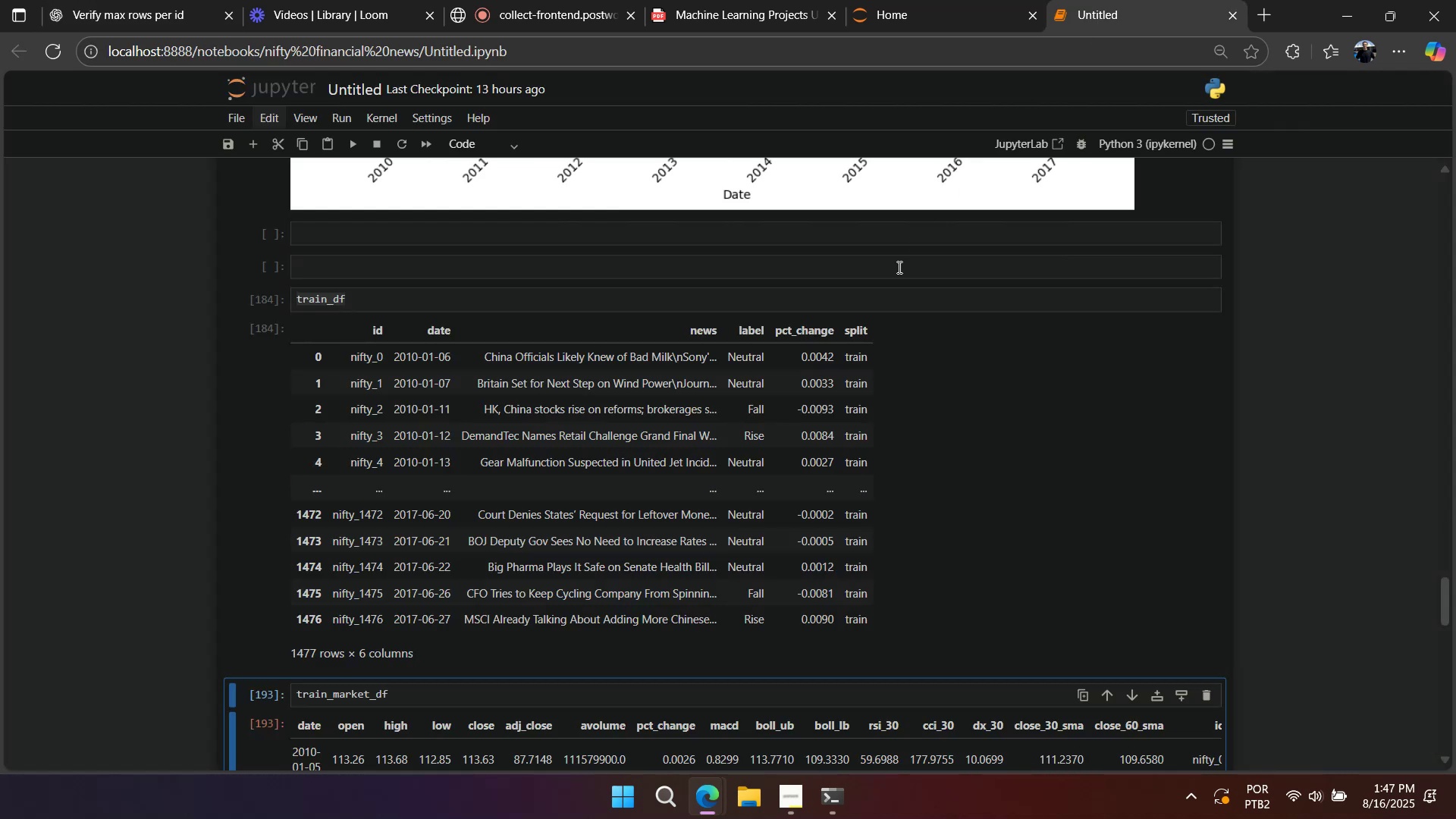 
scroll: coordinate [918, 325], scroll_direction: up, amount: 11.0
 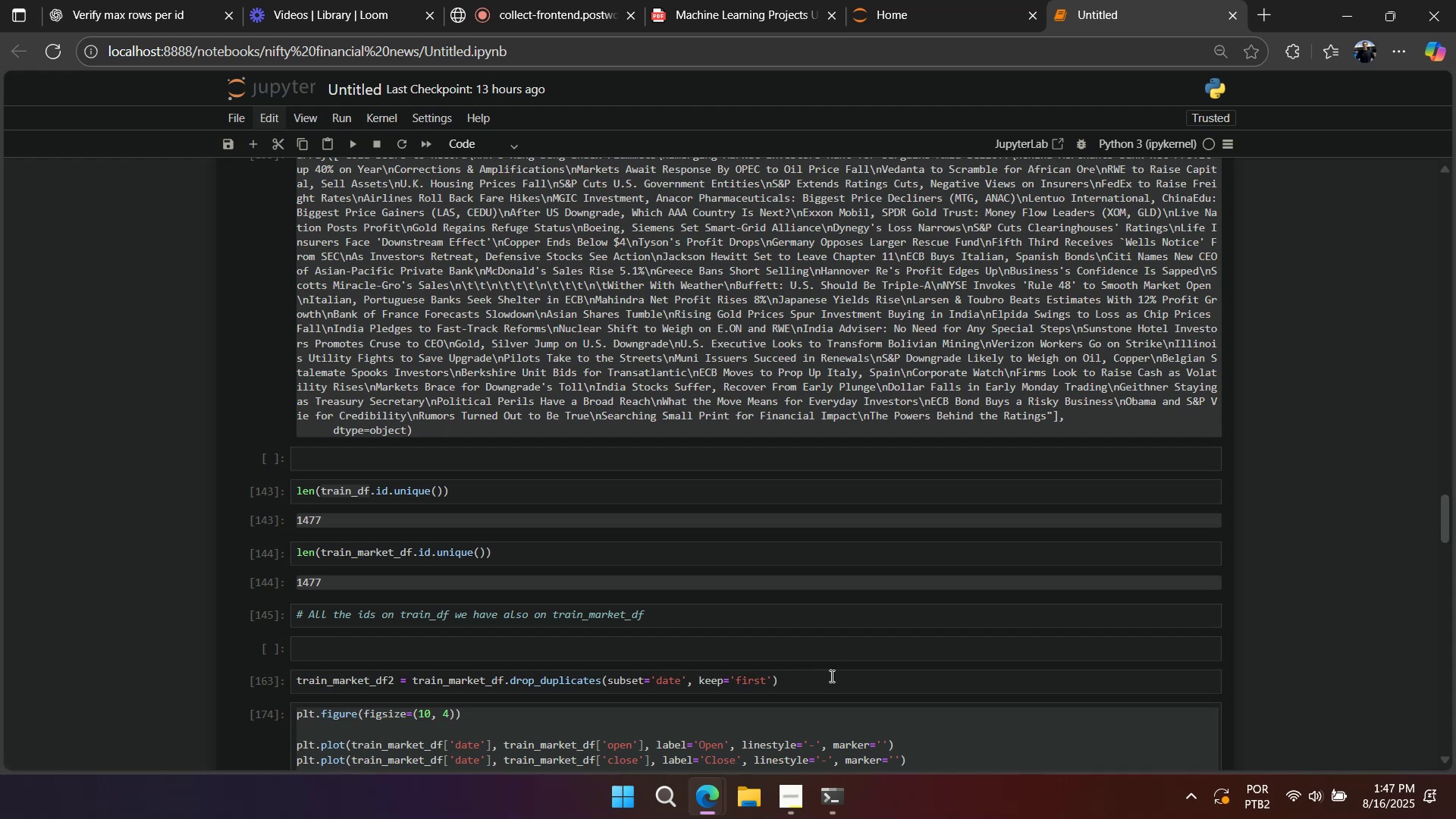 
left_click([820, 700])
 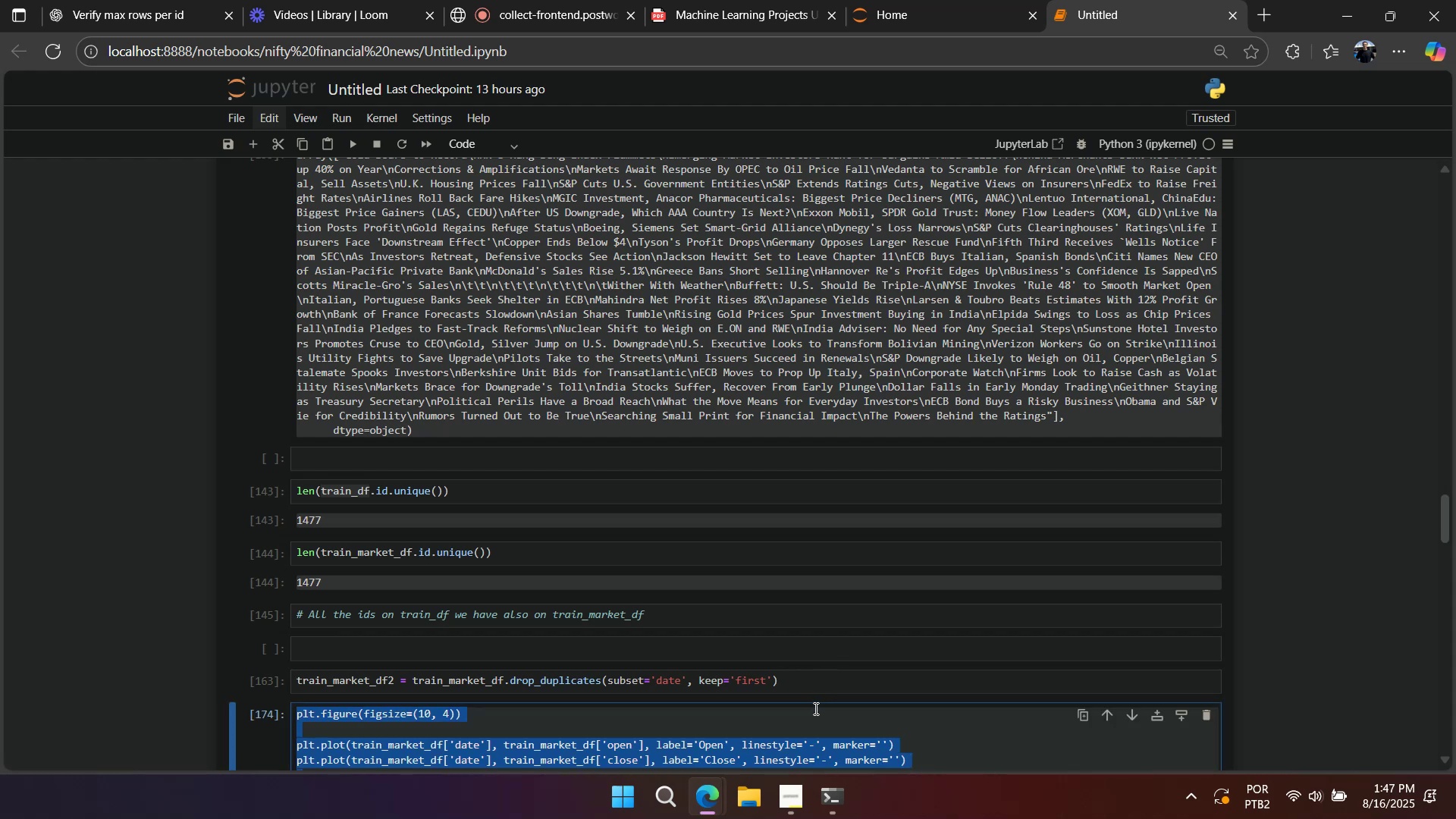 
scroll: coordinate [815, 686], scroll_direction: down, amount: 3.0
 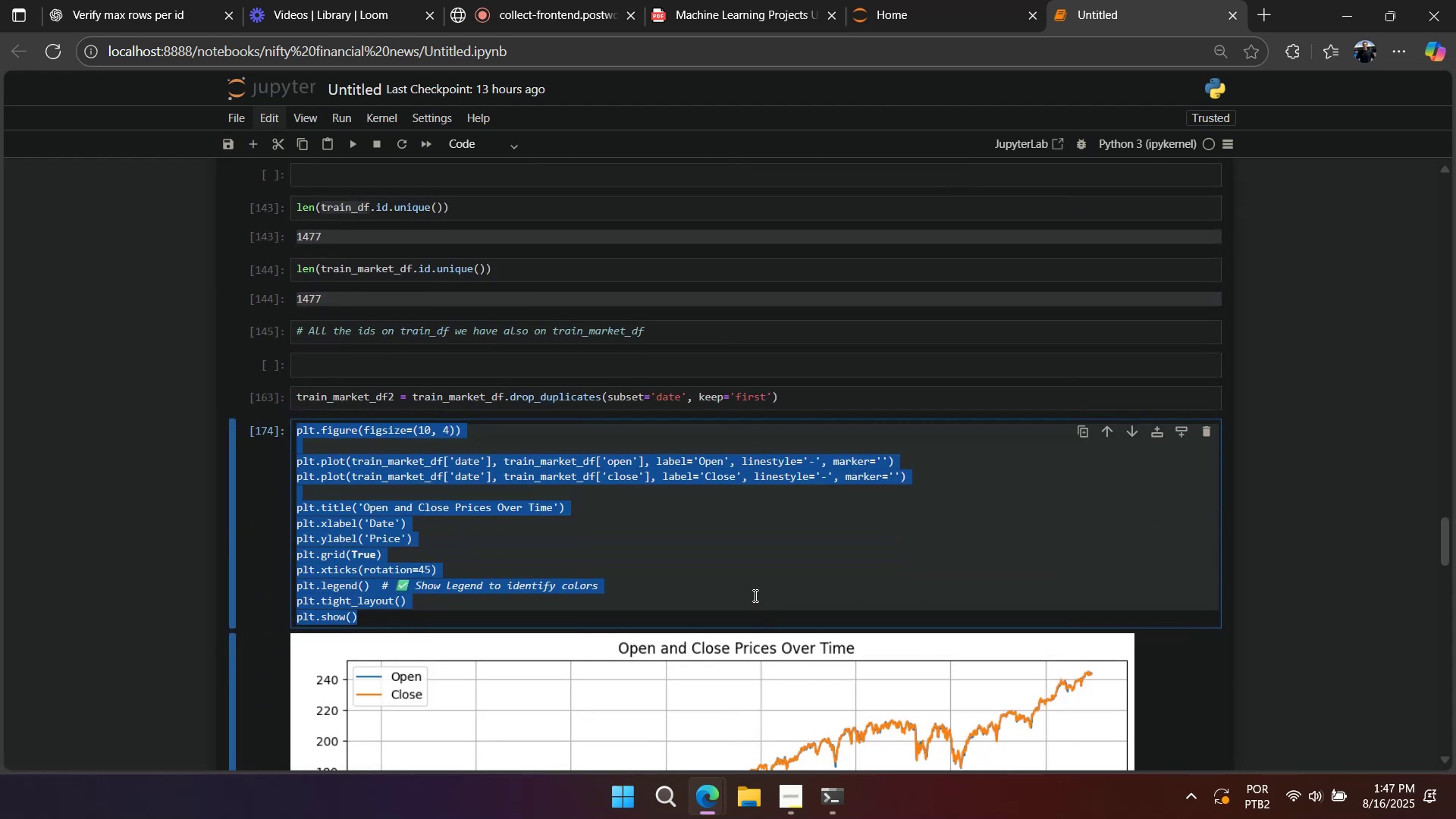 
left_click([754, 595])
 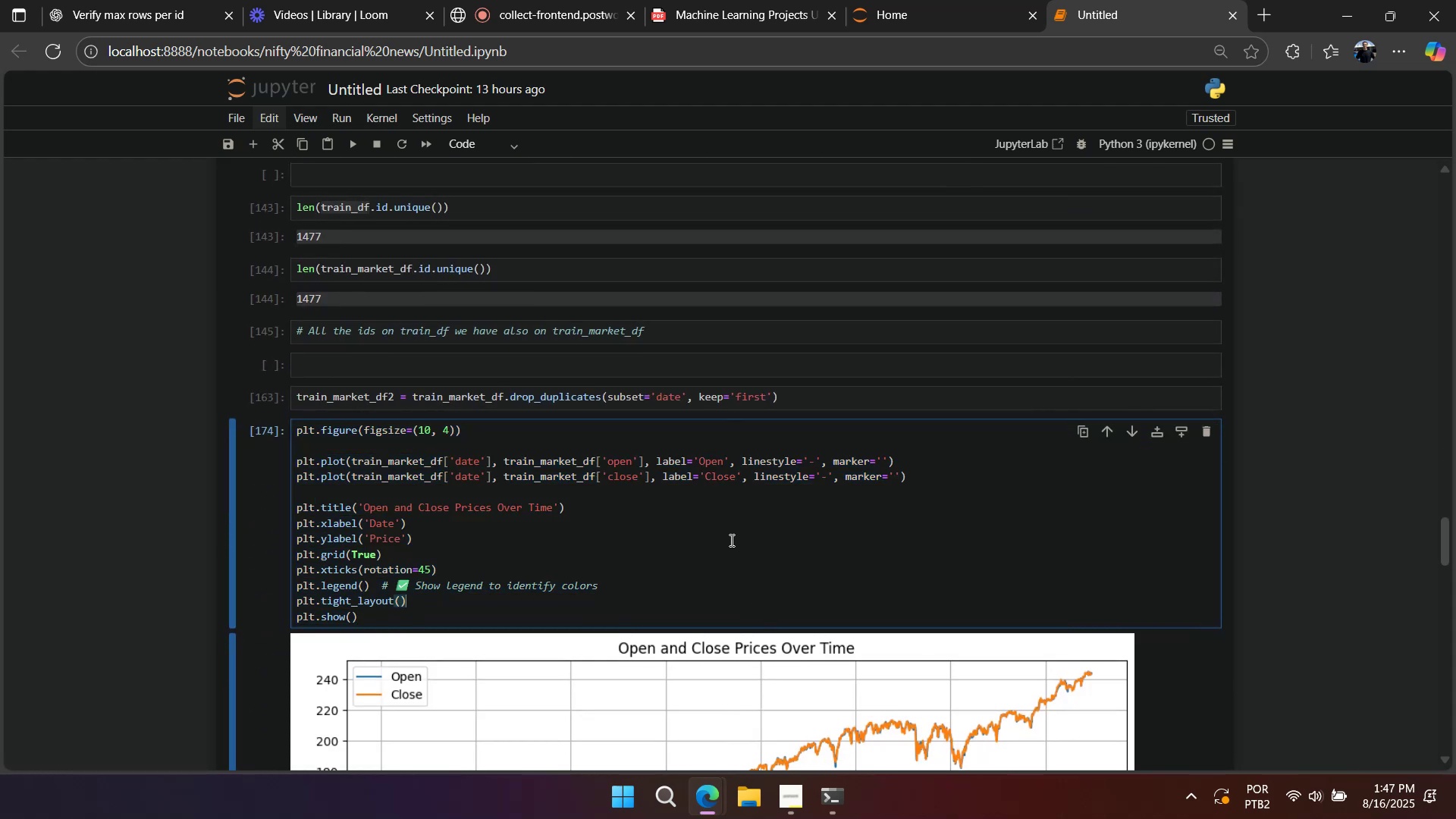 
scroll: coordinate [730, 541], scroll_direction: down, amount: 8.0
 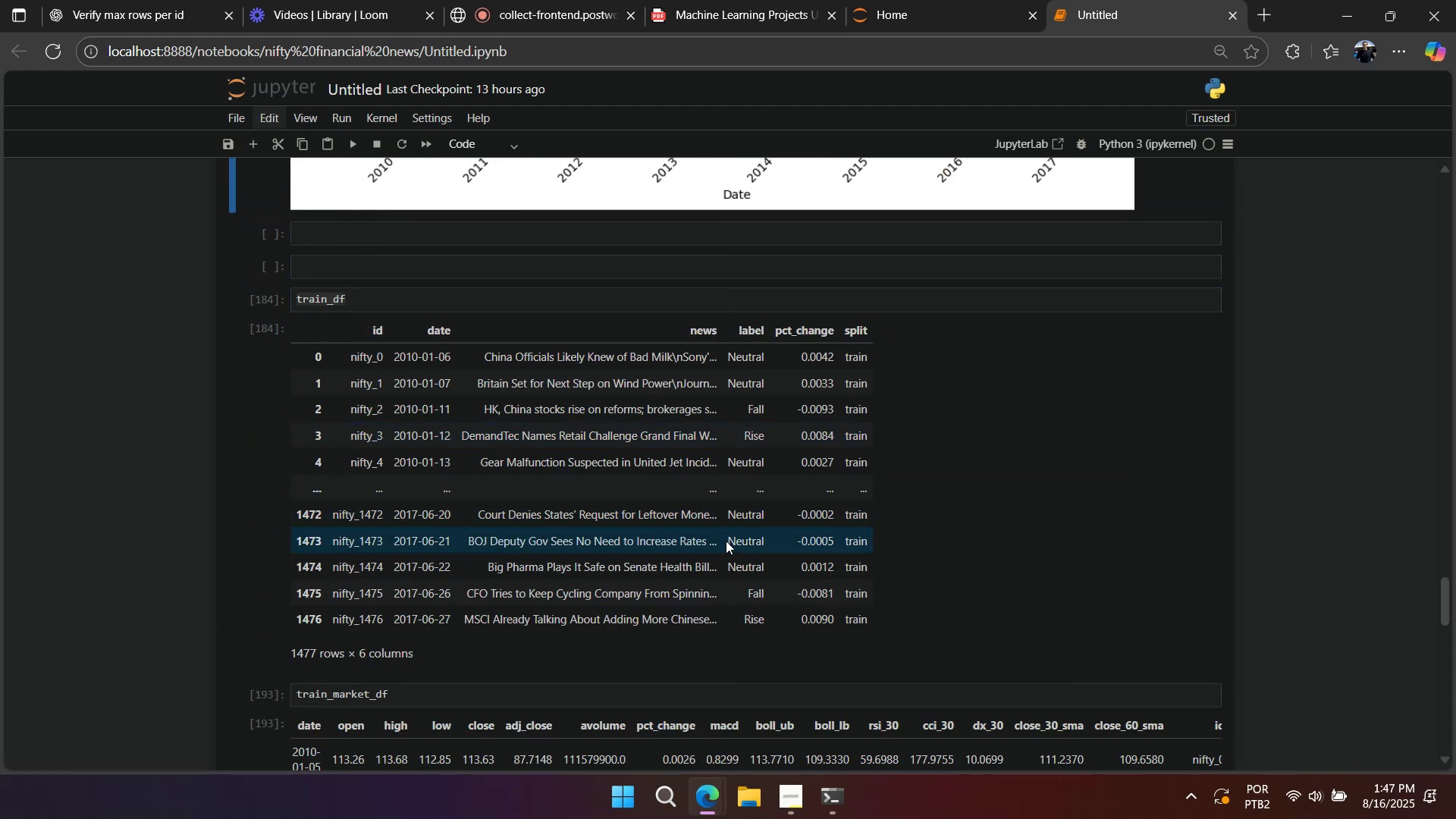 
scroll: coordinate [858, 209], scroll_direction: up, amount: 32.0
 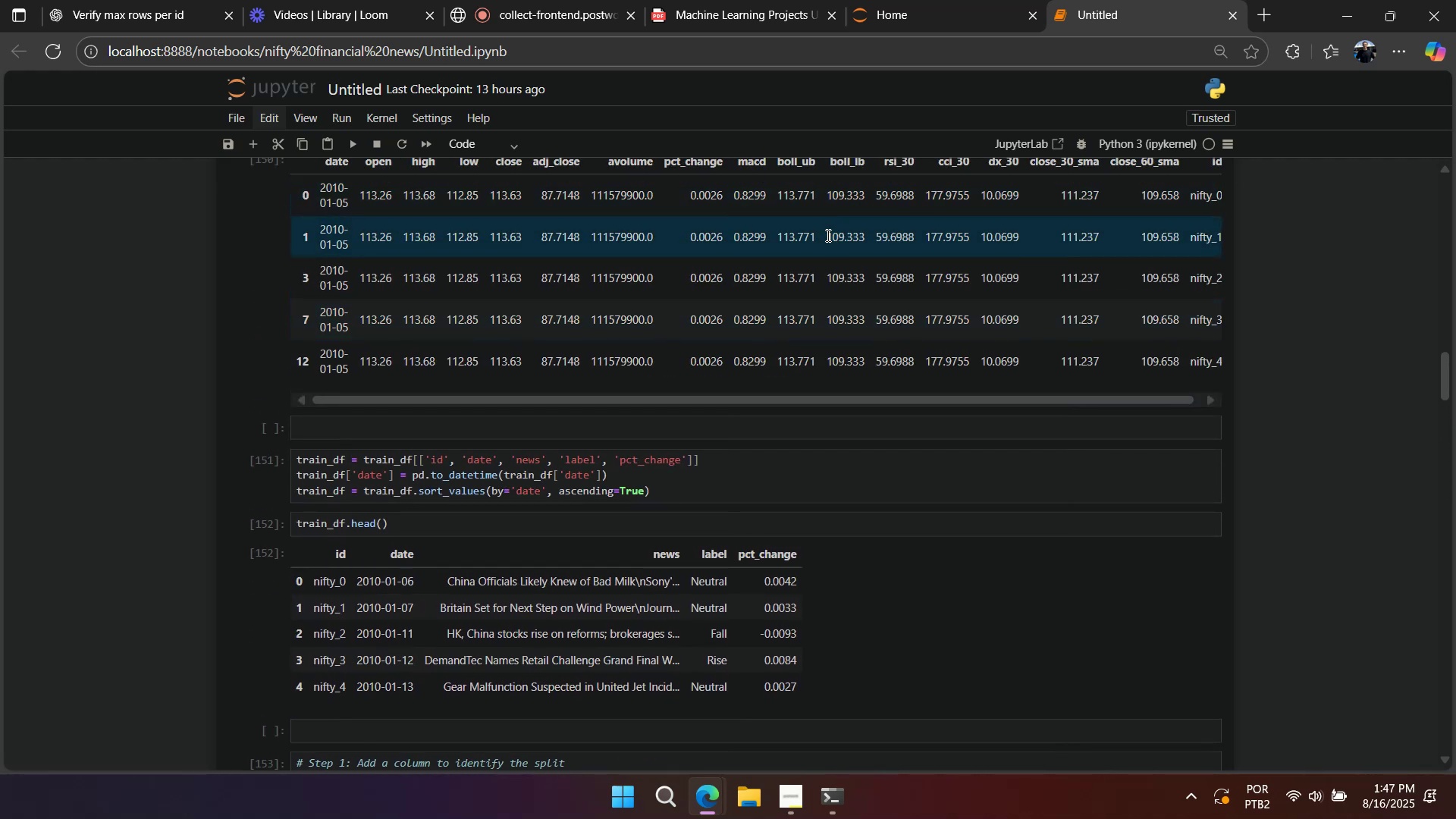 
scroll: coordinate [768, 267], scroll_direction: down, amount: 13.0
 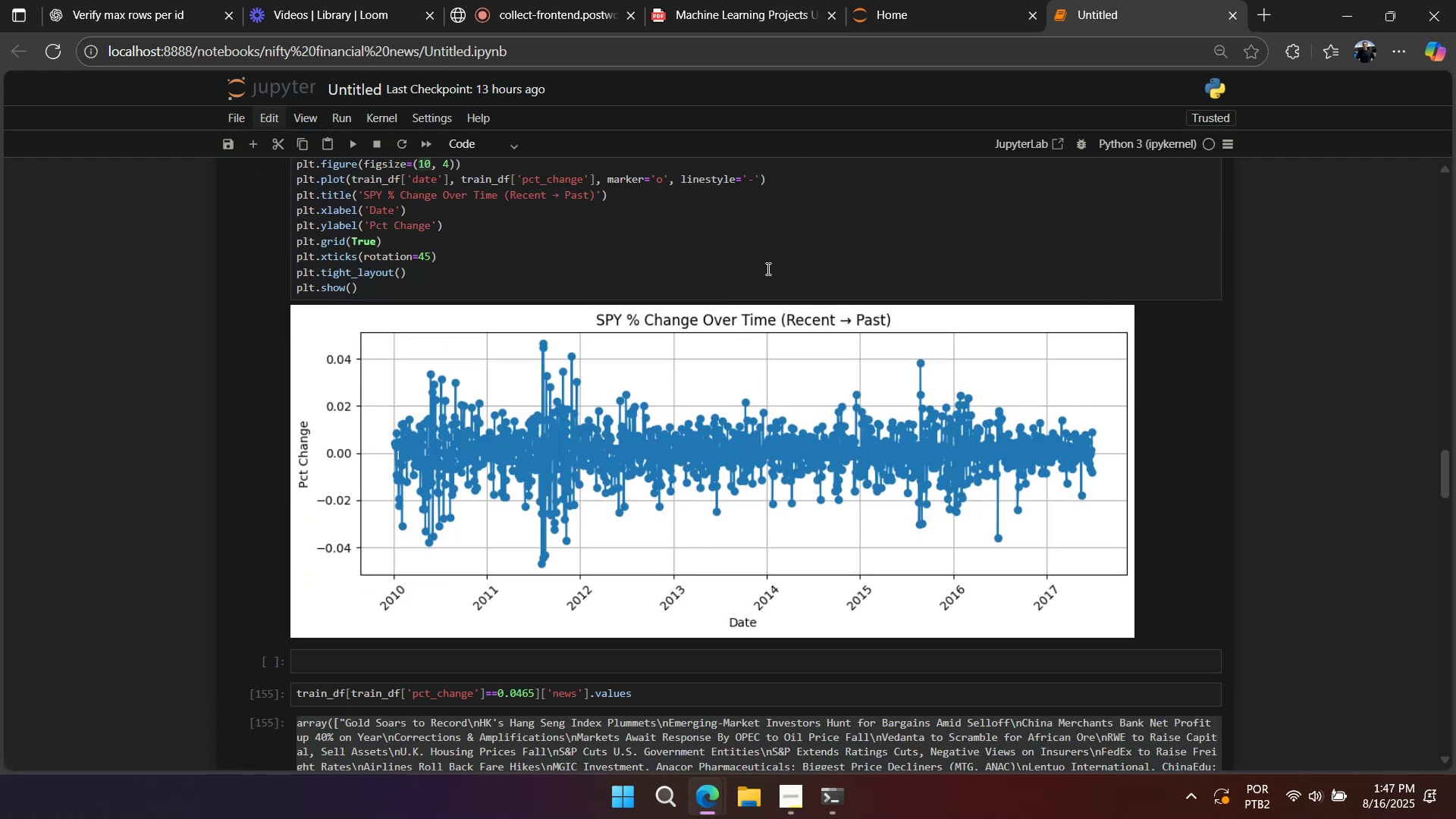 
scroll: coordinate [475, 320], scroll_direction: up, amount: 11.0
 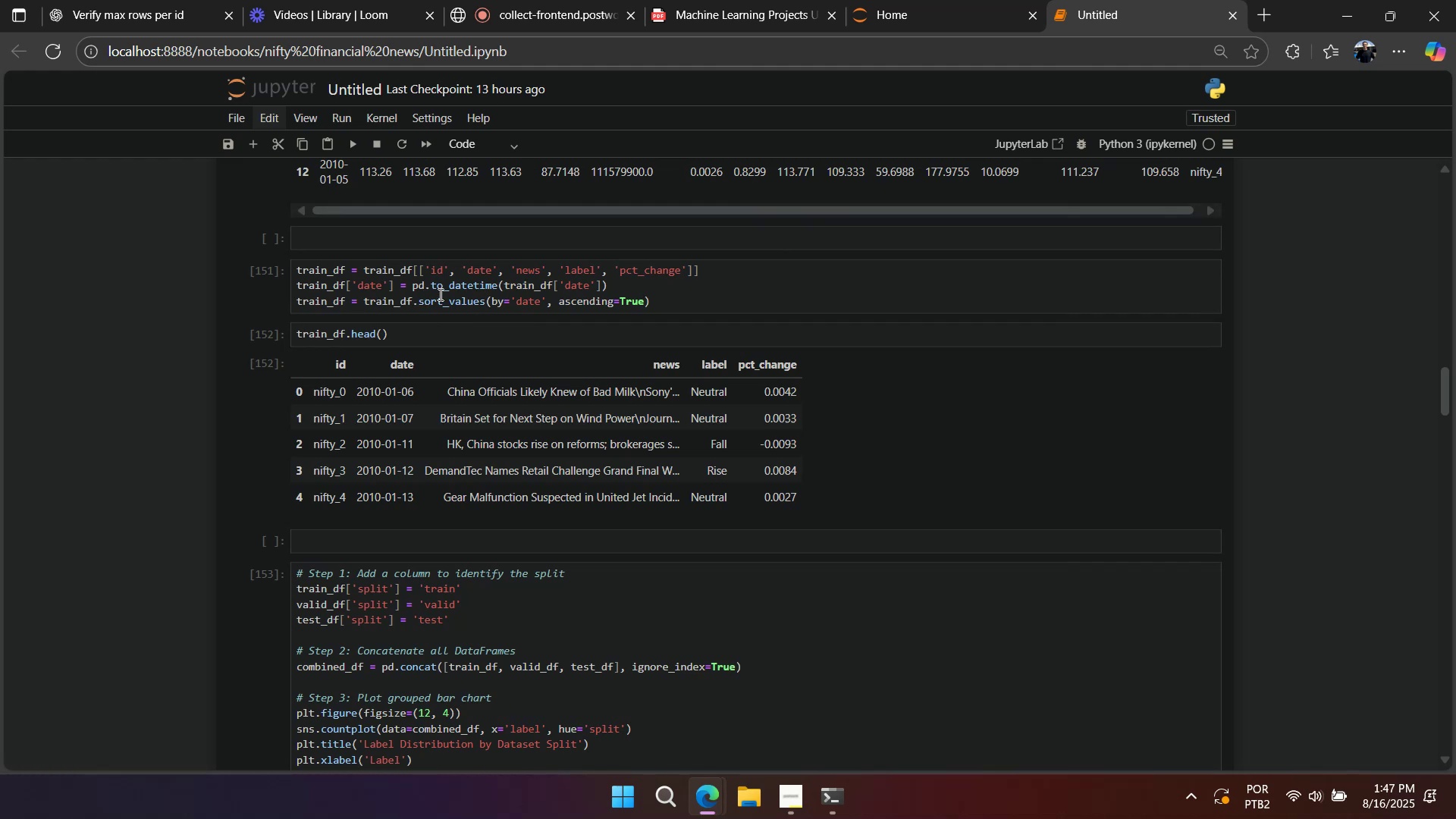 
double_click([450, 290])
 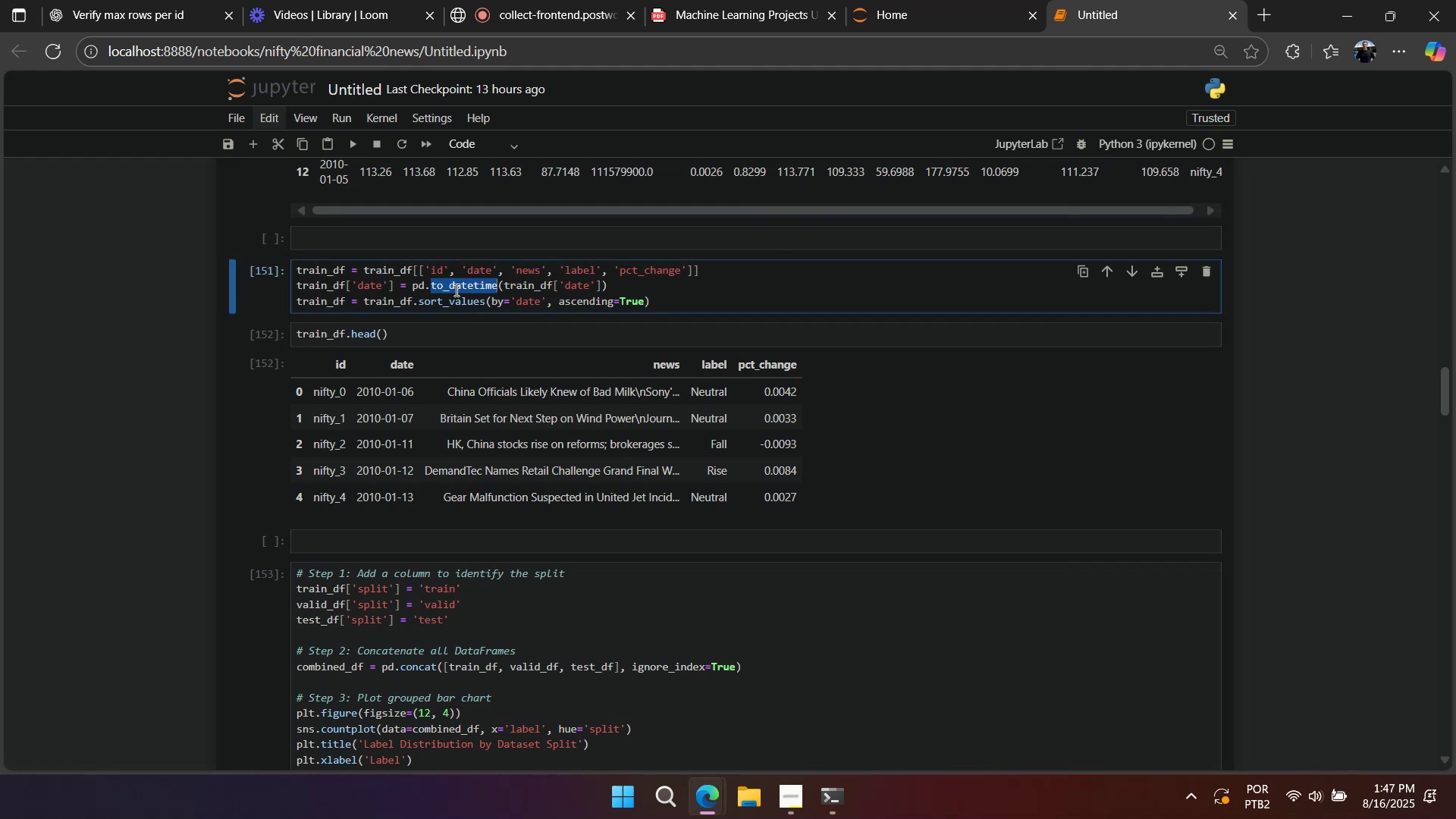 
key(Control+C)
 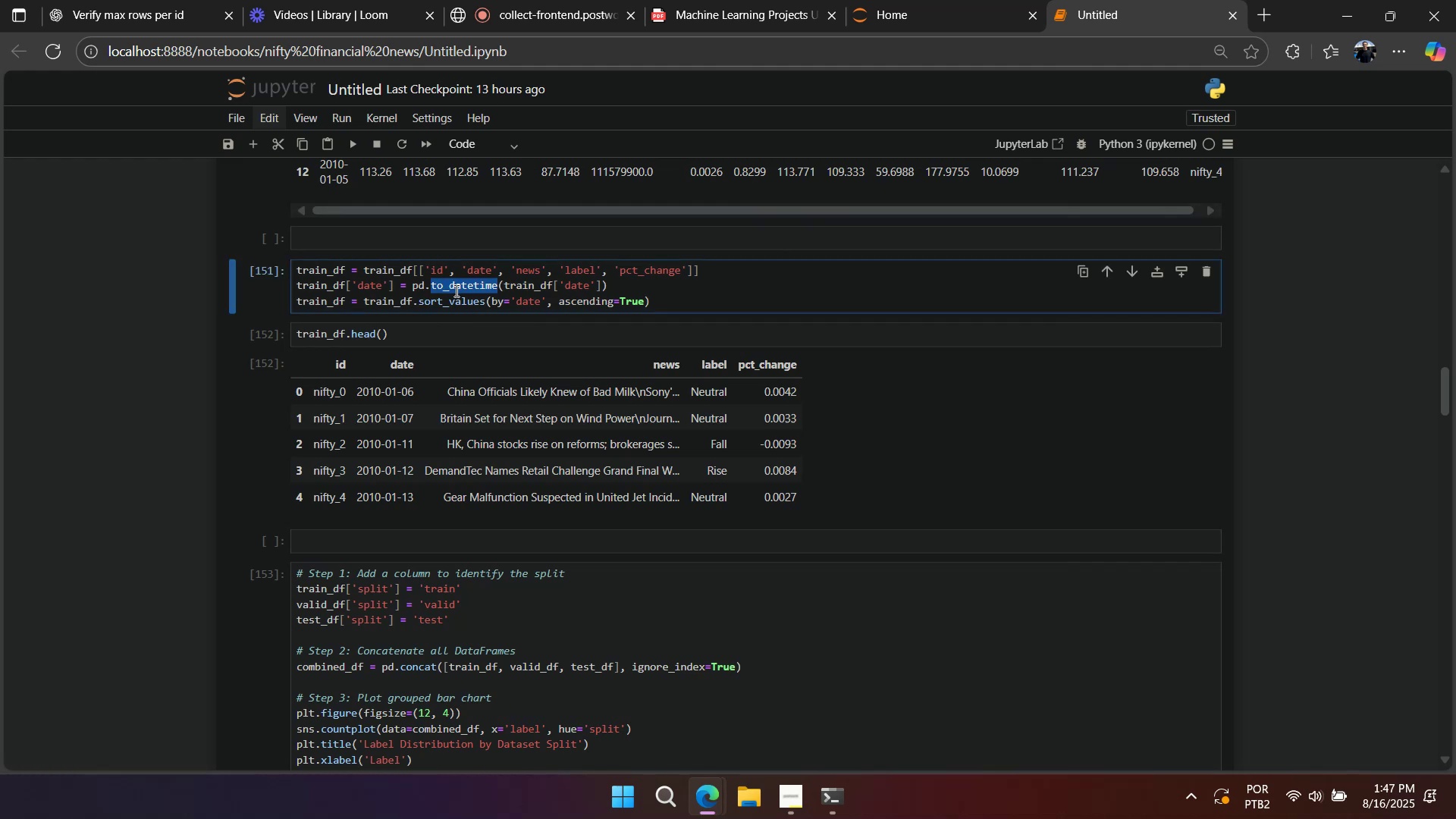 
key(Control+F)
 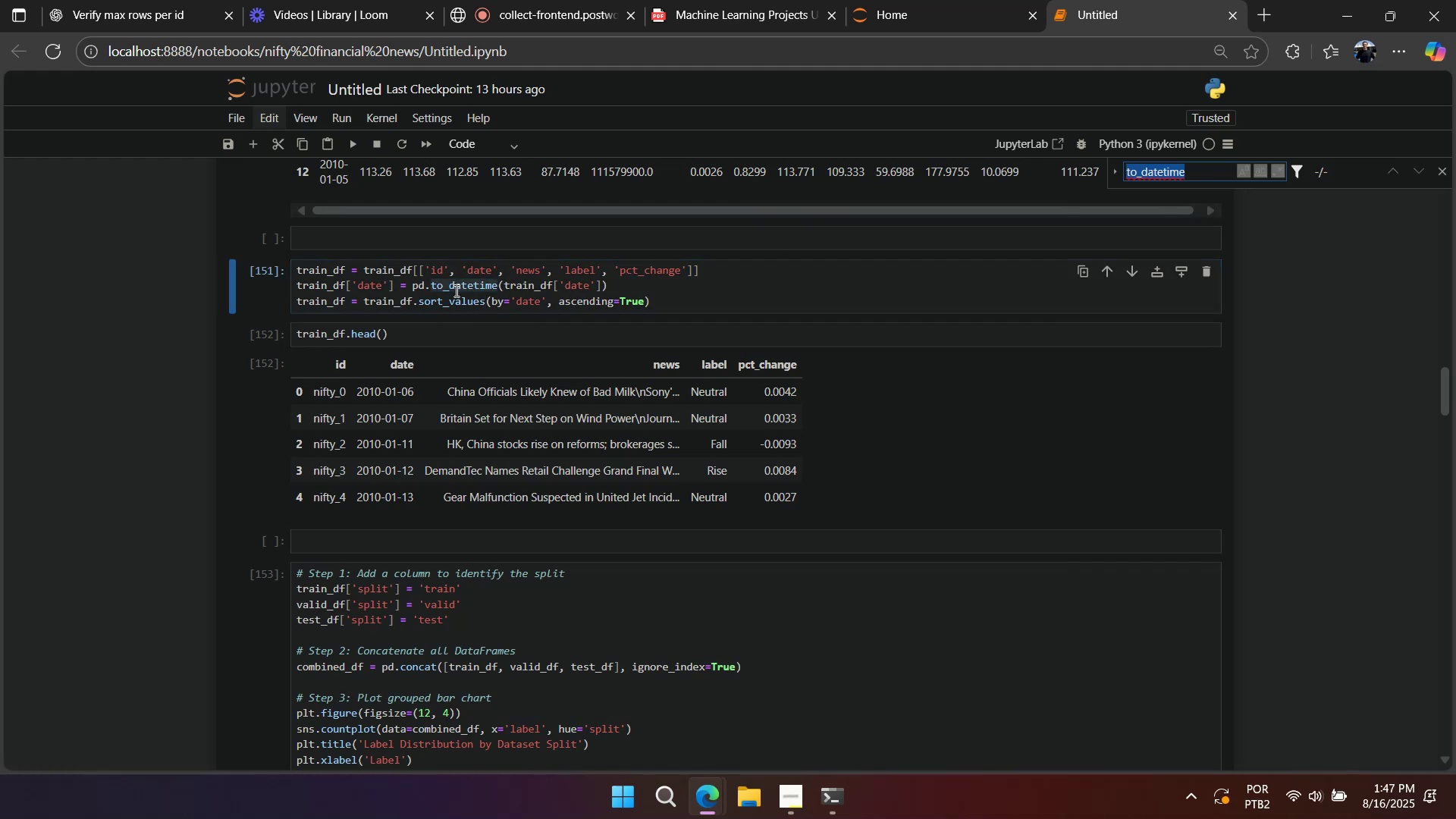 
key(Control+V)
 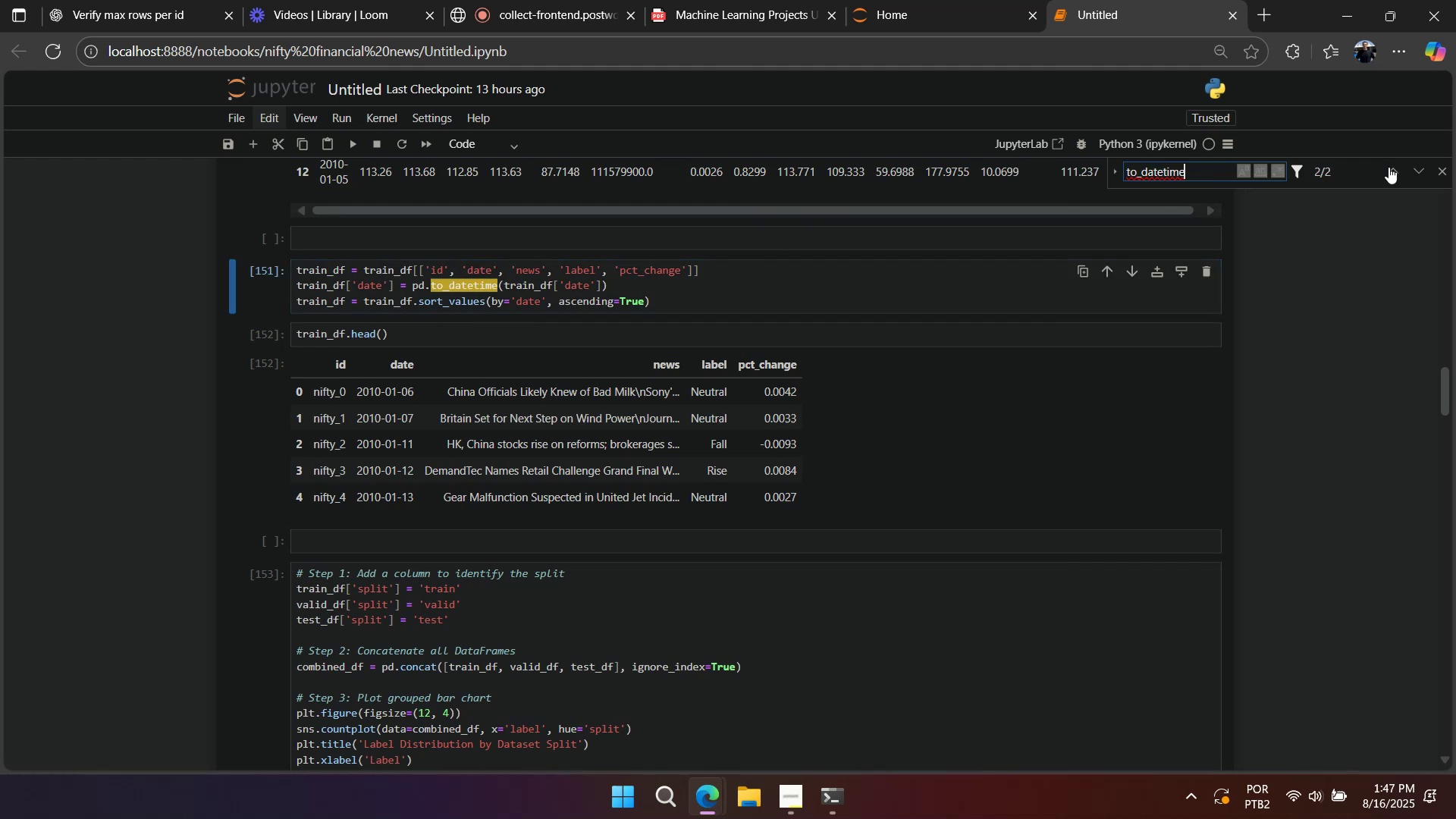 
left_click([1417, 166])
 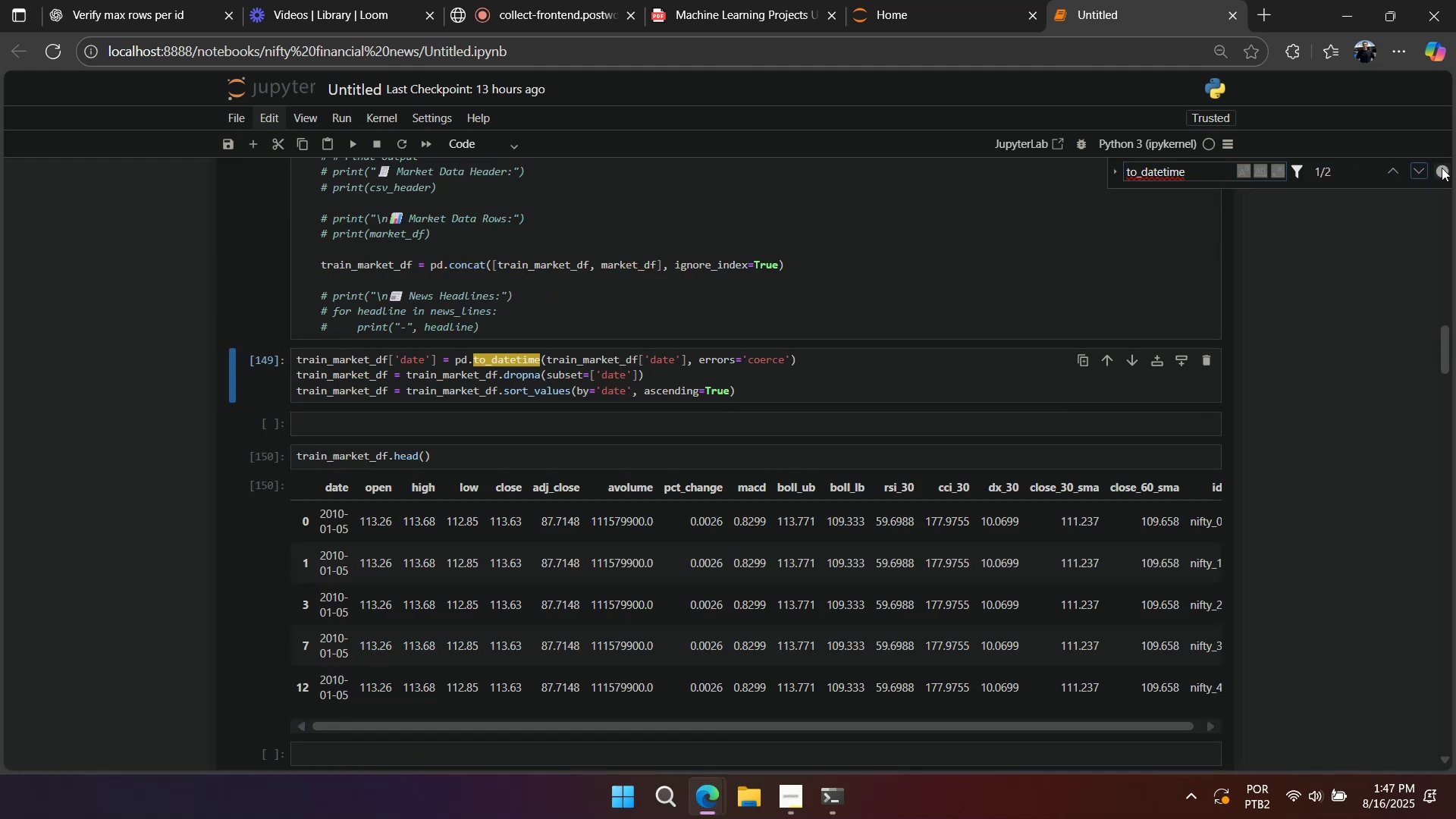 
scroll: coordinate [1021, 352], scroll_direction: up, amount: 10.0
 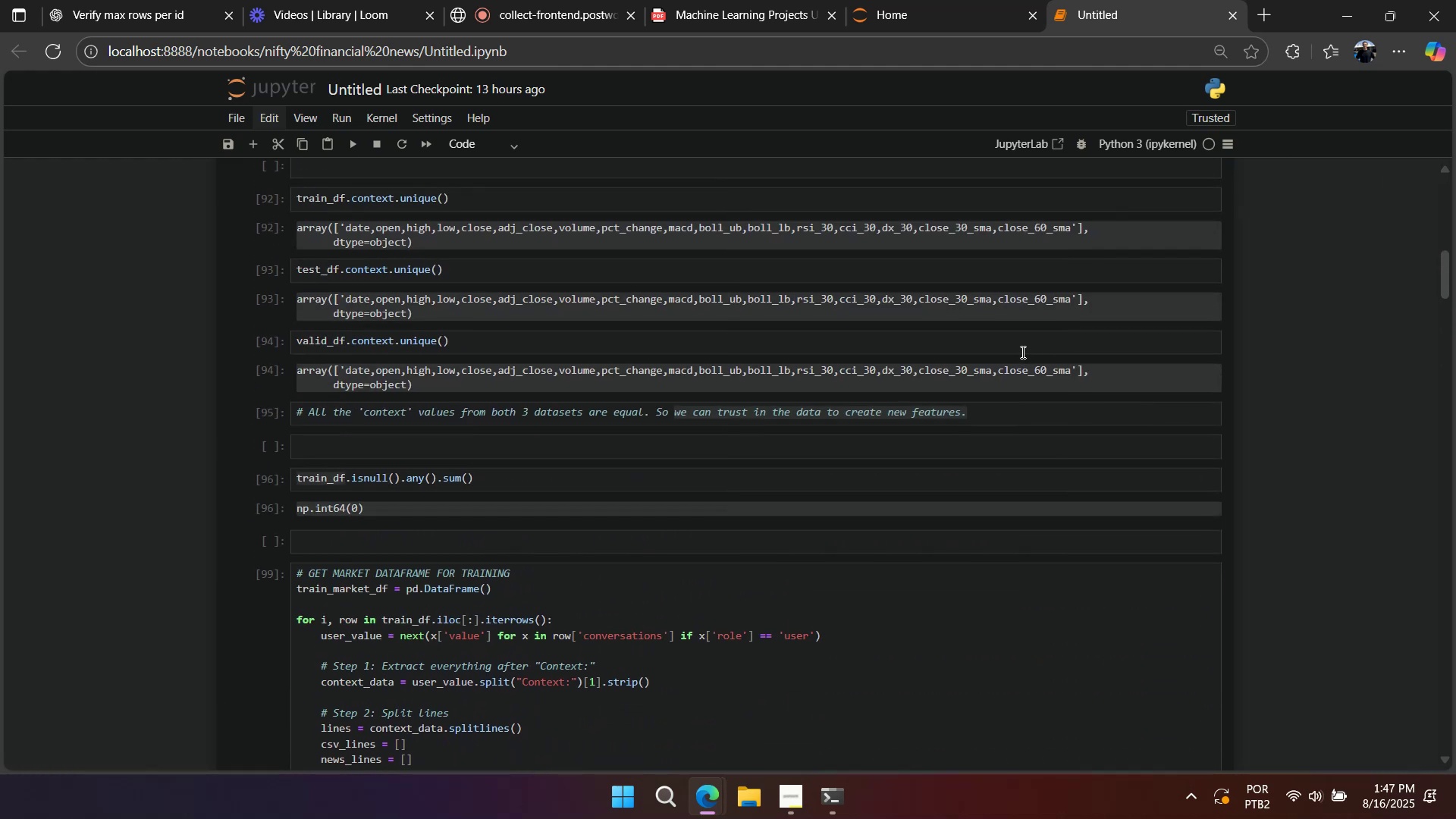 
scroll: coordinate [1028, 337], scroll_direction: down, amount: 27.0
 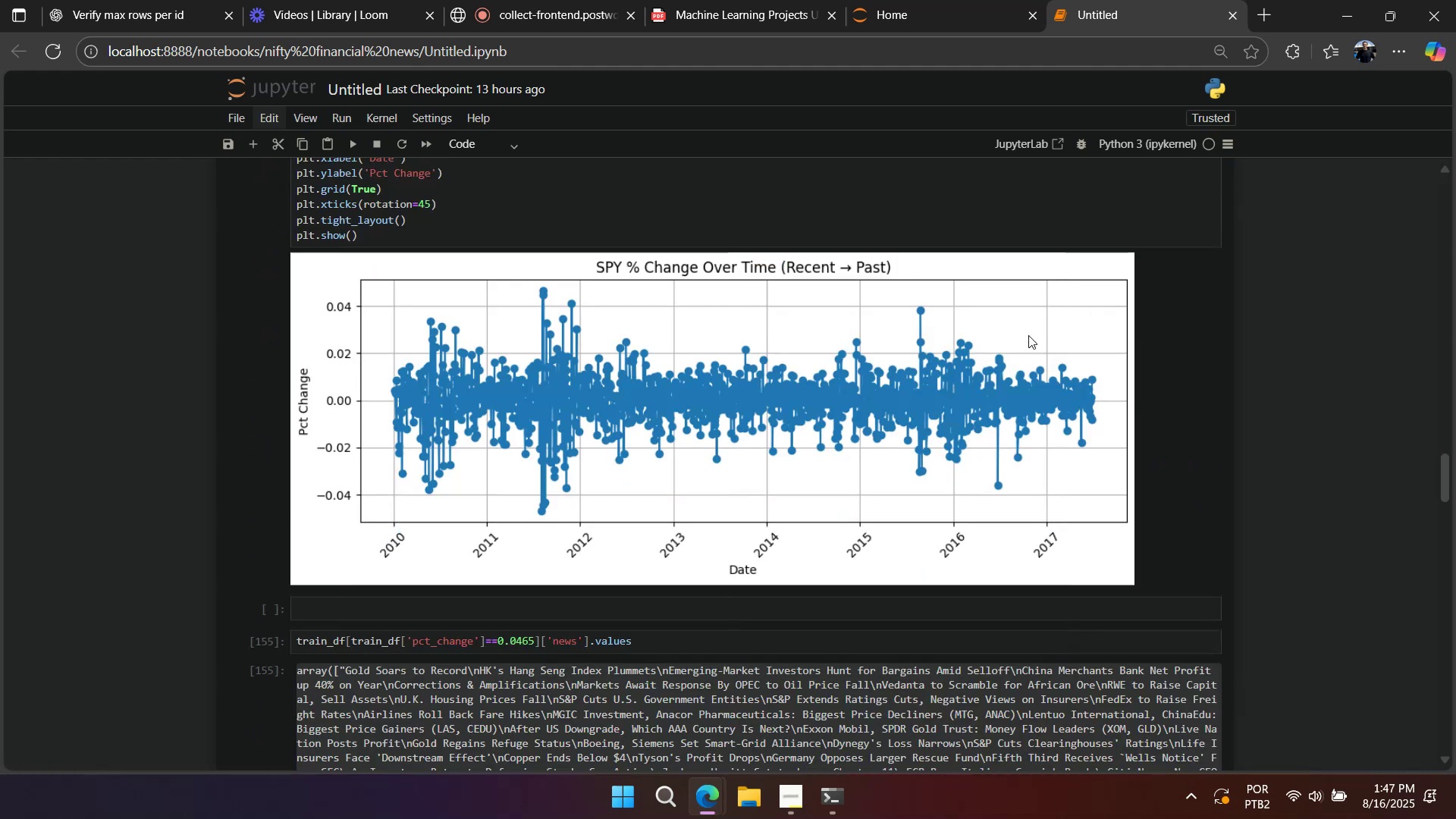 
scroll: coordinate [1014, 336], scroll_direction: up, amount: 27.0
 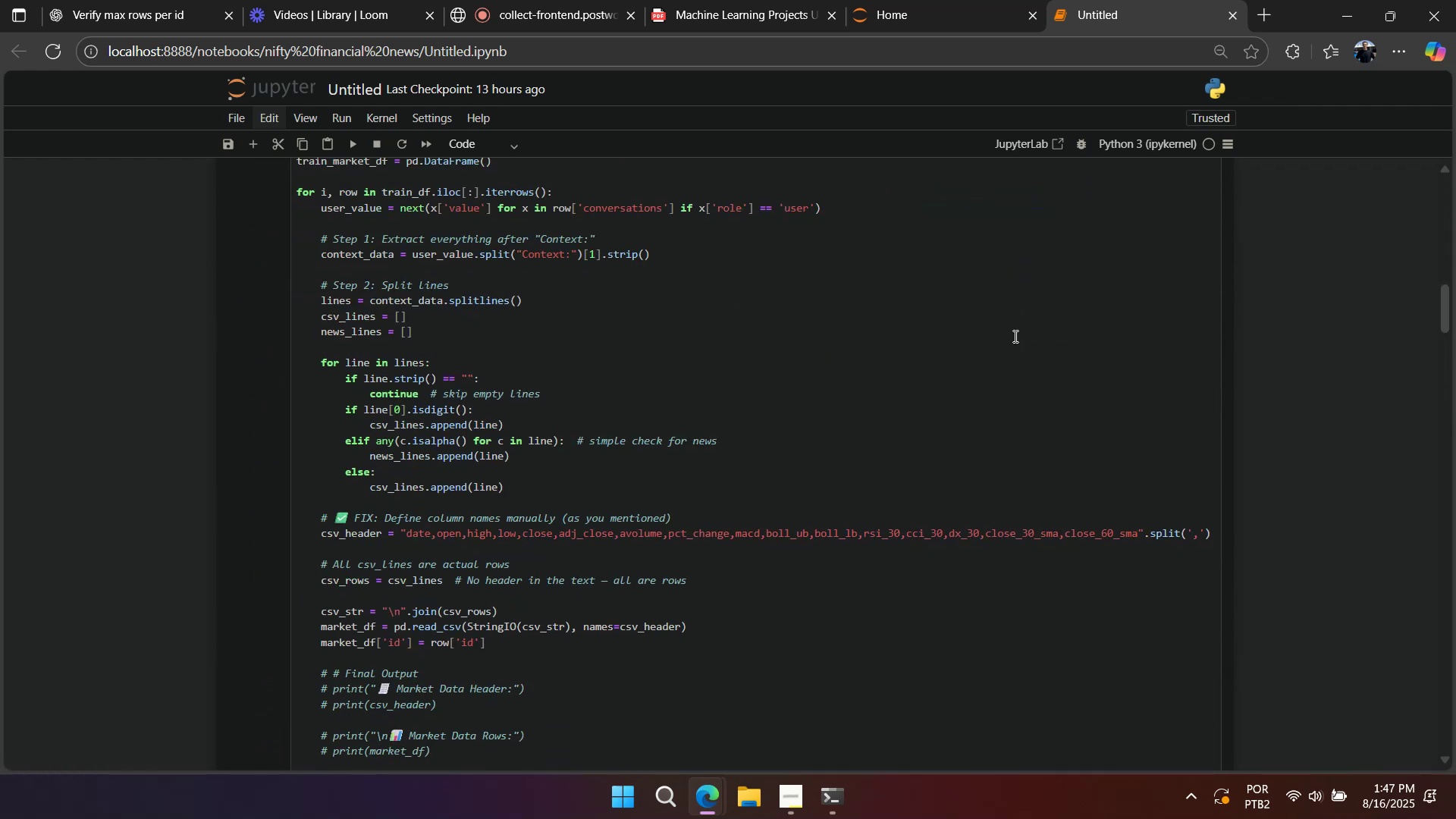 
scroll: coordinate [999, 335], scroll_direction: down, amount: 56.0
 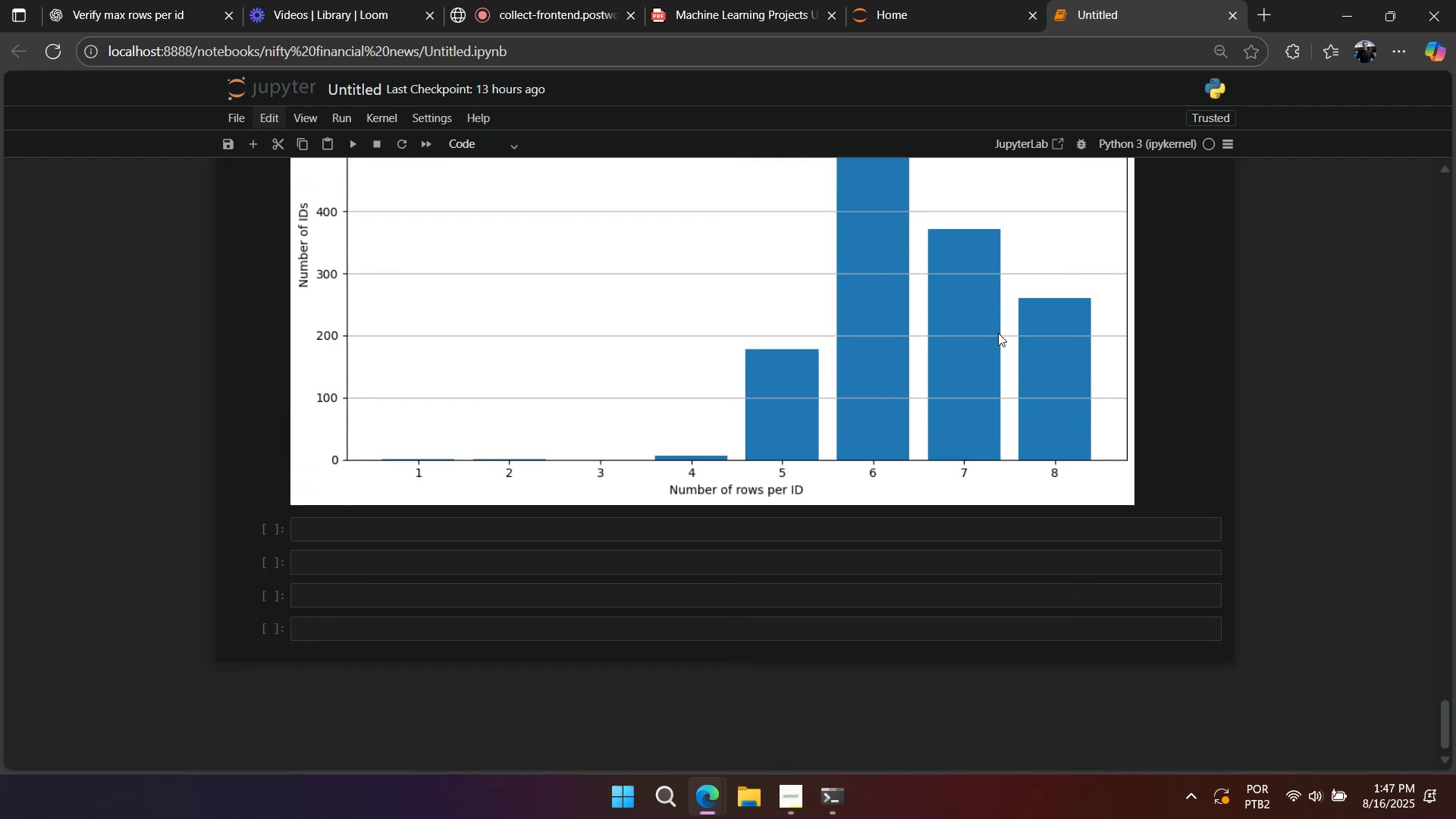 
scroll: coordinate [945, 354], scroll_direction: up, amount: 11.0
 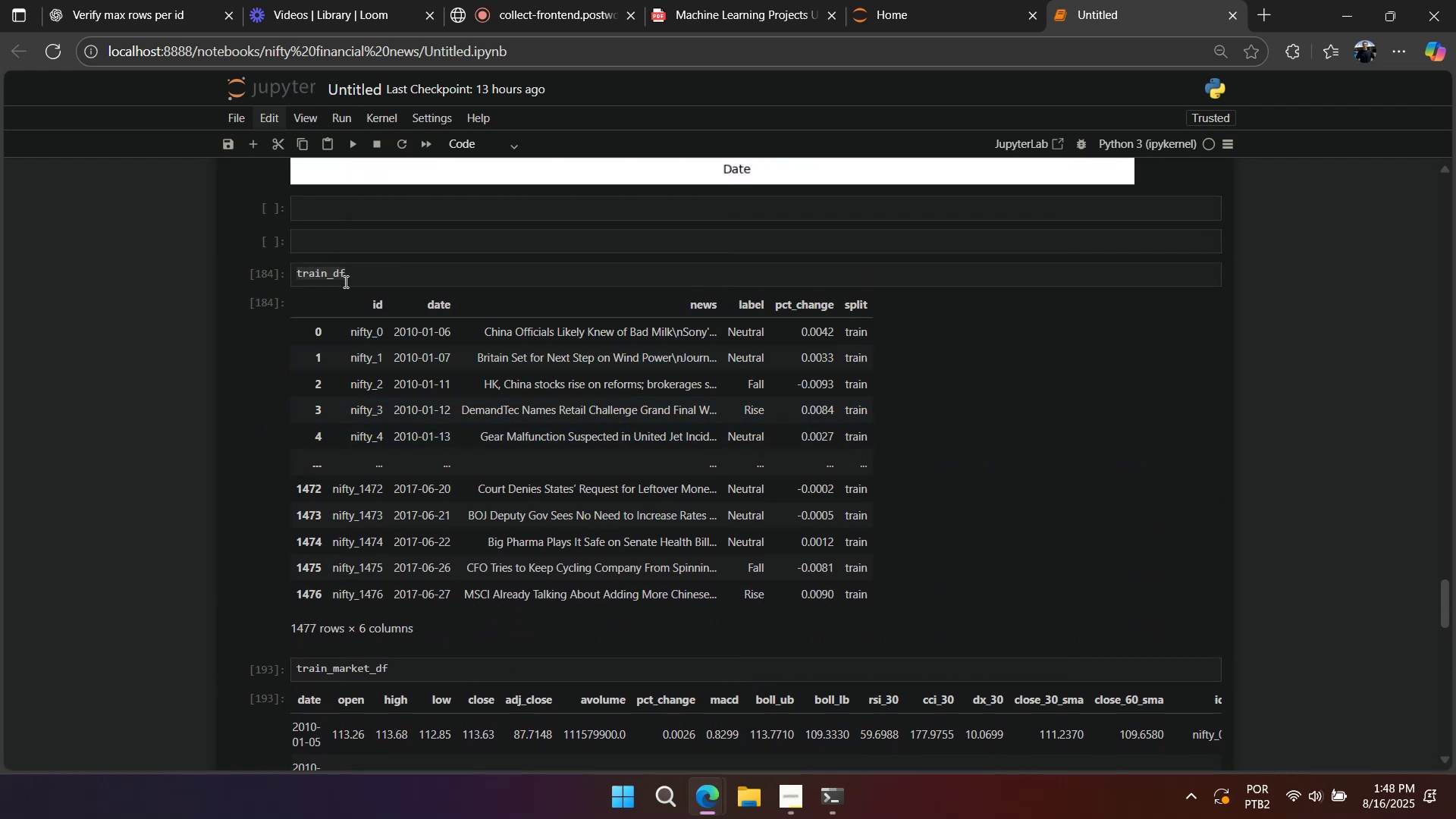 
scroll: coordinate [448, 356], scroll_direction: down, amount: 1.0
 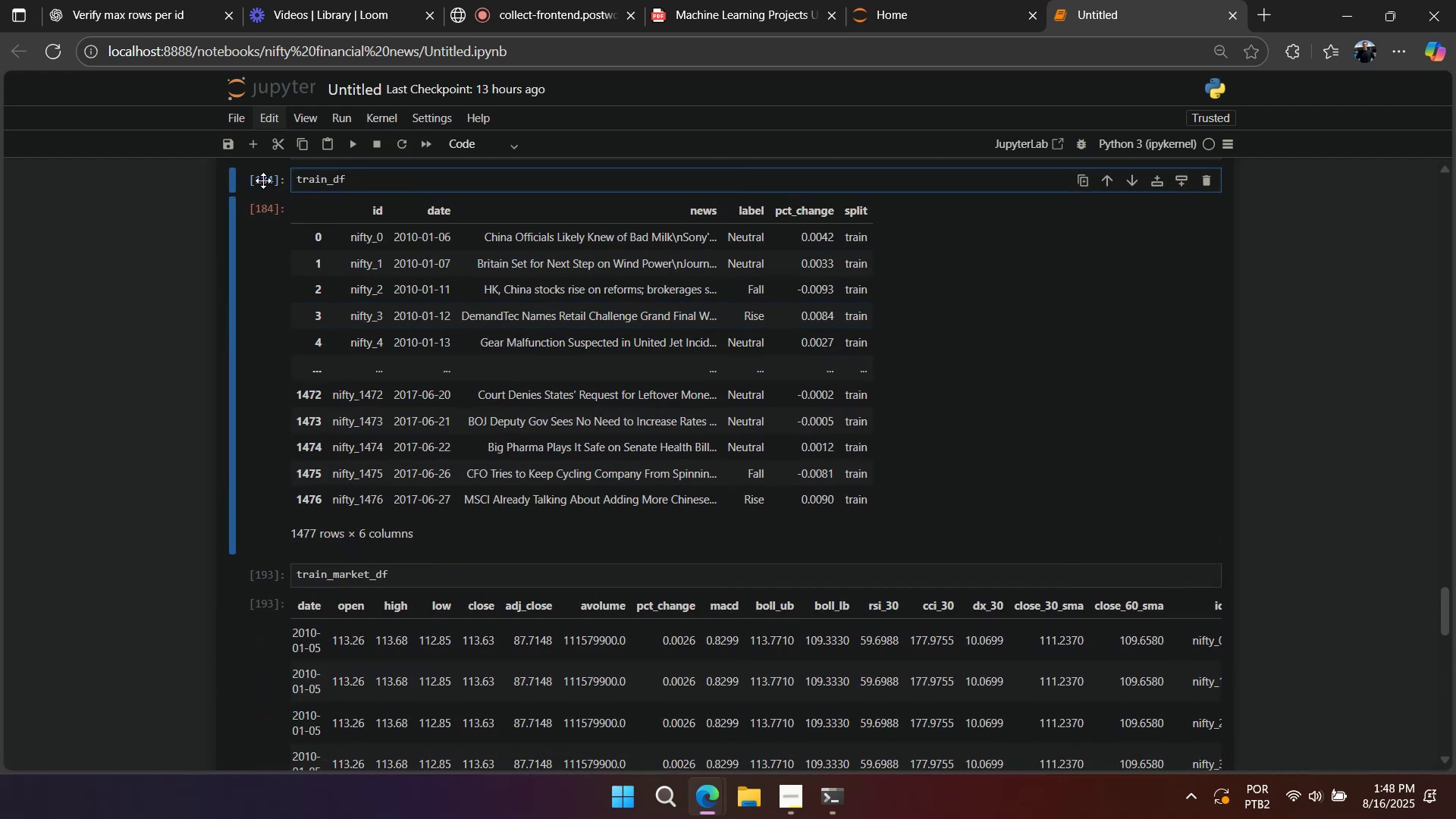 
left_click([265, 180])
 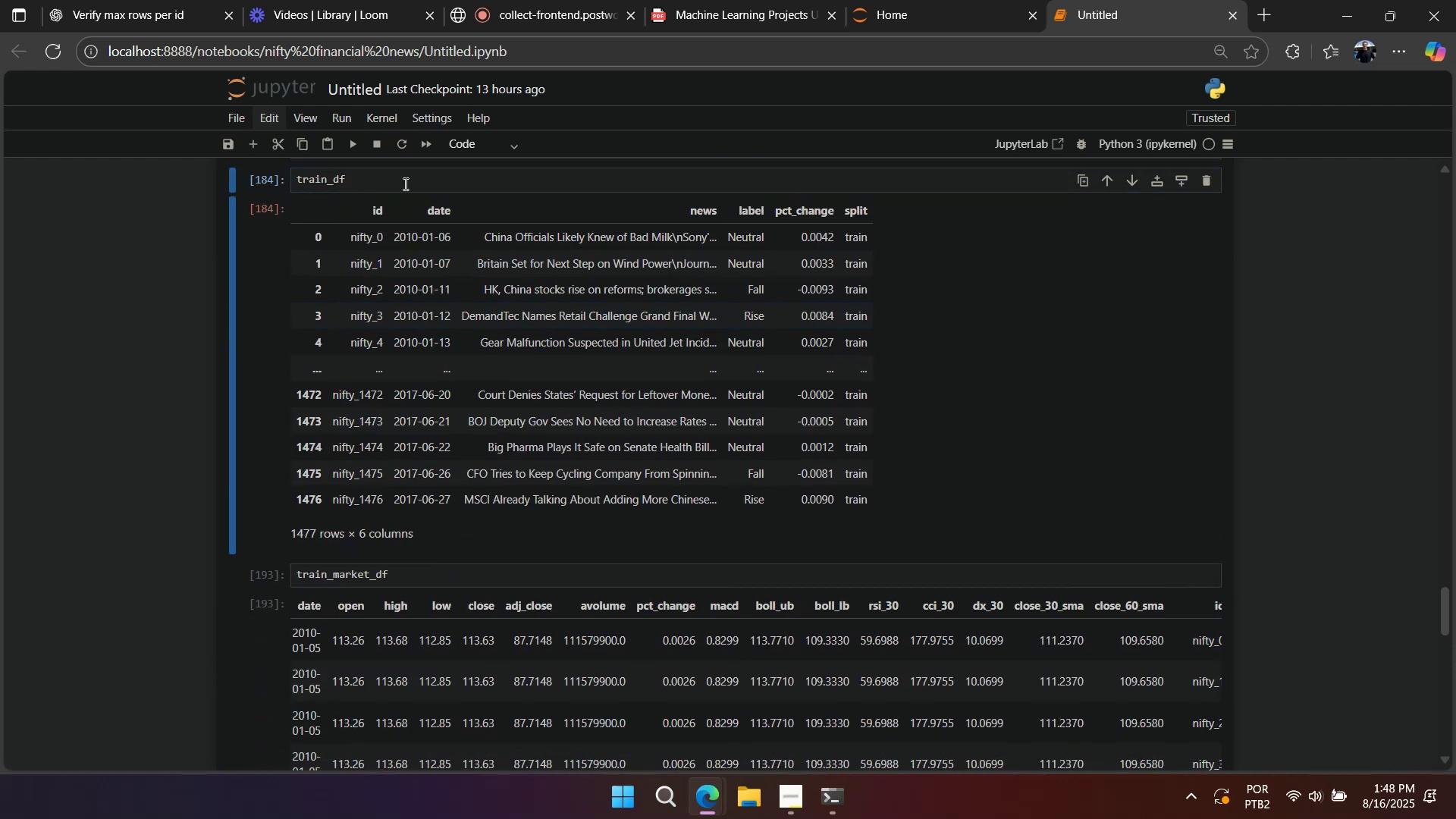 
left_click([402, 177])
 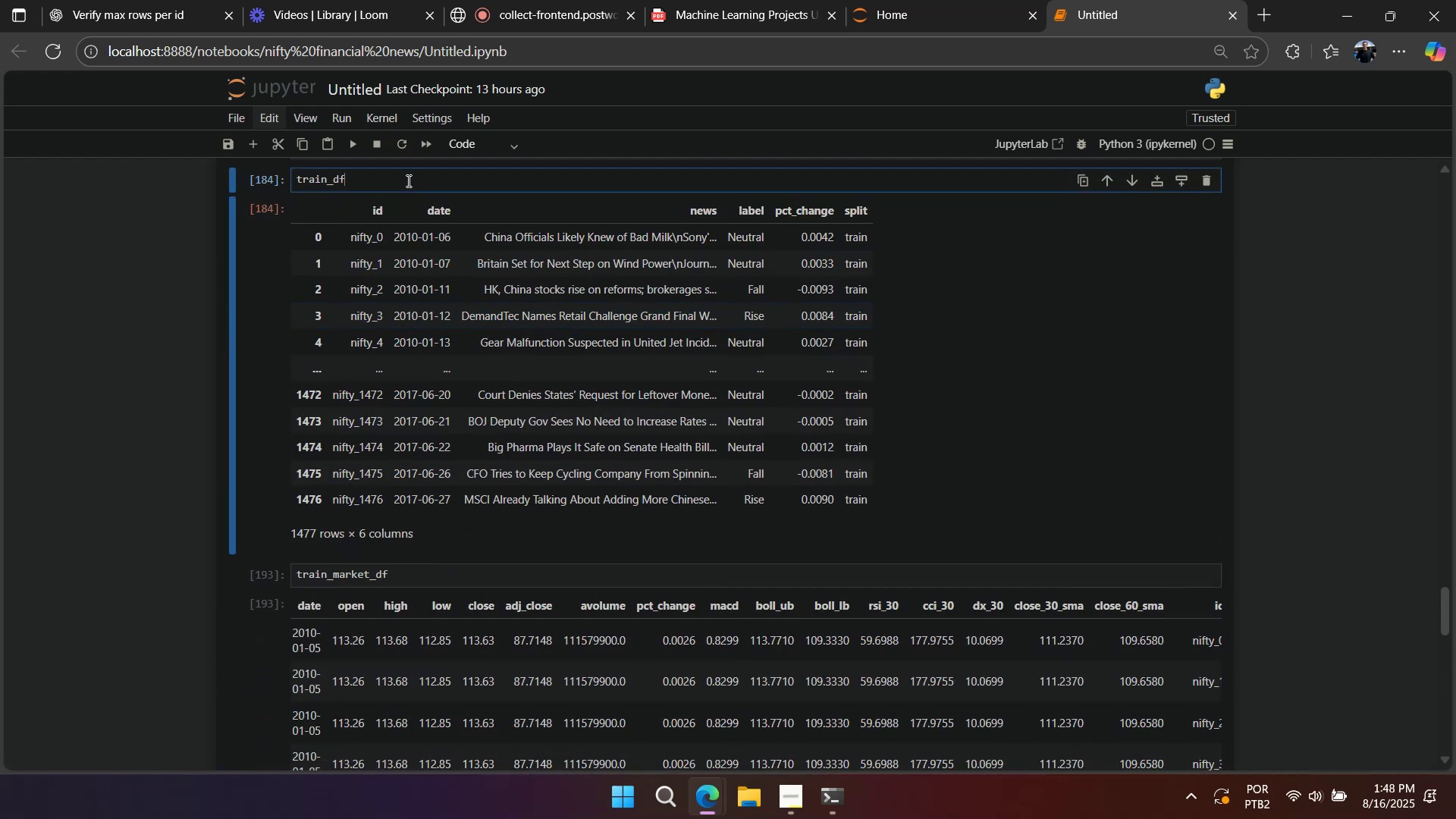 
type(,)
key(Backspace)
type(.head(1))
 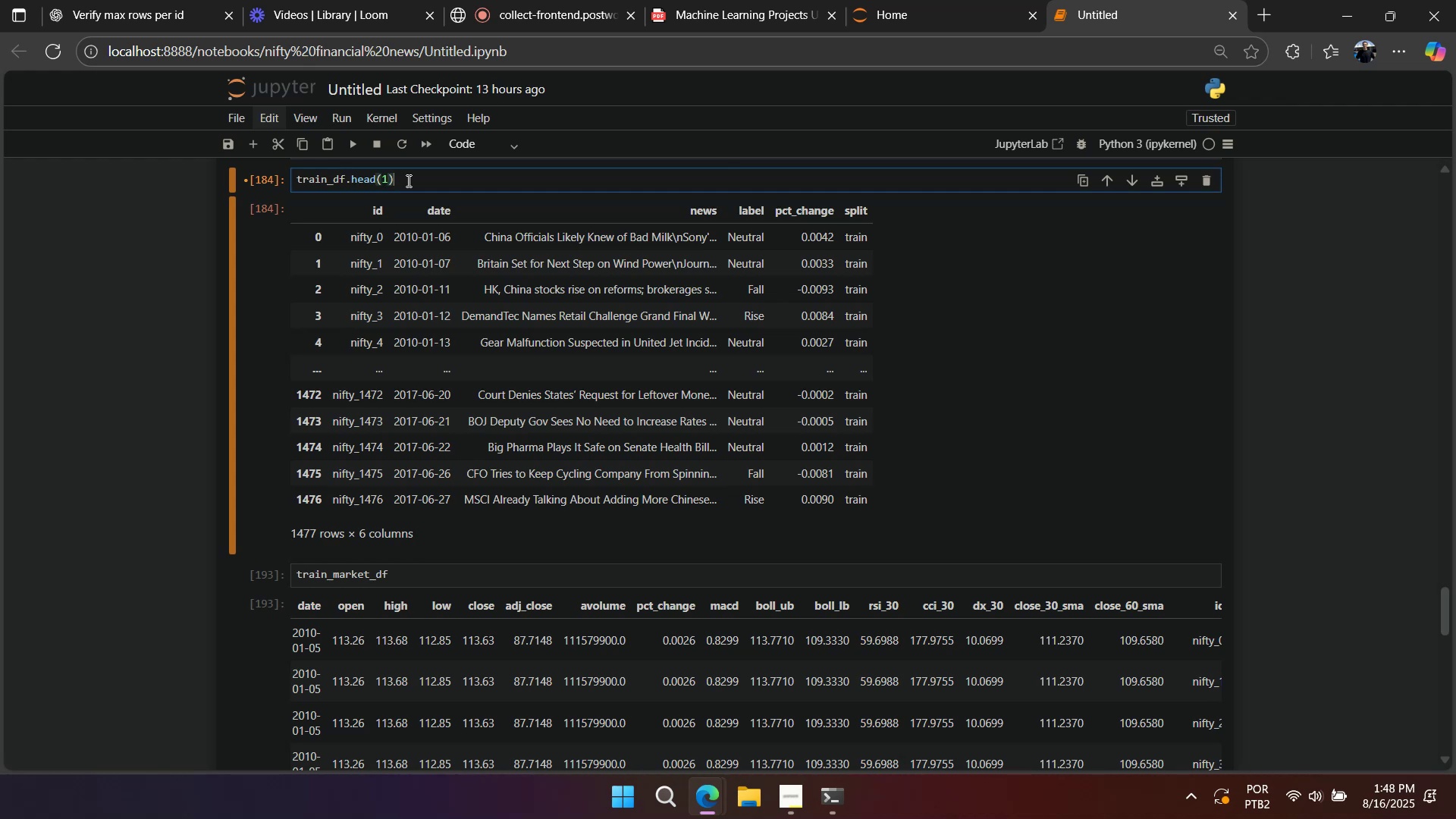 
hold_key(key=ControlLeft, duration=0.48)
 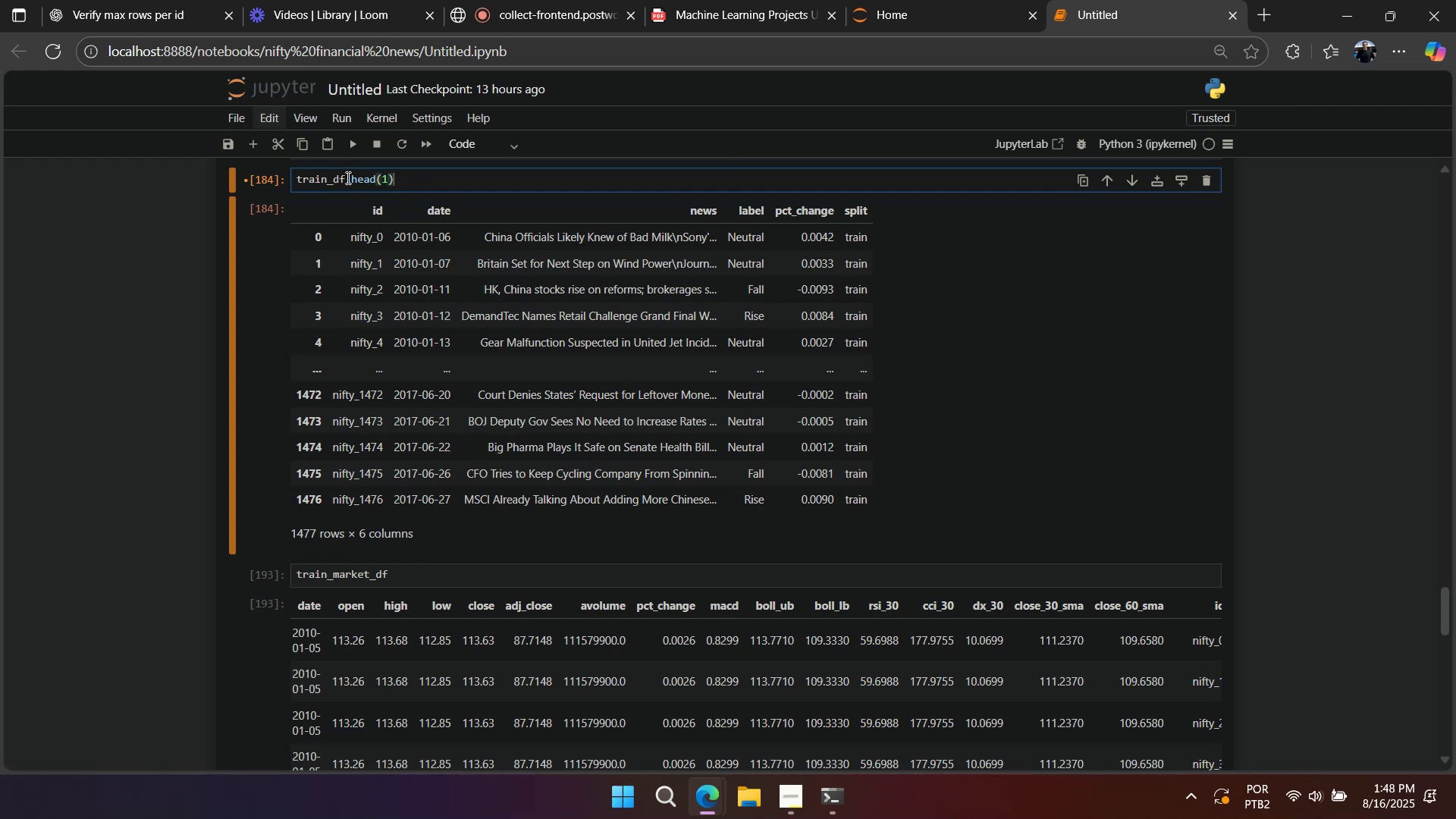 
left_click_drag(start_coordinate=[345, 177], to_coordinate=[437, 187])
 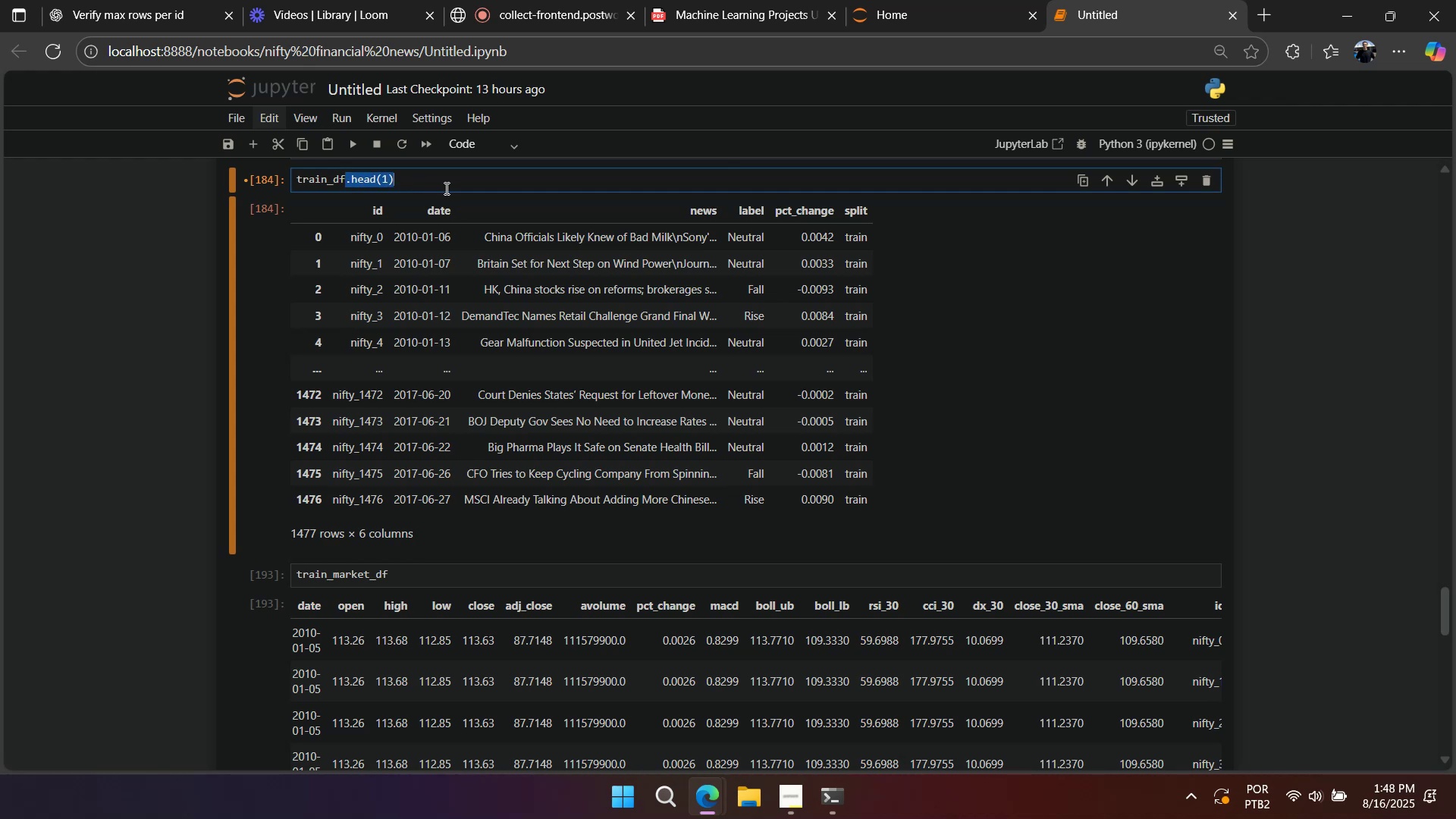 
key(Control+C)
 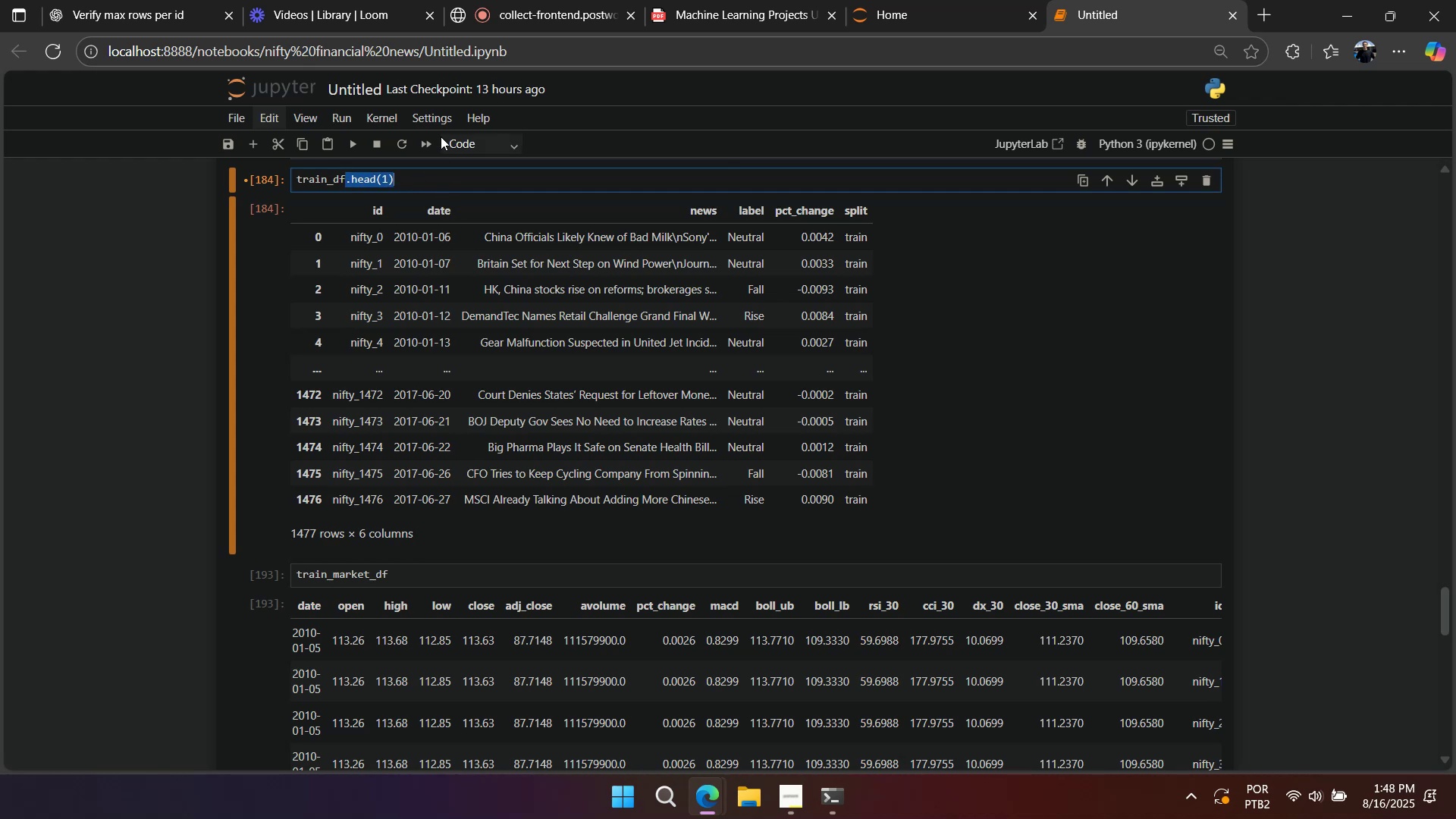 
key(Control+ControlLeft)
 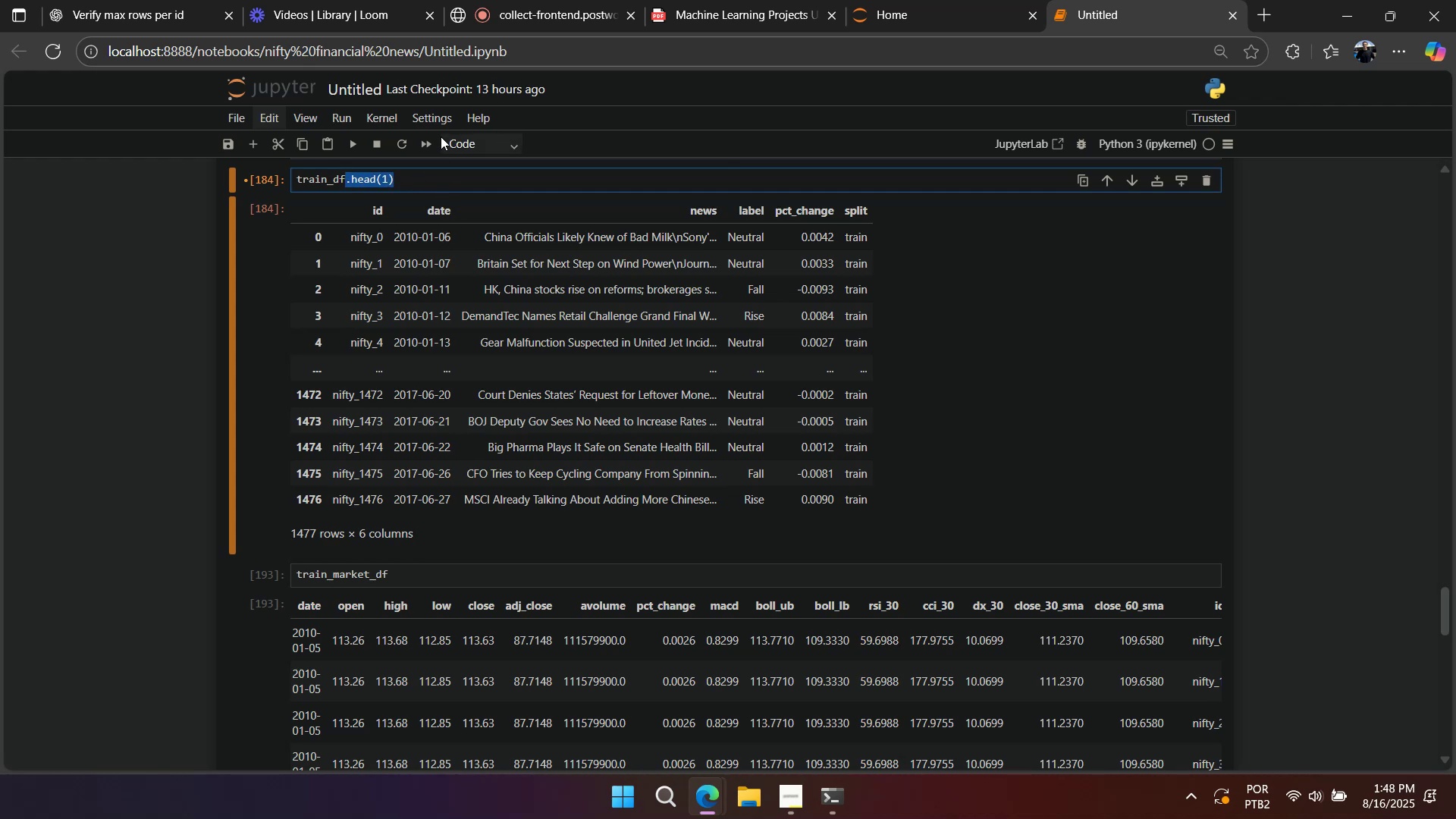 
key(Shift+Enter)
 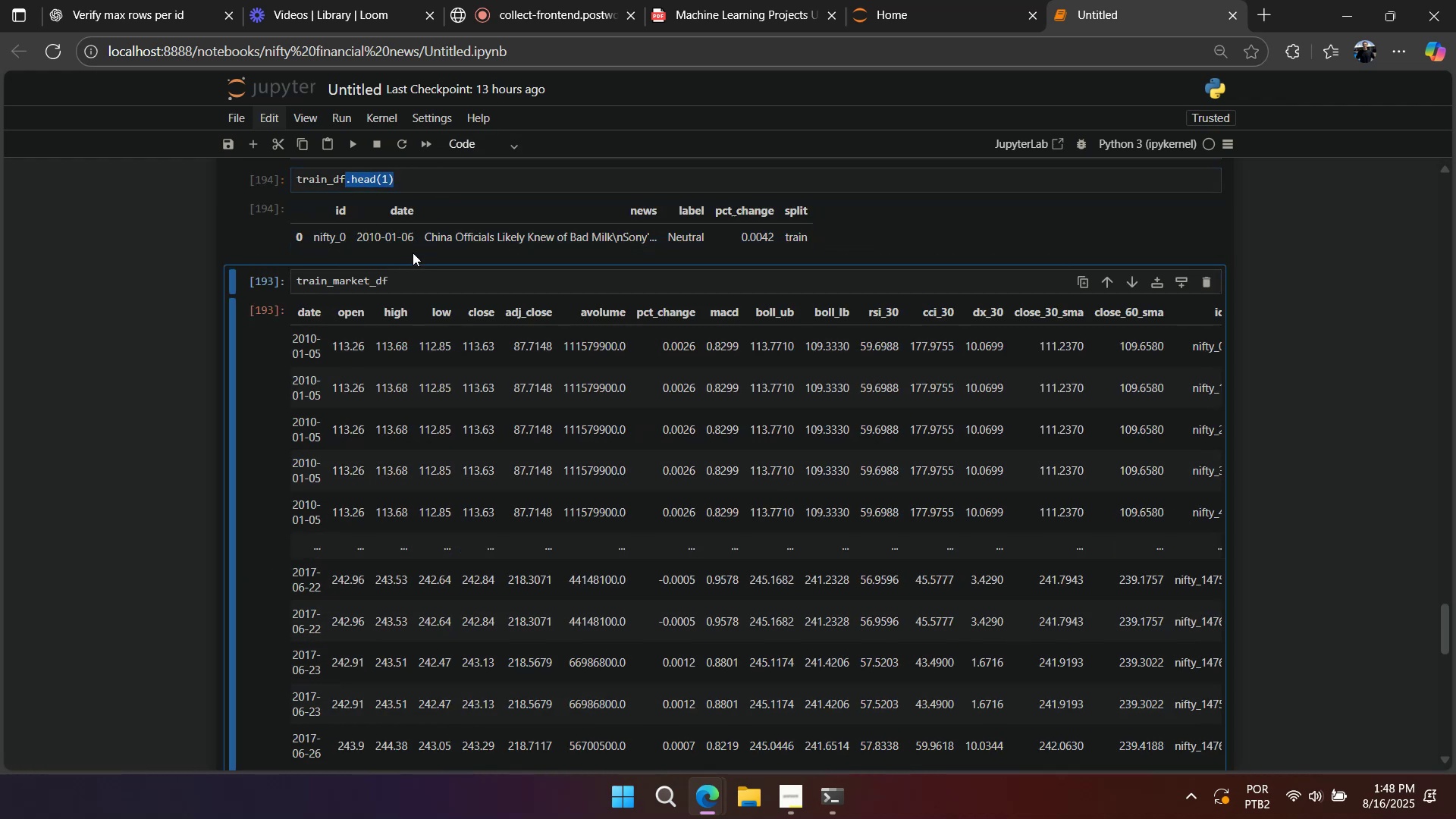 
double_click([410, 267])
 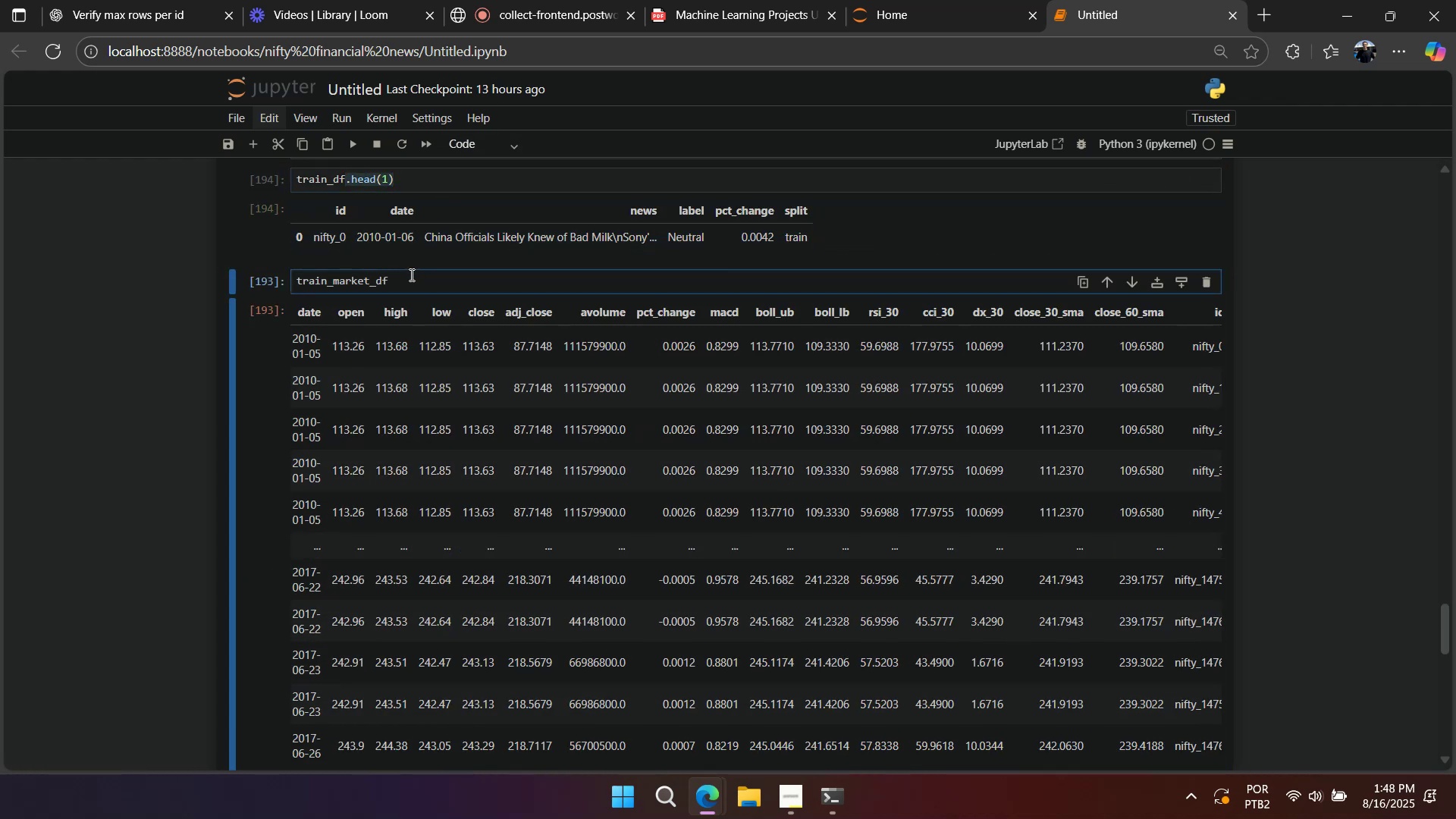 
triple_click([410, 275])
 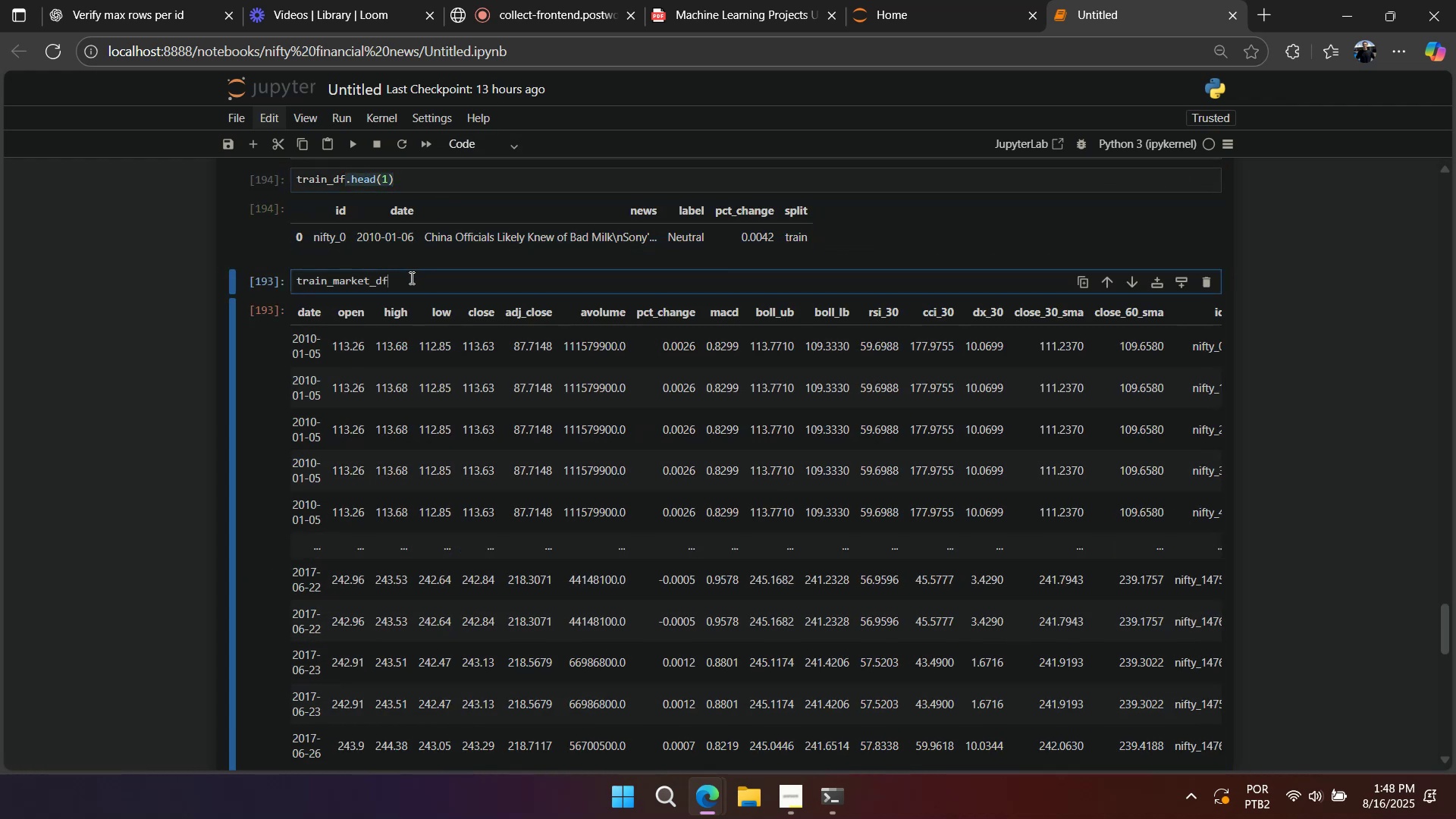 
key(Control+ControlLeft)
 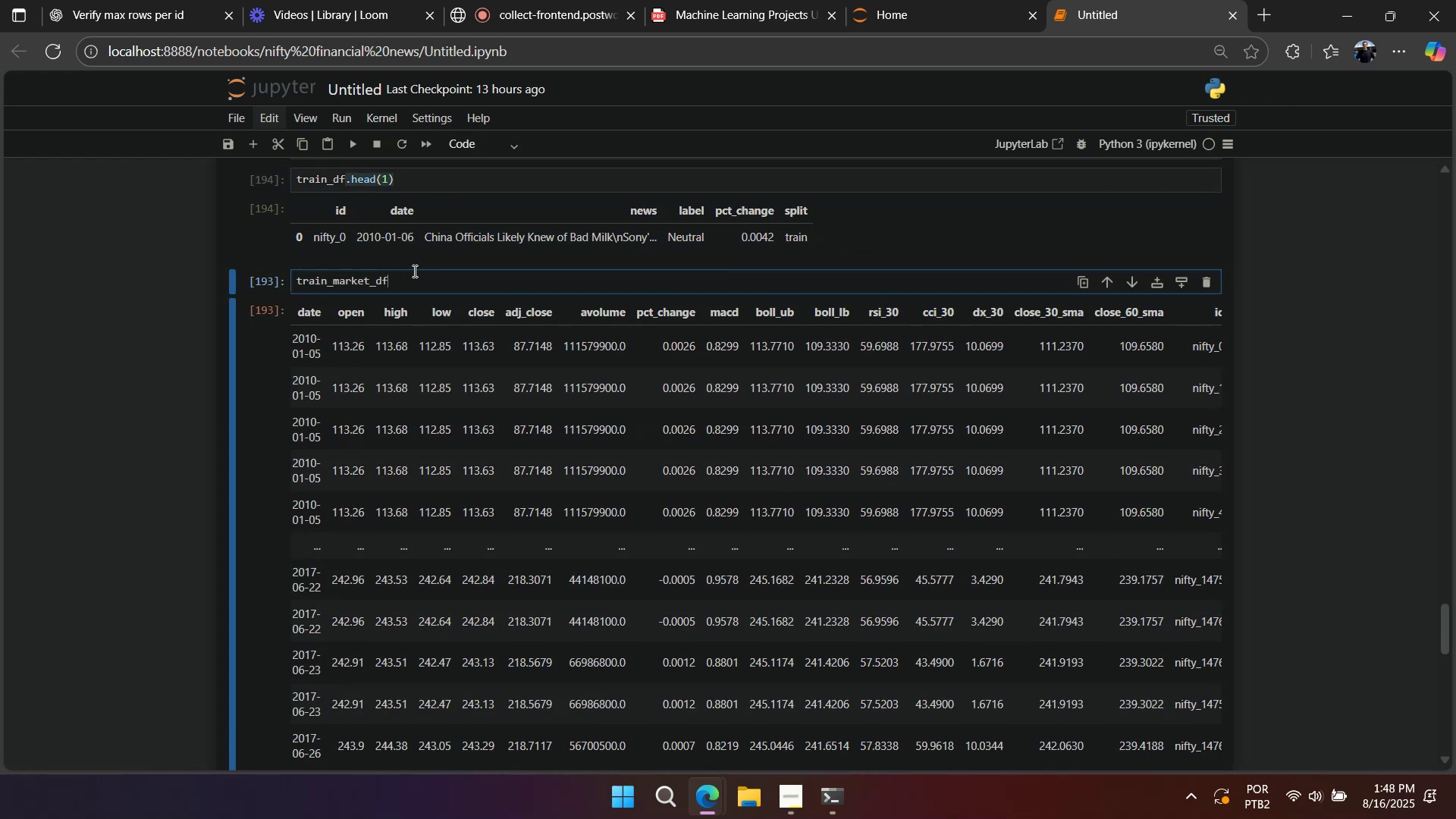 
key(Control+V)
 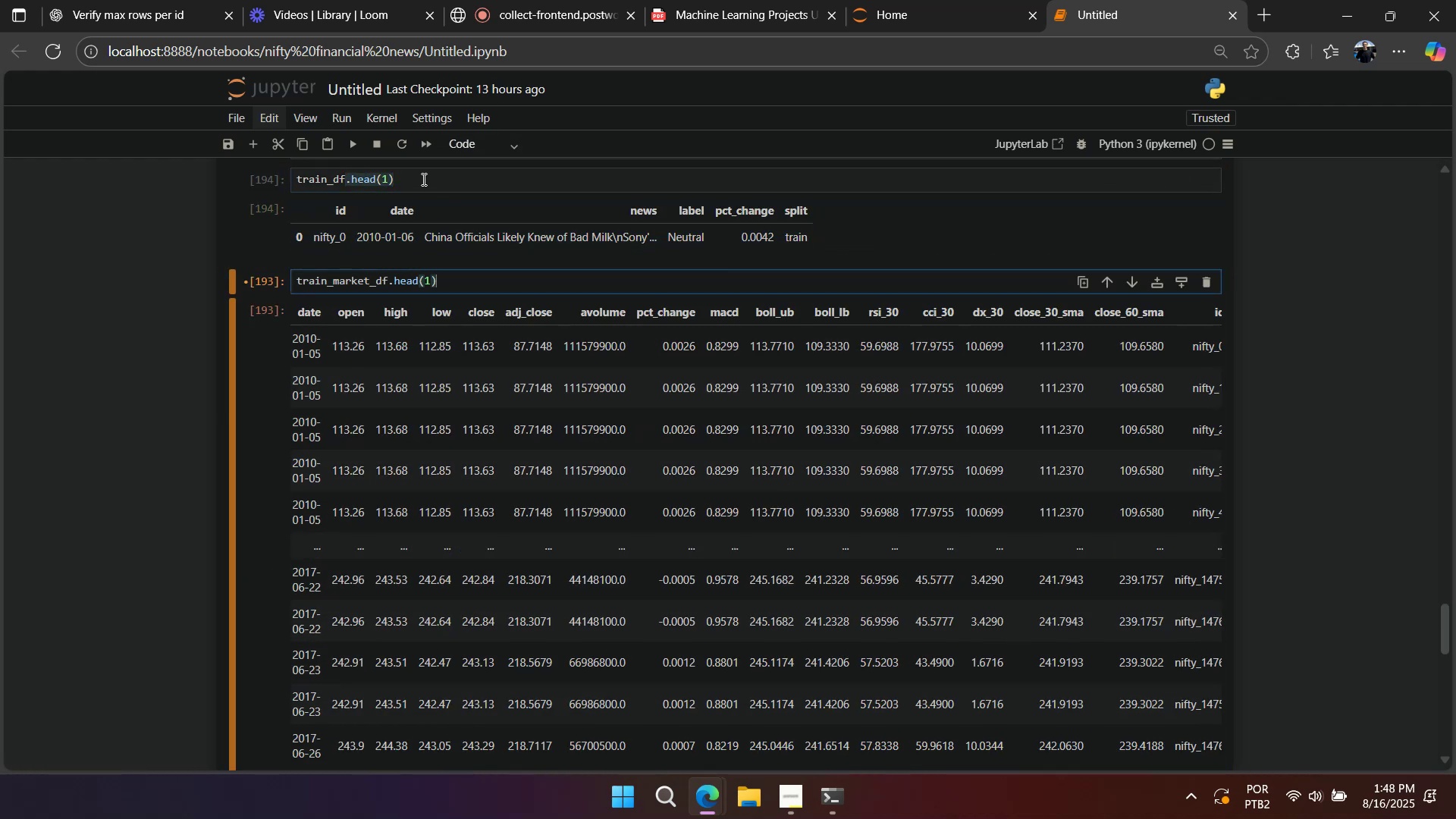 
triple_click([422, 179])
 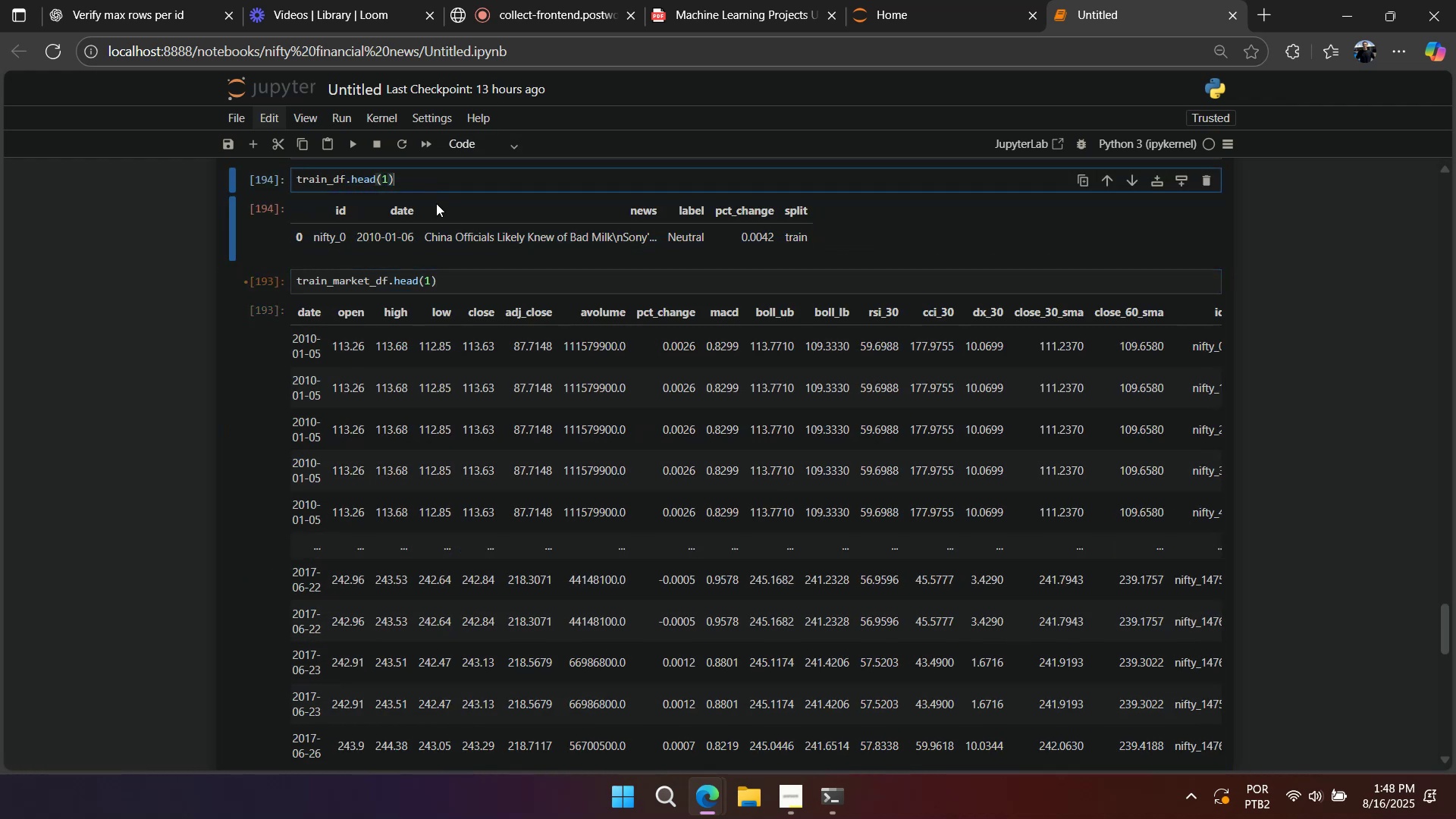 
key(Shift+Enter)
 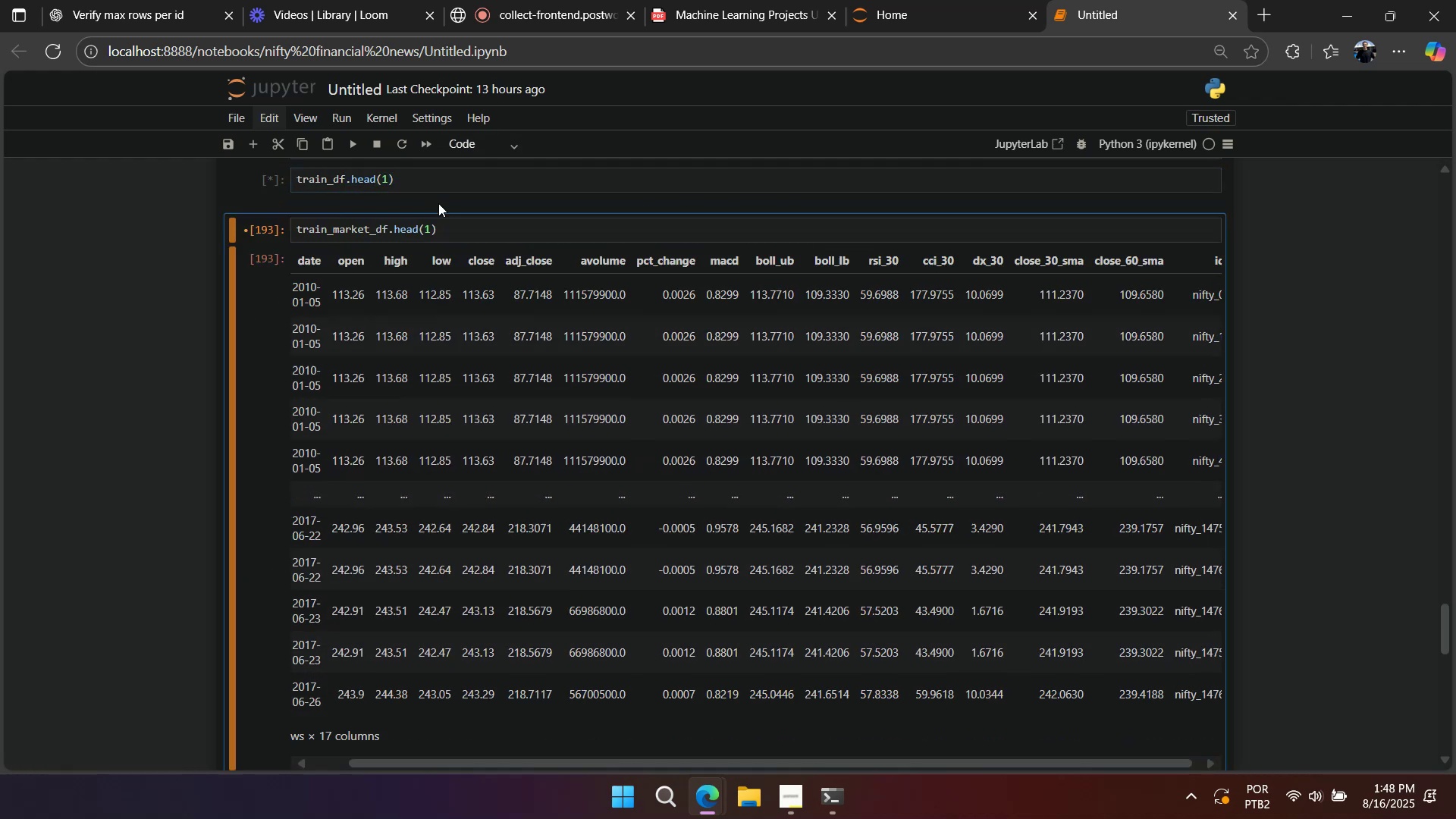 
key(Shift+Enter)
 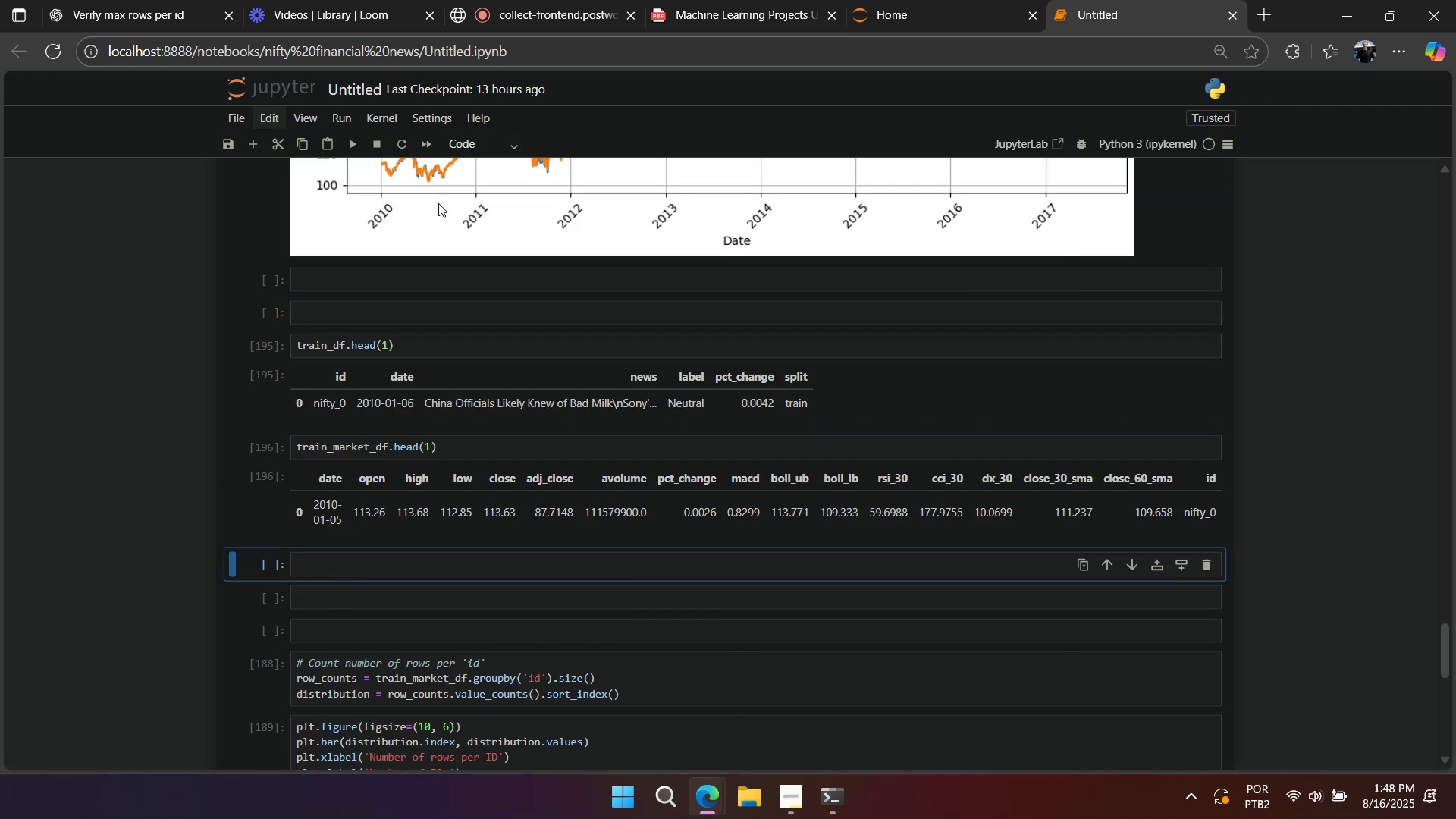 
scroll: coordinate [444, 231], scroll_direction: none, amount: 0.0
 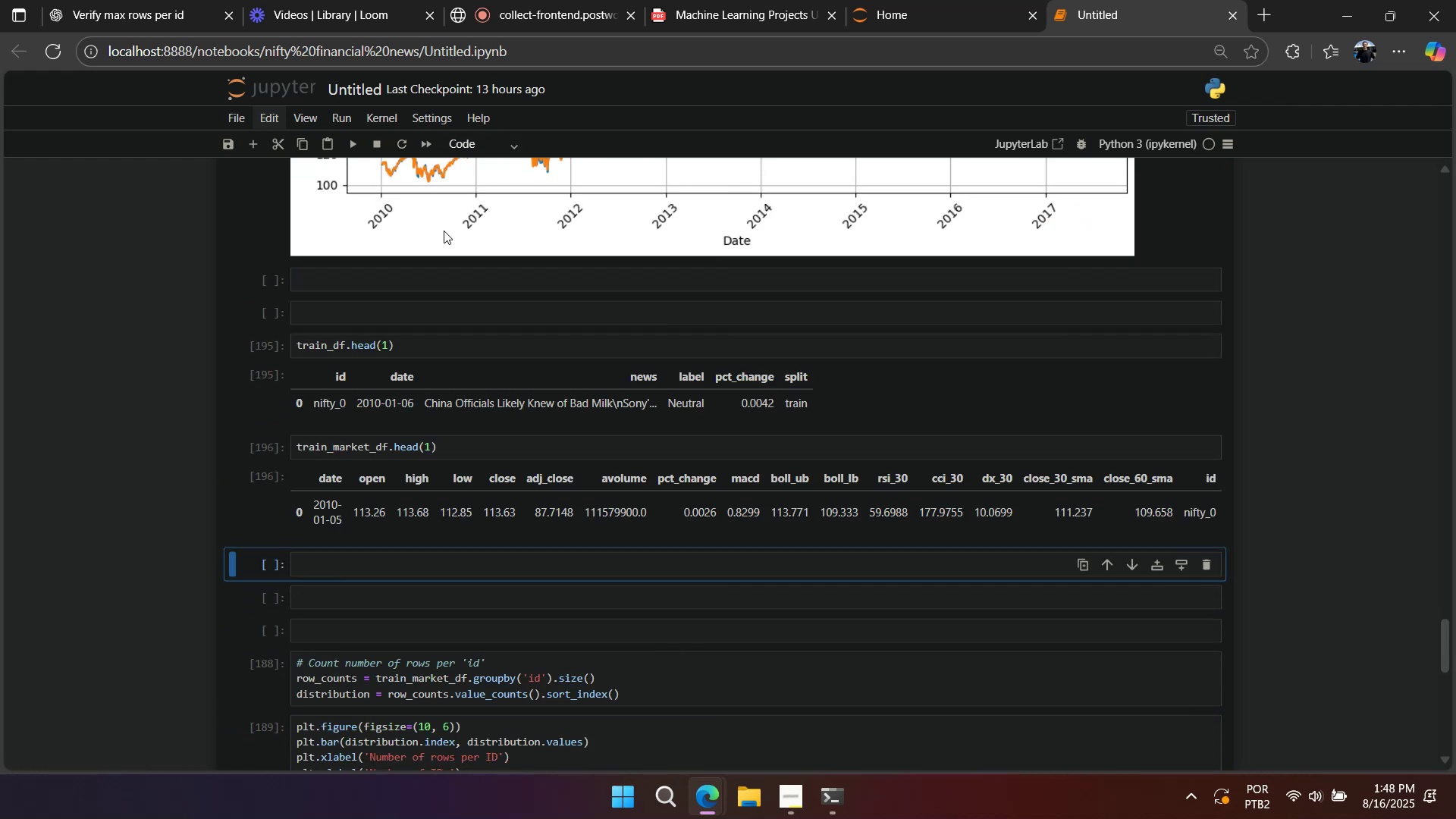 
scroll: coordinate [444, 231], scroll_direction: down, amount: 3.0
 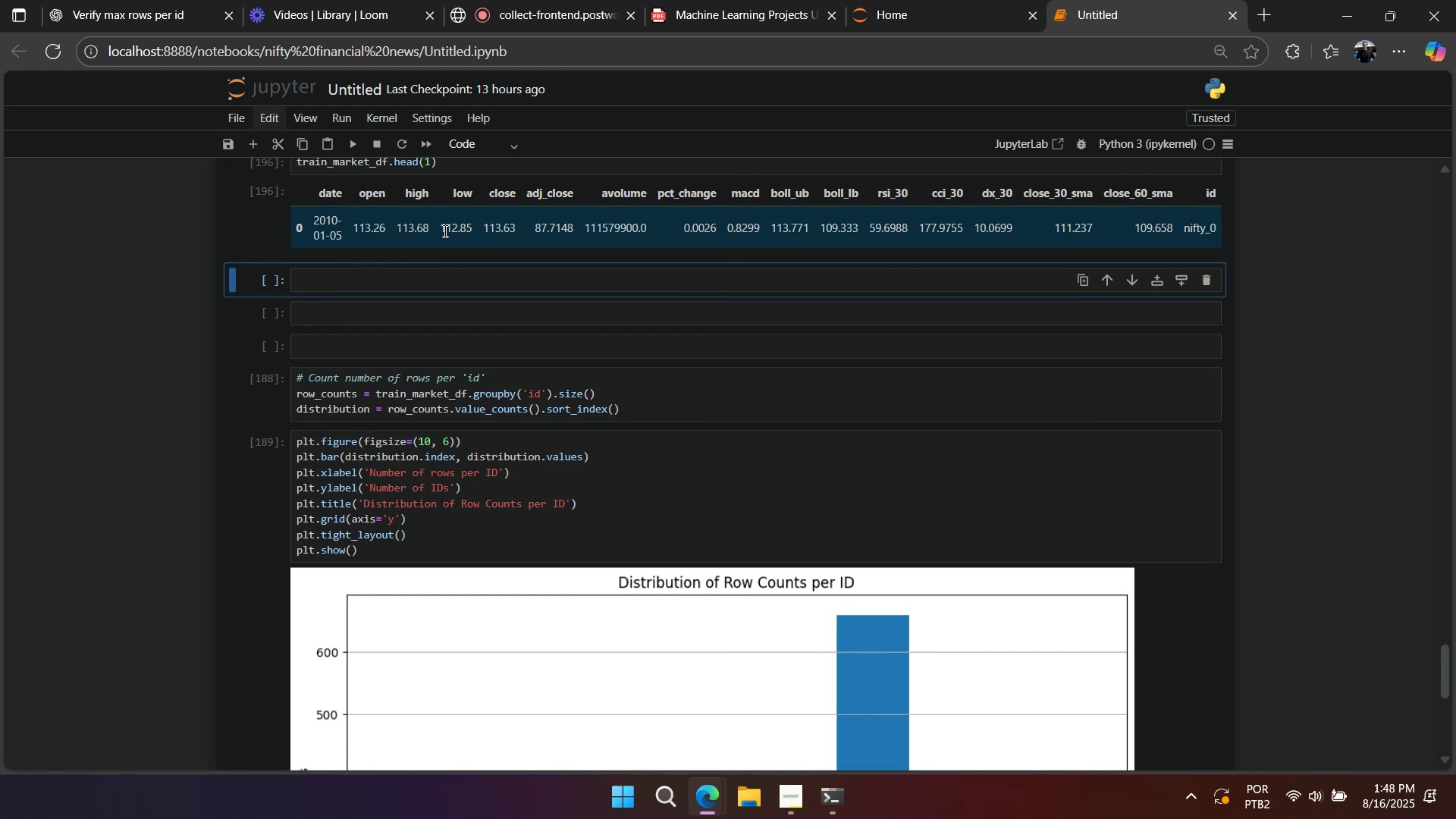 
scroll: coordinate [451, 238], scroll_direction: up, amount: 2.0
 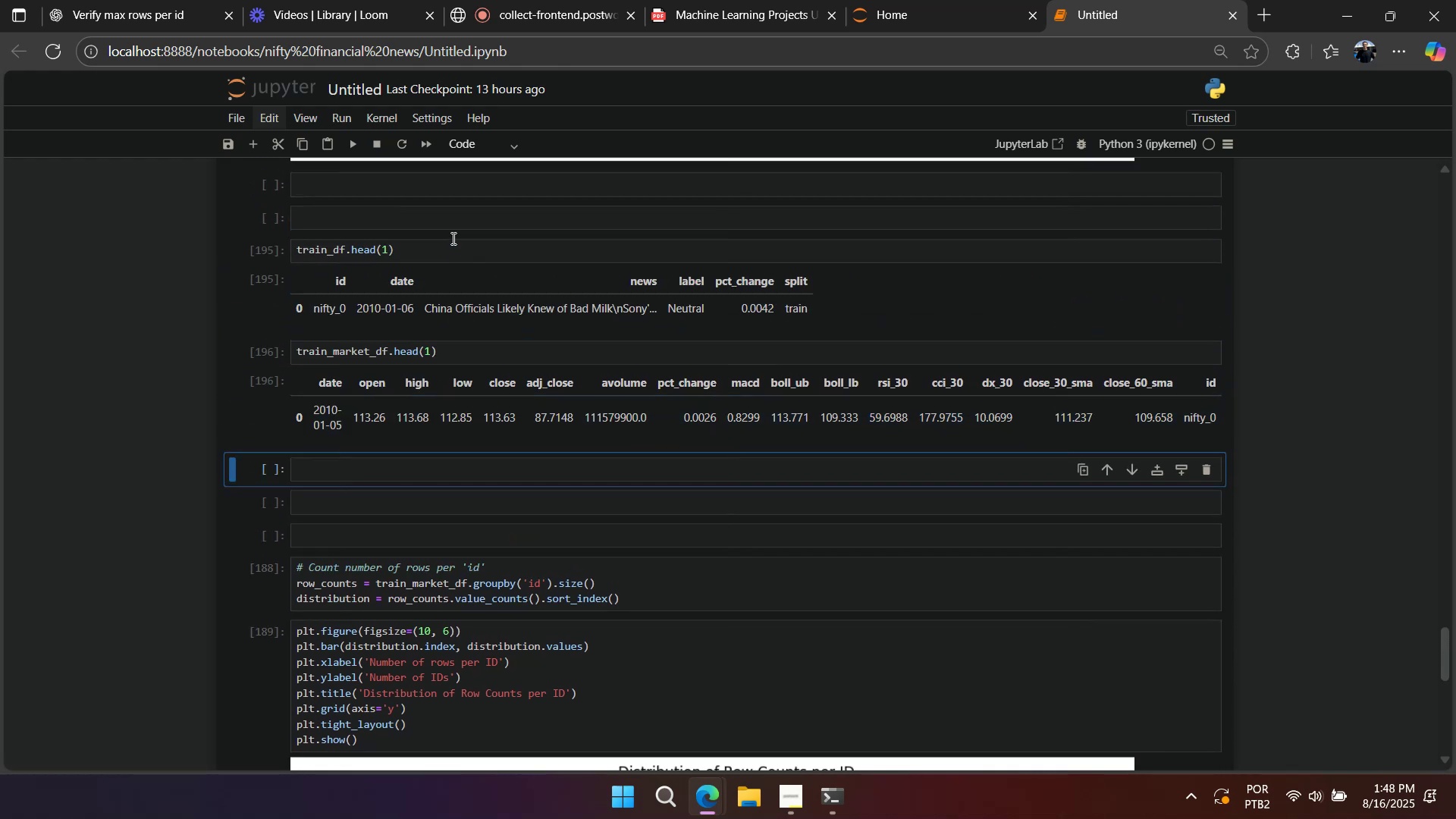 
scroll: coordinate [450, 243], scroll_direction: down, amount: 9.0
 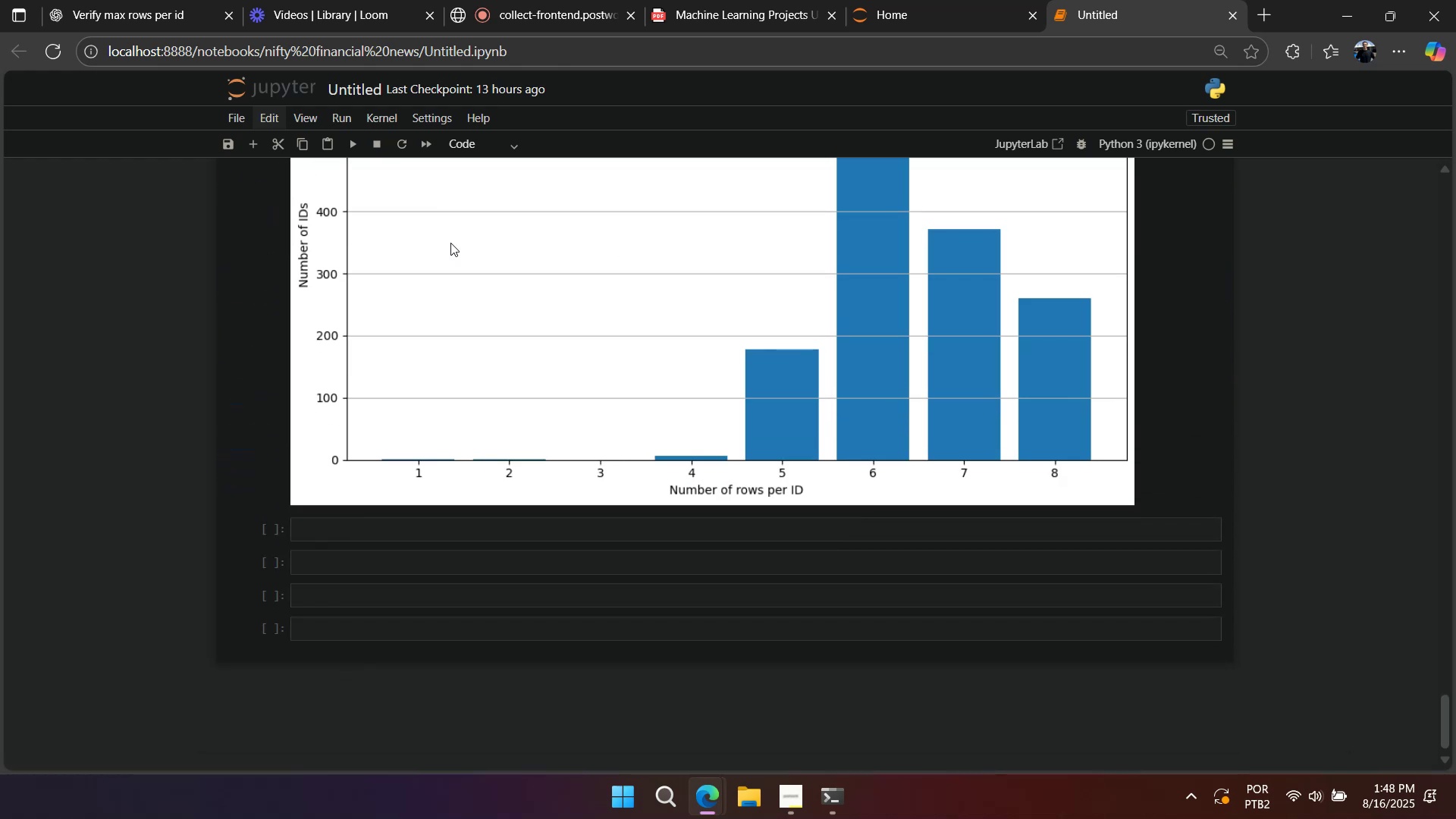 
scroll: coordinate [450, 243], scroll_direction: up, amount: 5.0
 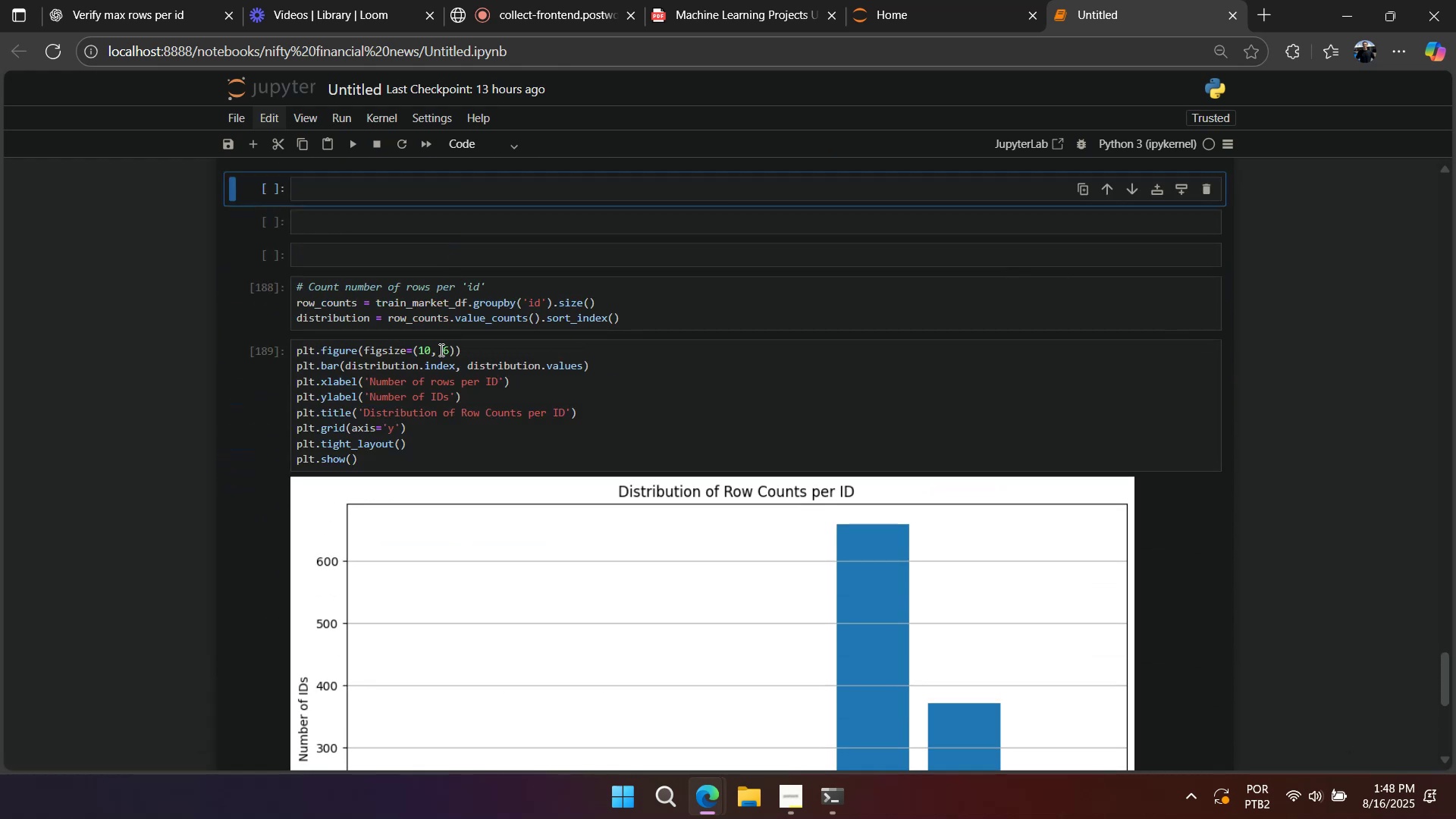 
scroll: coordinate [450, 341], scroll_direction: down, amount: 3.0
 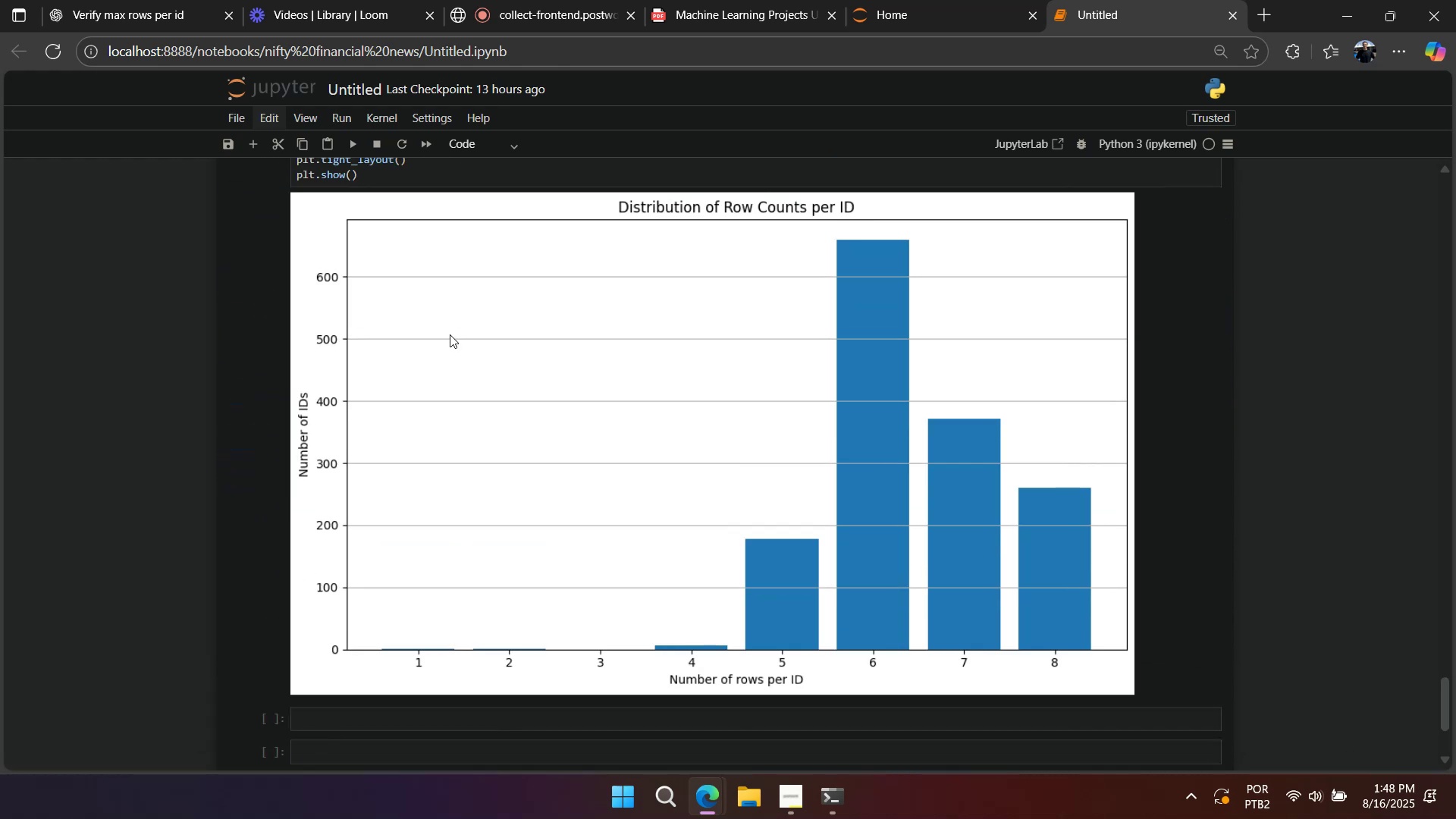 
scroll: coordinate [450, 334], scroll_direction: up, amount: 2.0
 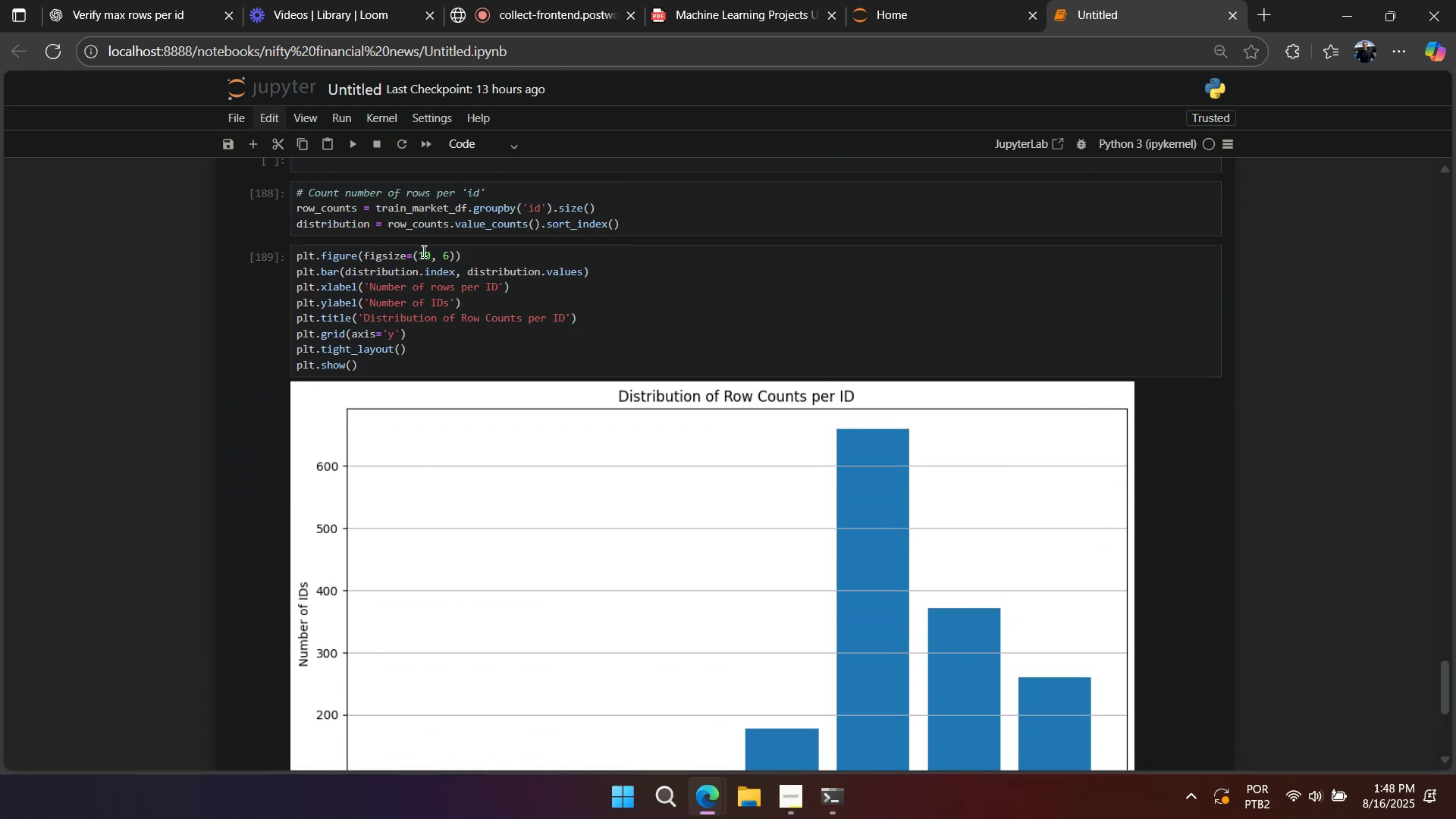 
double_click([424, 251])
 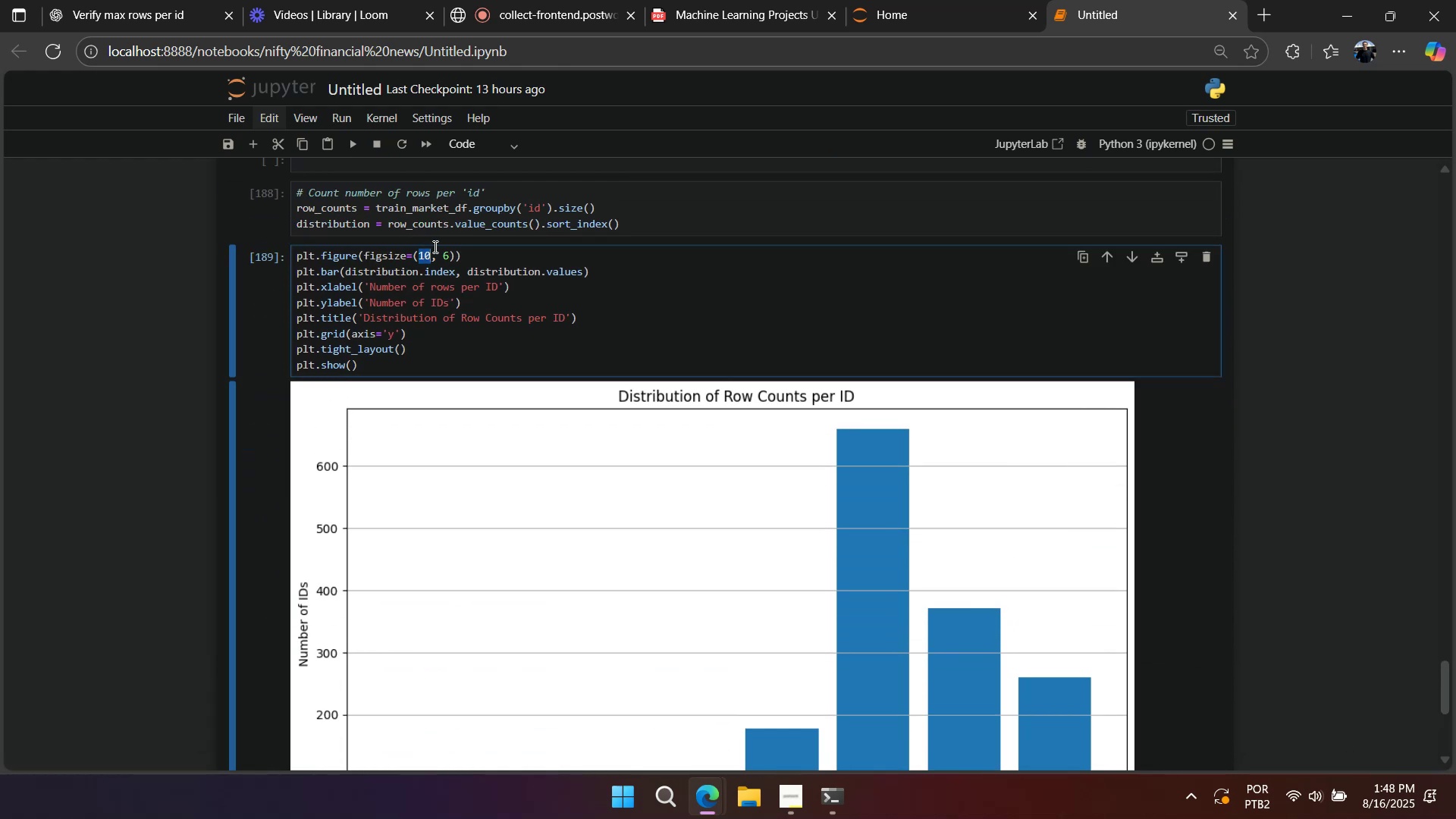 
key(Numpad5)
 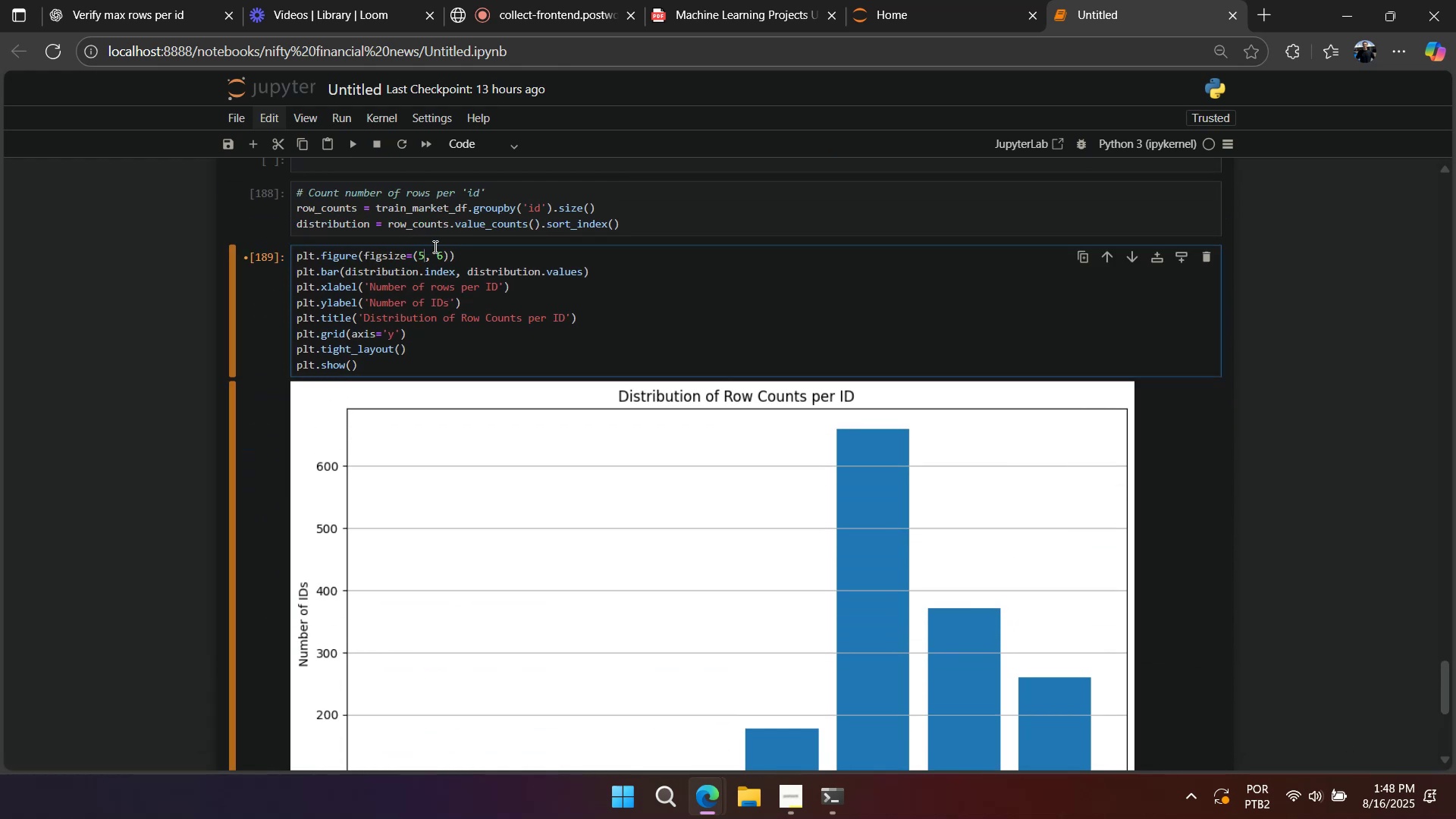 
key(Shift+Enter)
 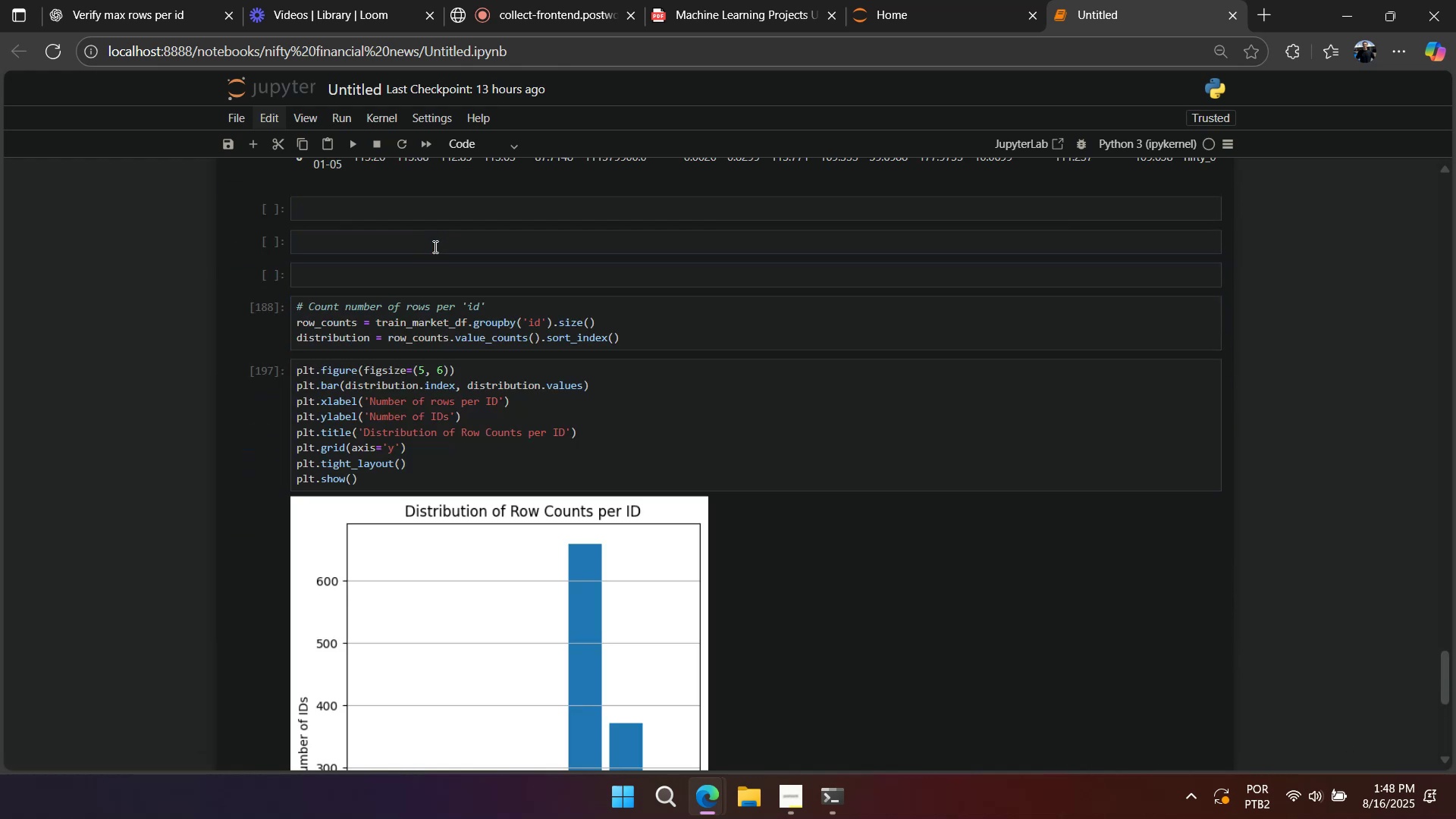 
left_click([390, 397])
 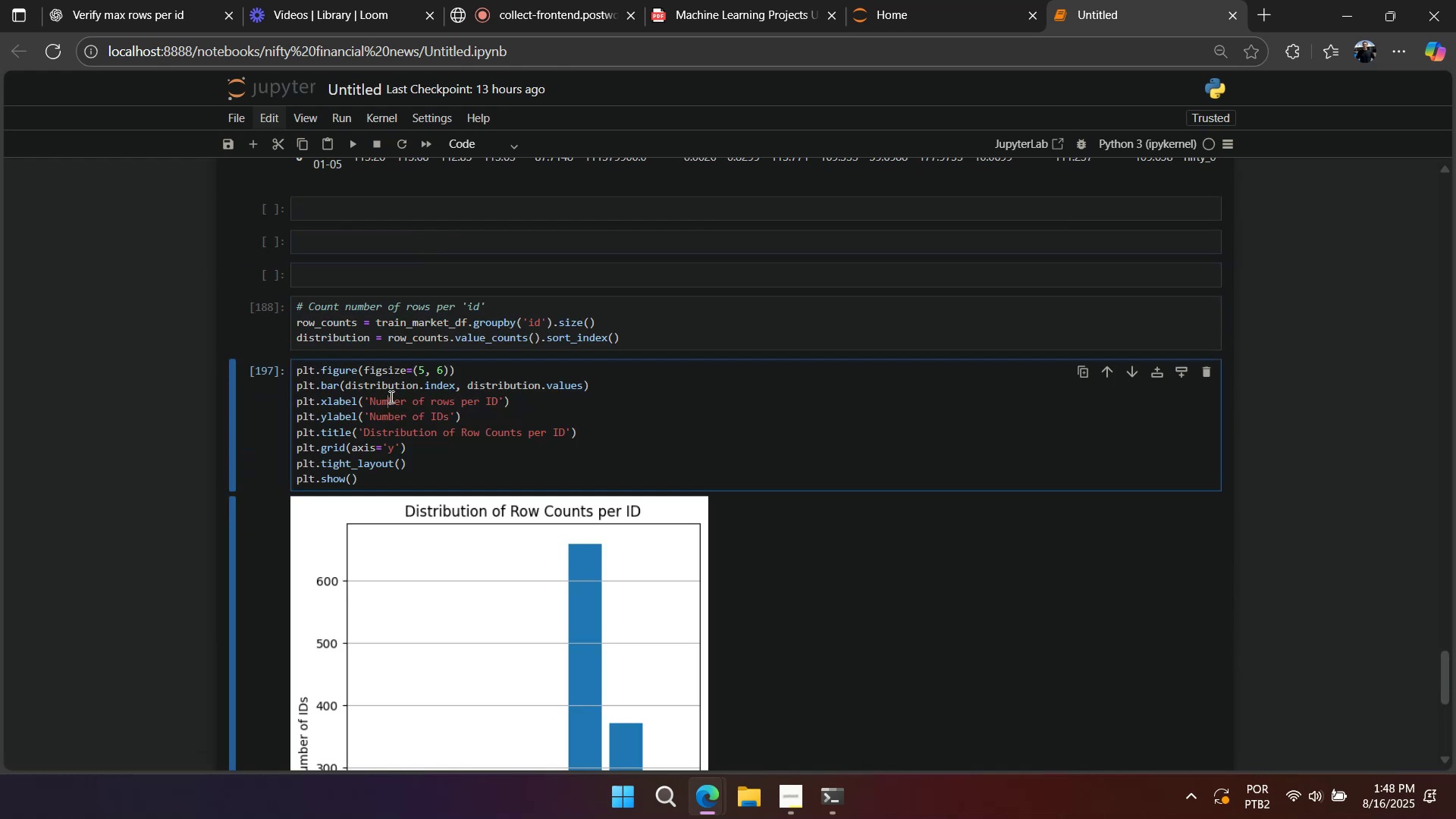 
key(Control+Z)
 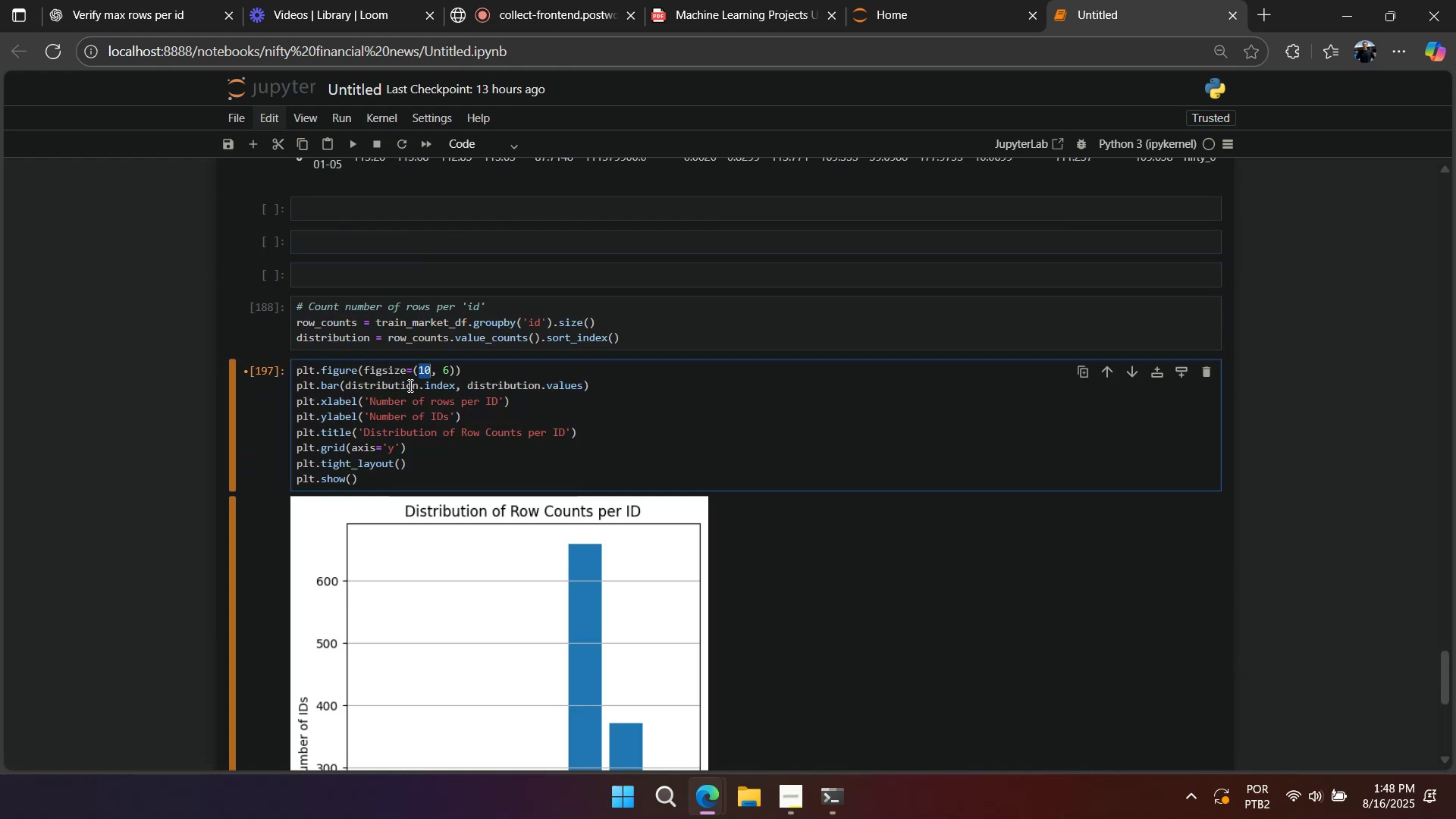 
key(Shift+Enter)
 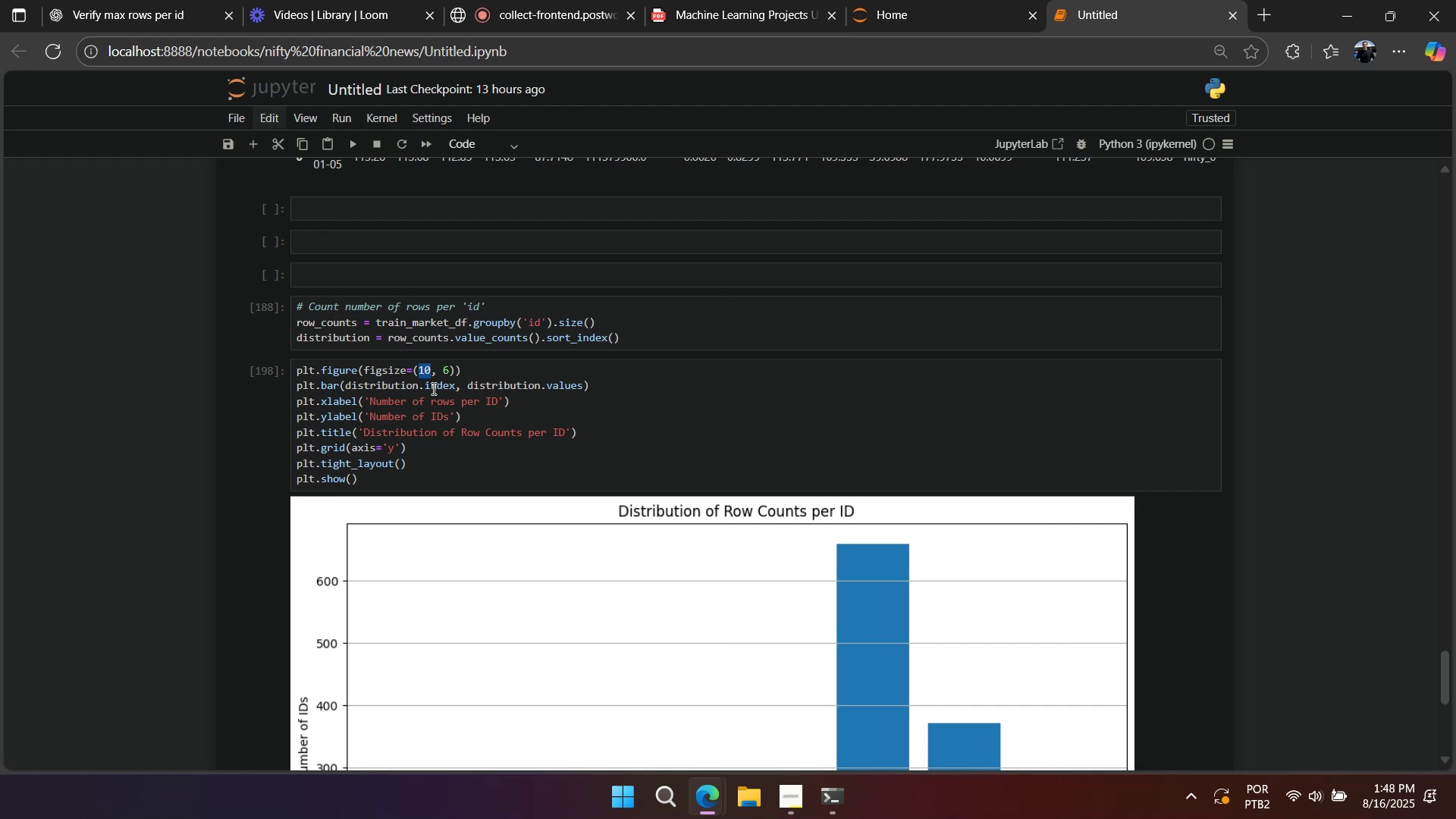 
left_click_drag(start_coordinate=[450, 372], to_coordinate=[444, 372])
 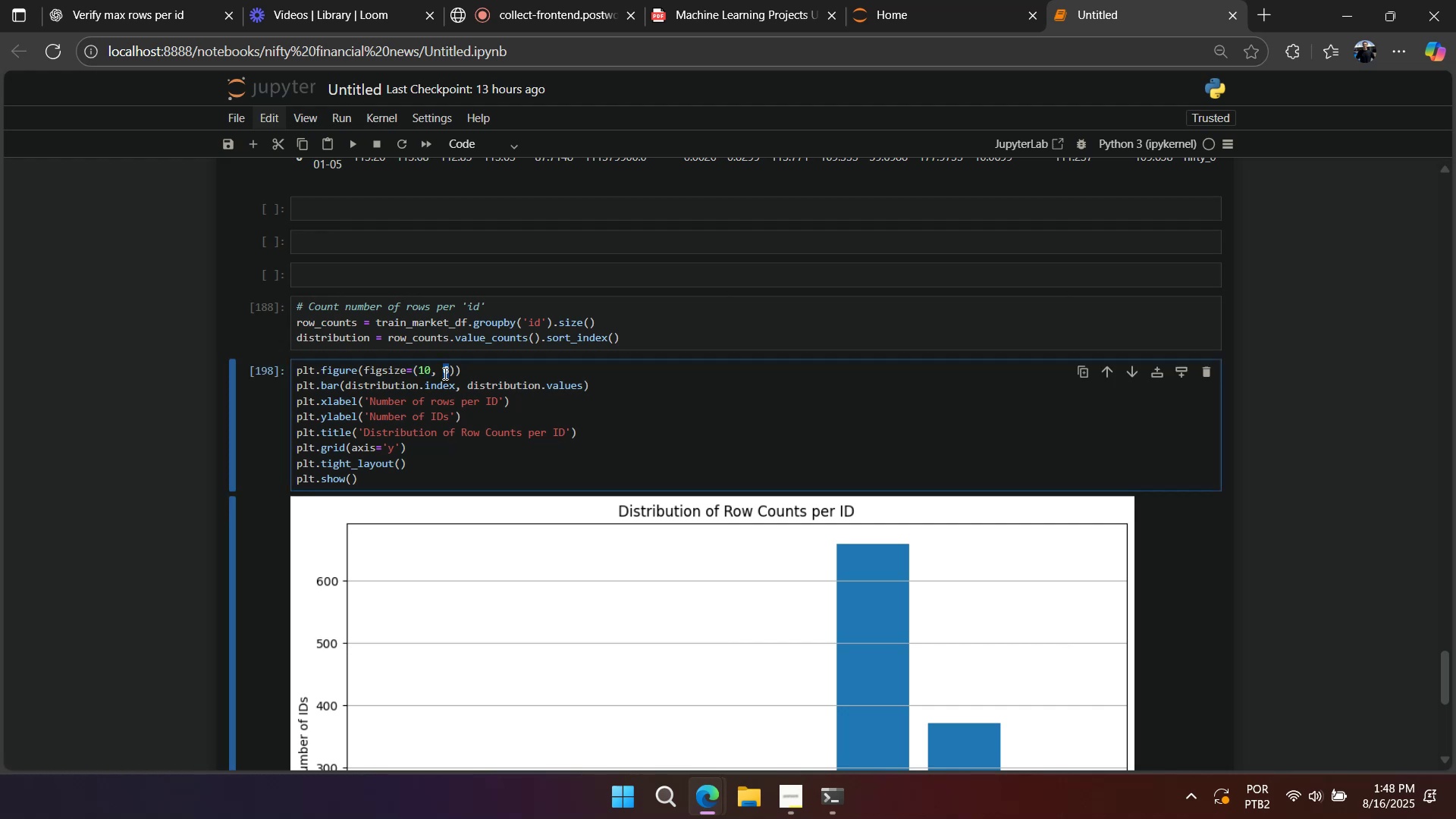 
key(Numpad4)
 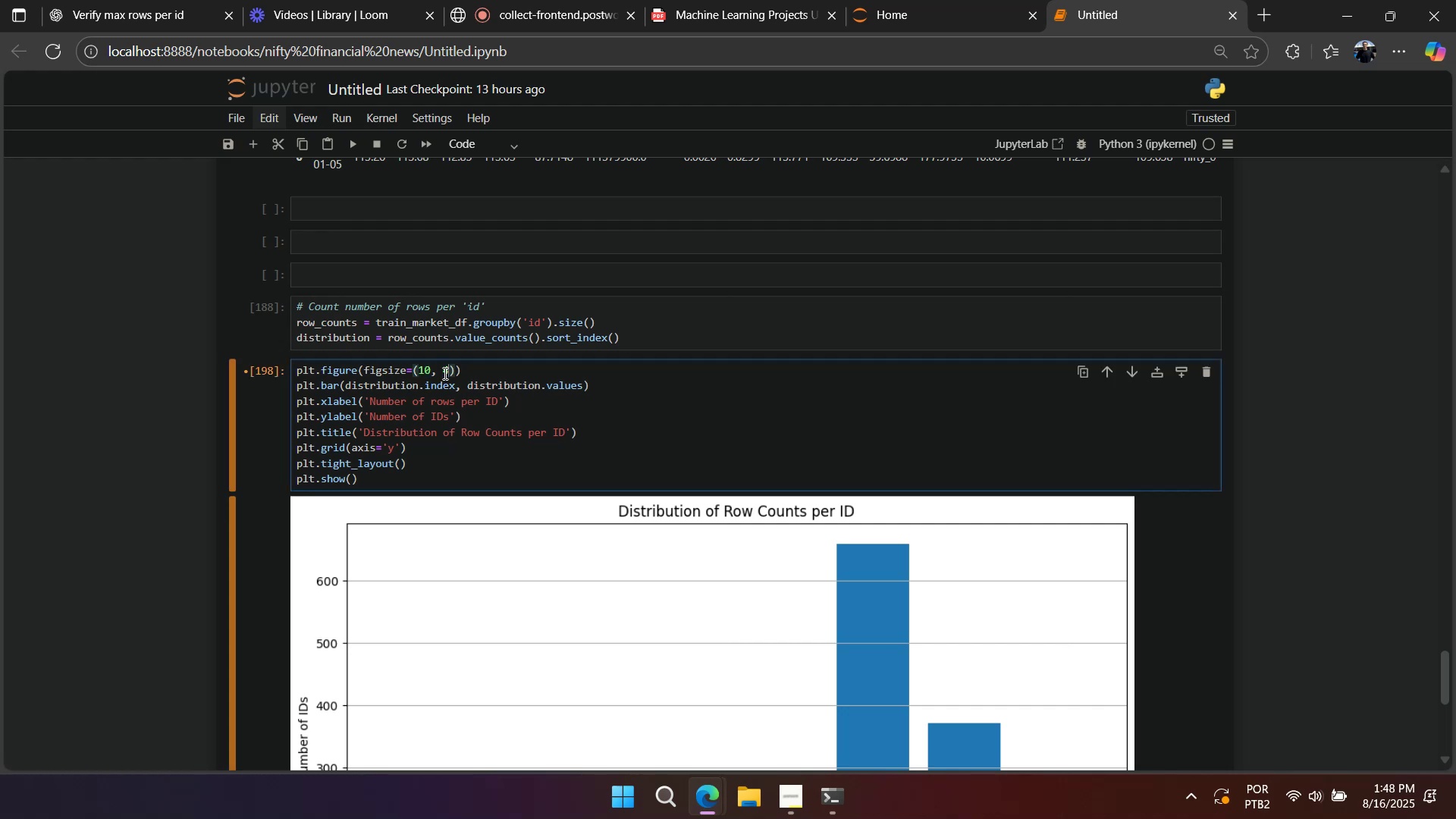 
key(Shift+Enter)
 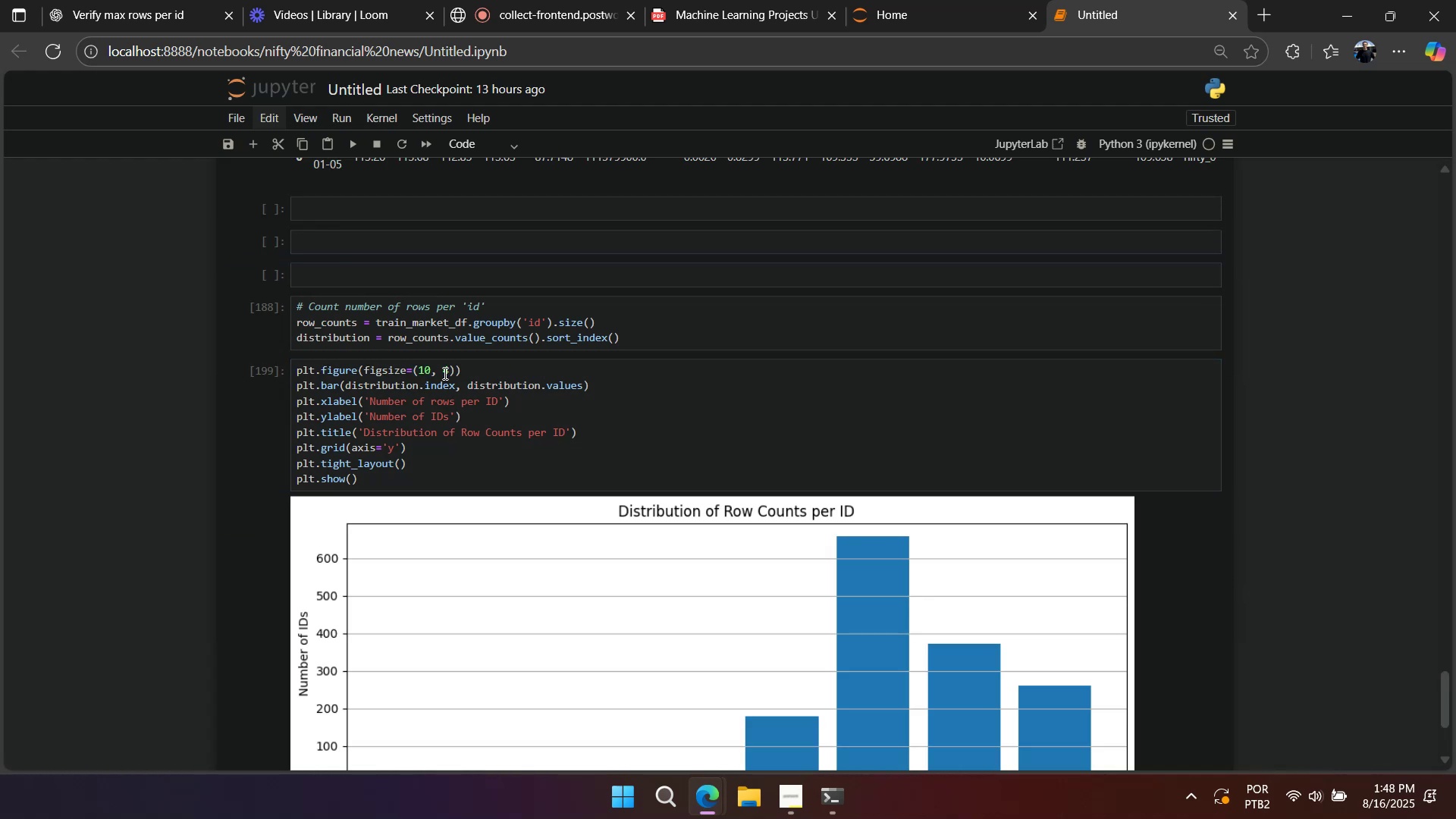 
scroll: coordinate [568, 324], scroll_direction: down, amount: 2.0
 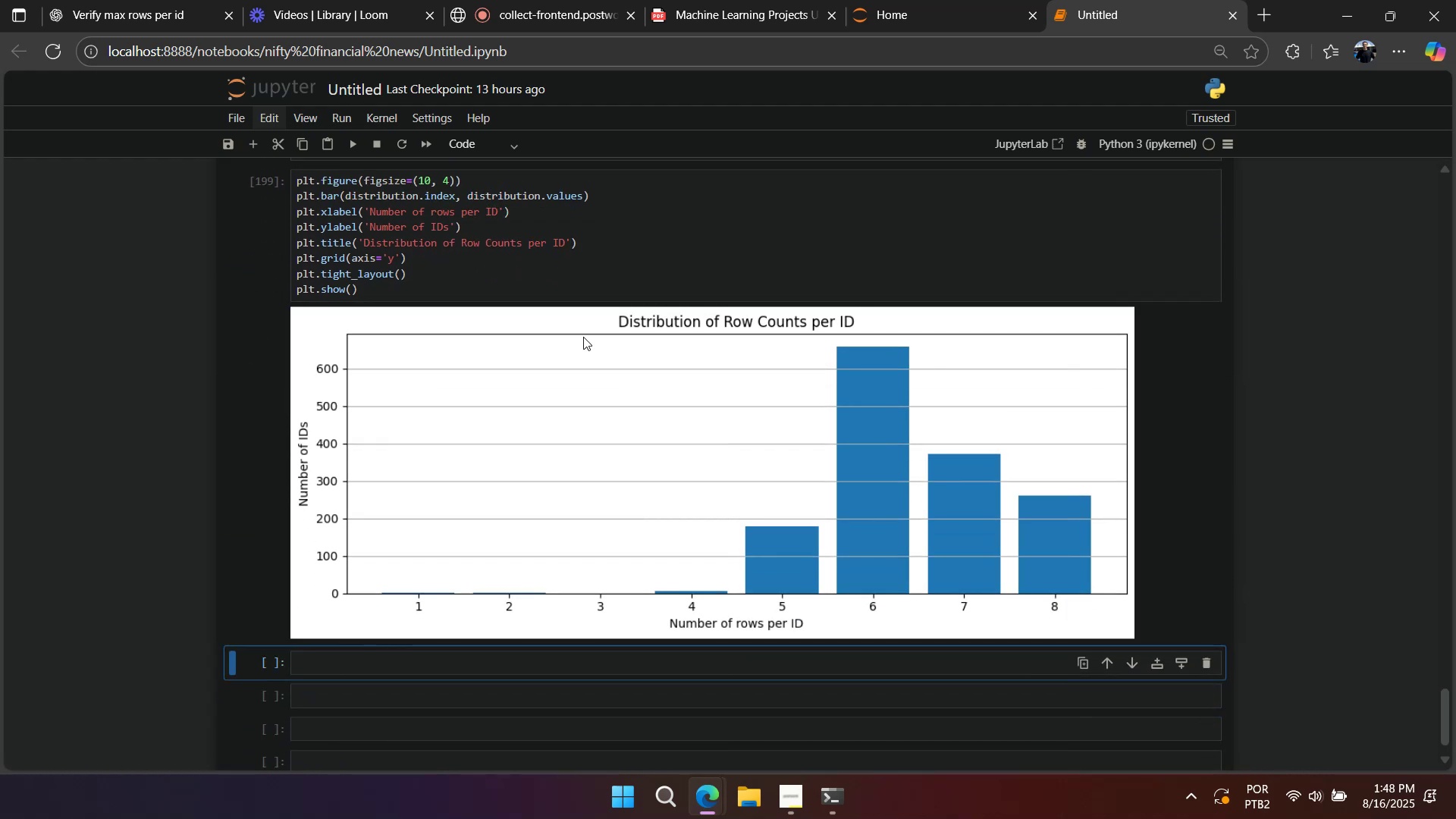 
scroll: coordinate [590, 360], scroll_direction: up, amount: 12.0
 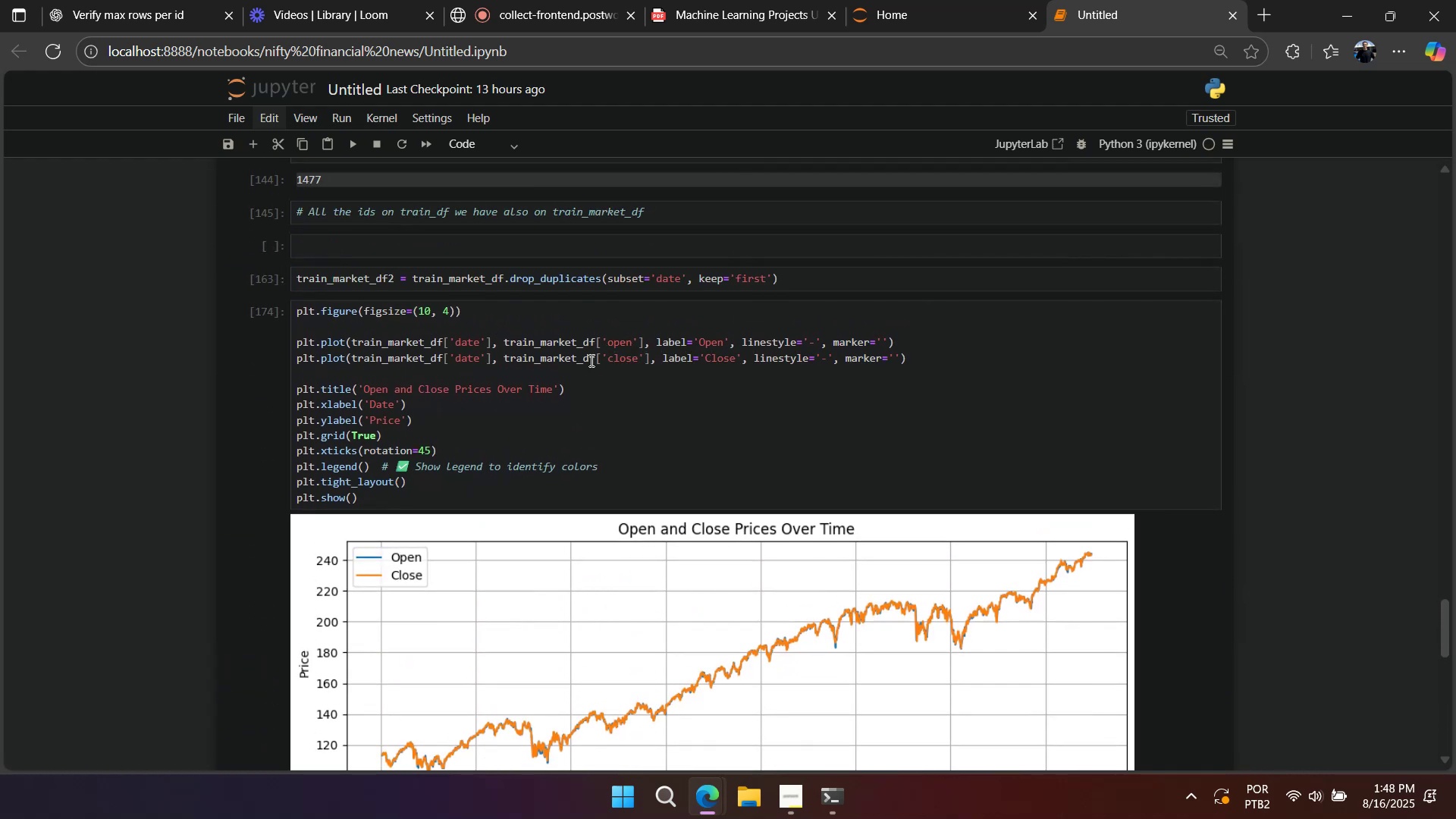 
scroll: coordinate [589, 373], scroll_direction: down, amount: 14.0
 